 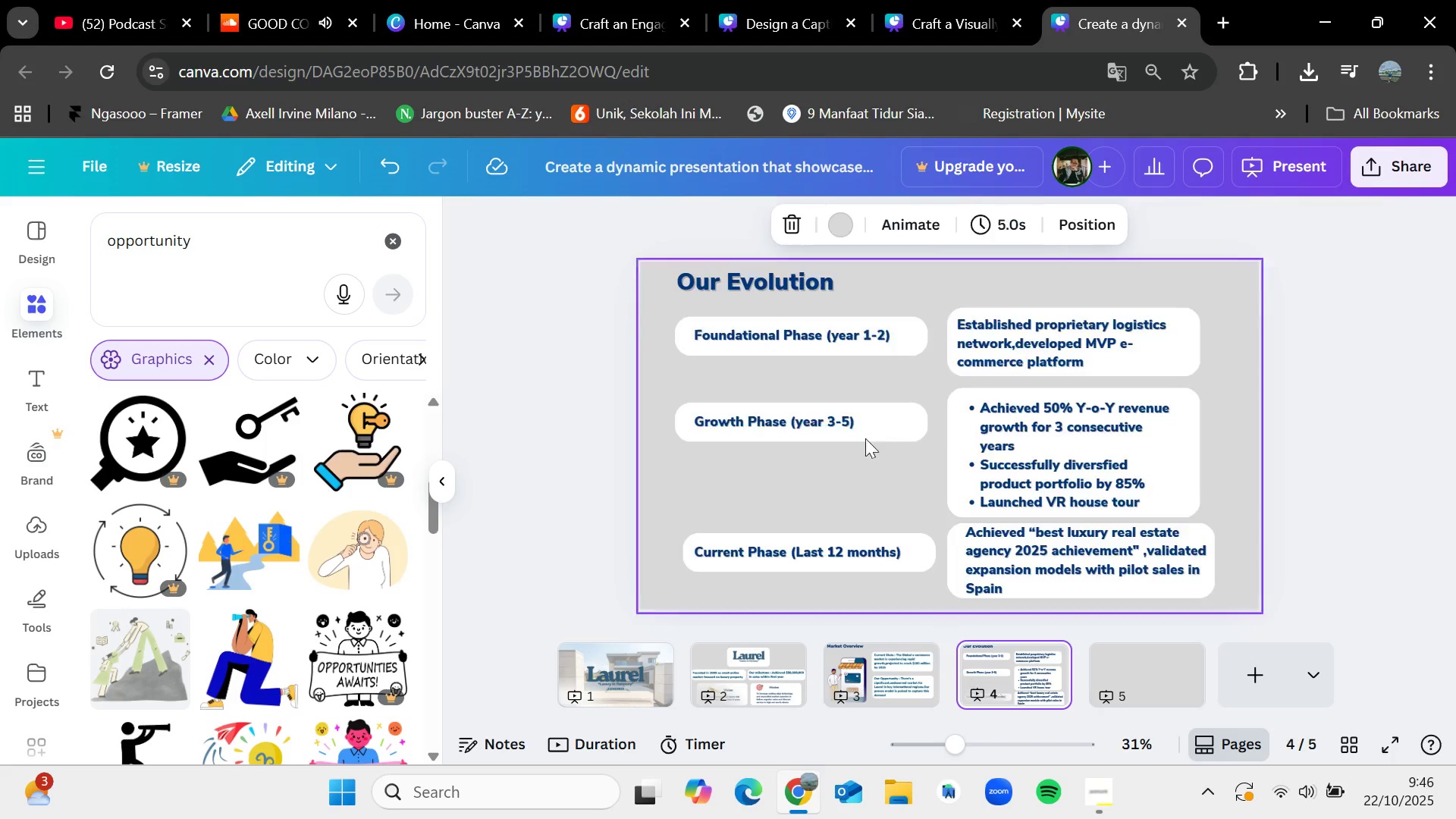 
left_click([720, 279])
 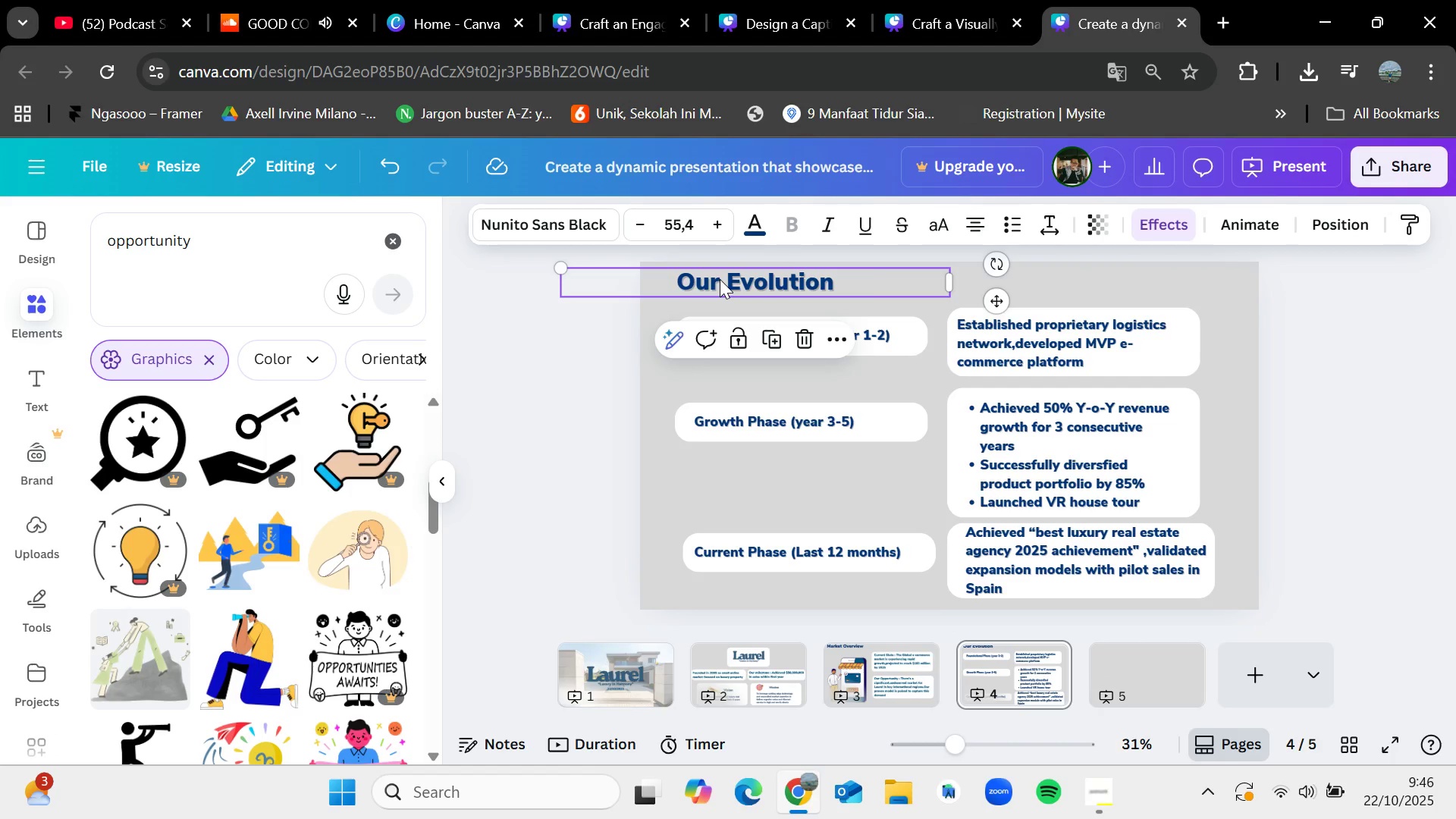 
key(Control+C)
 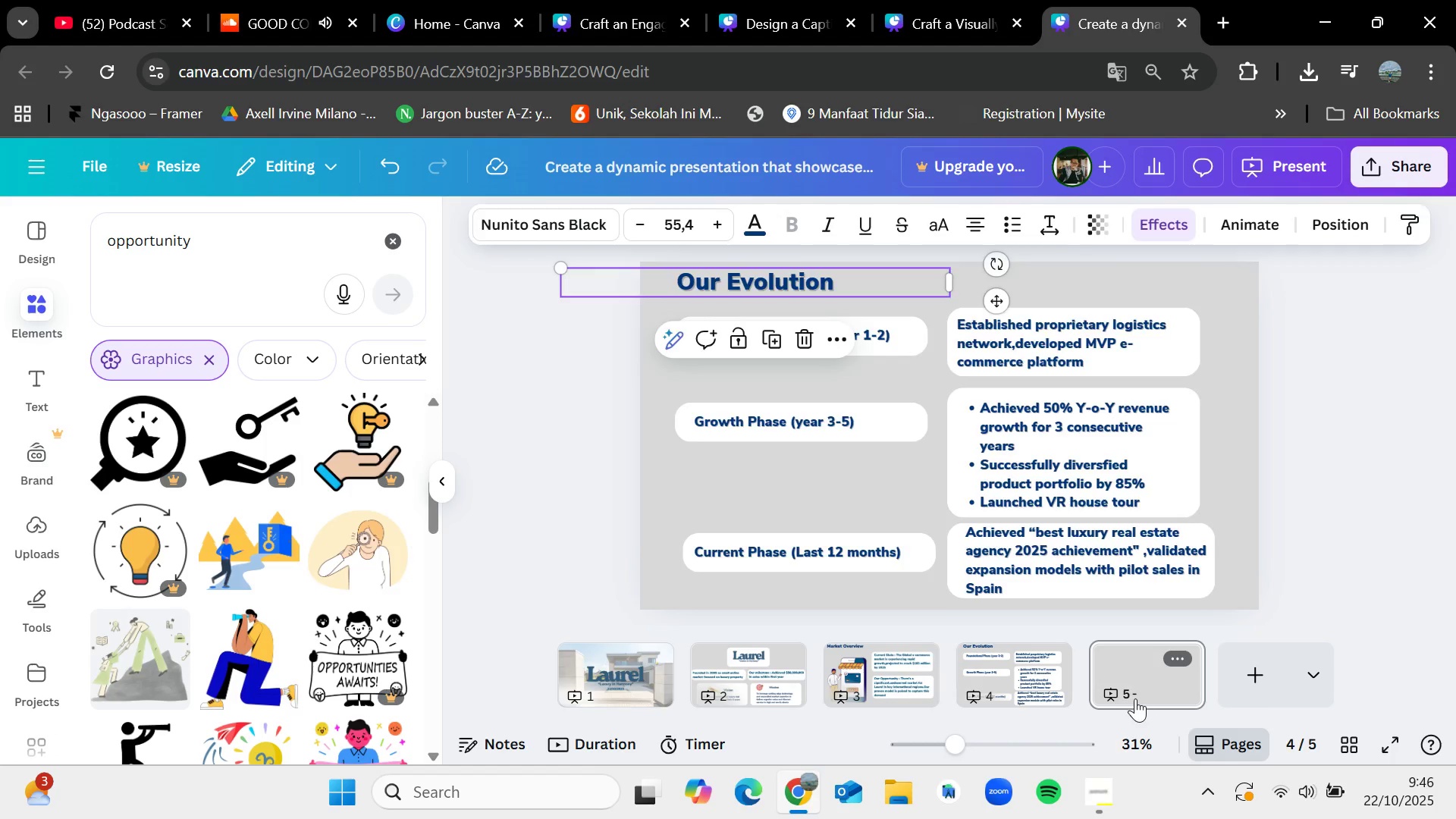 
key(Control+V)
 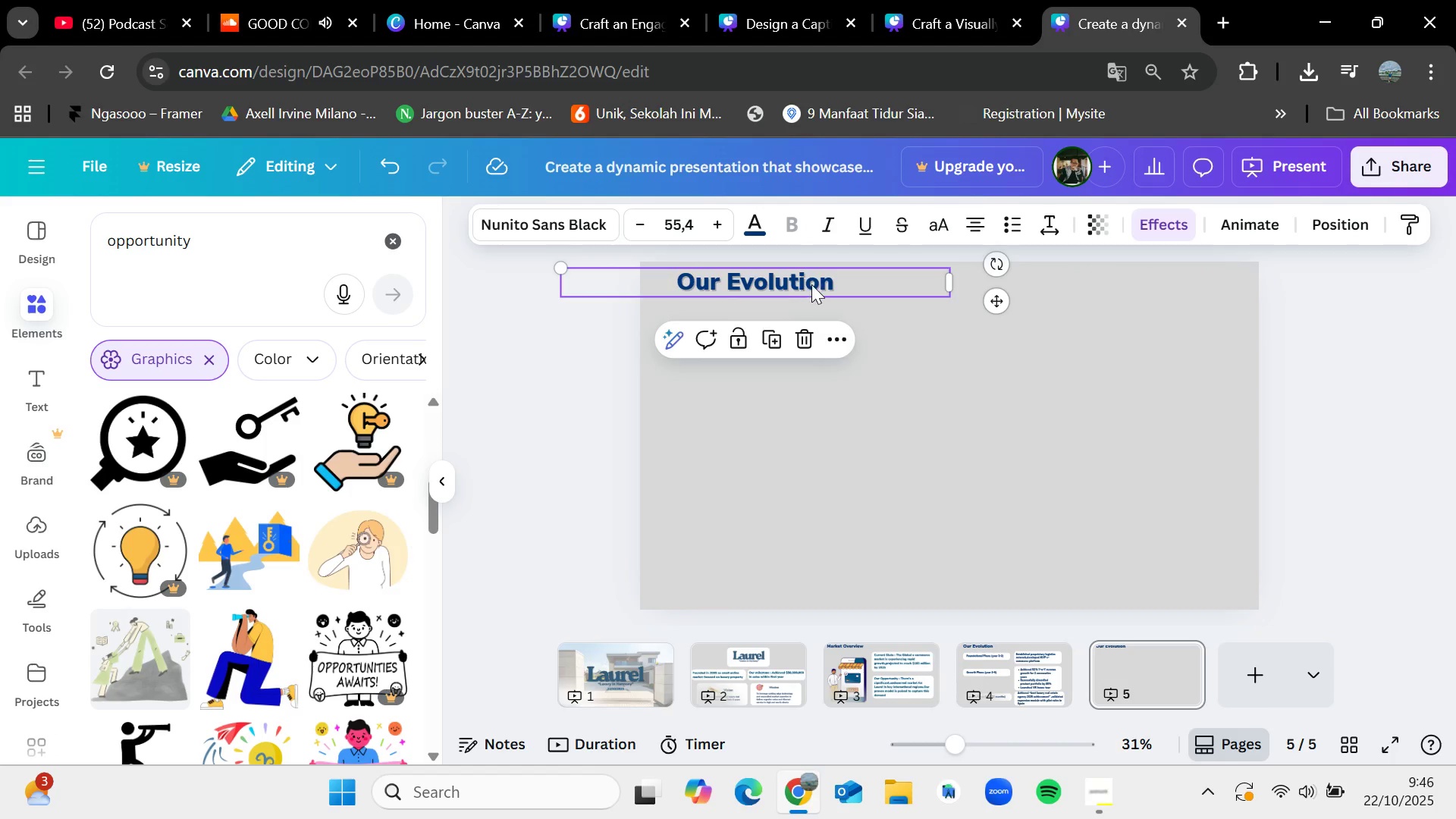 
double_click([817, 285])
 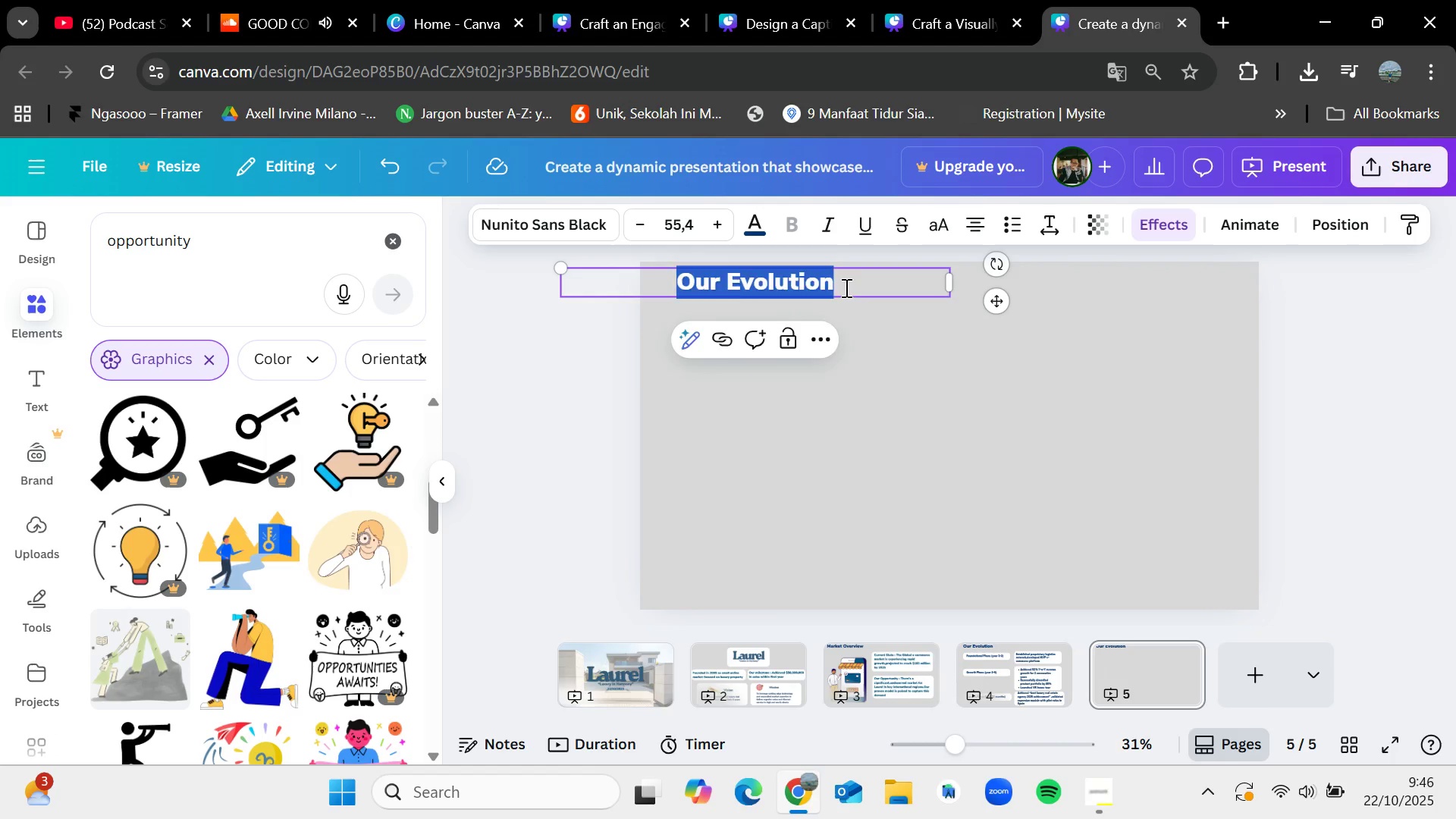 
triple_click([845, 287])
 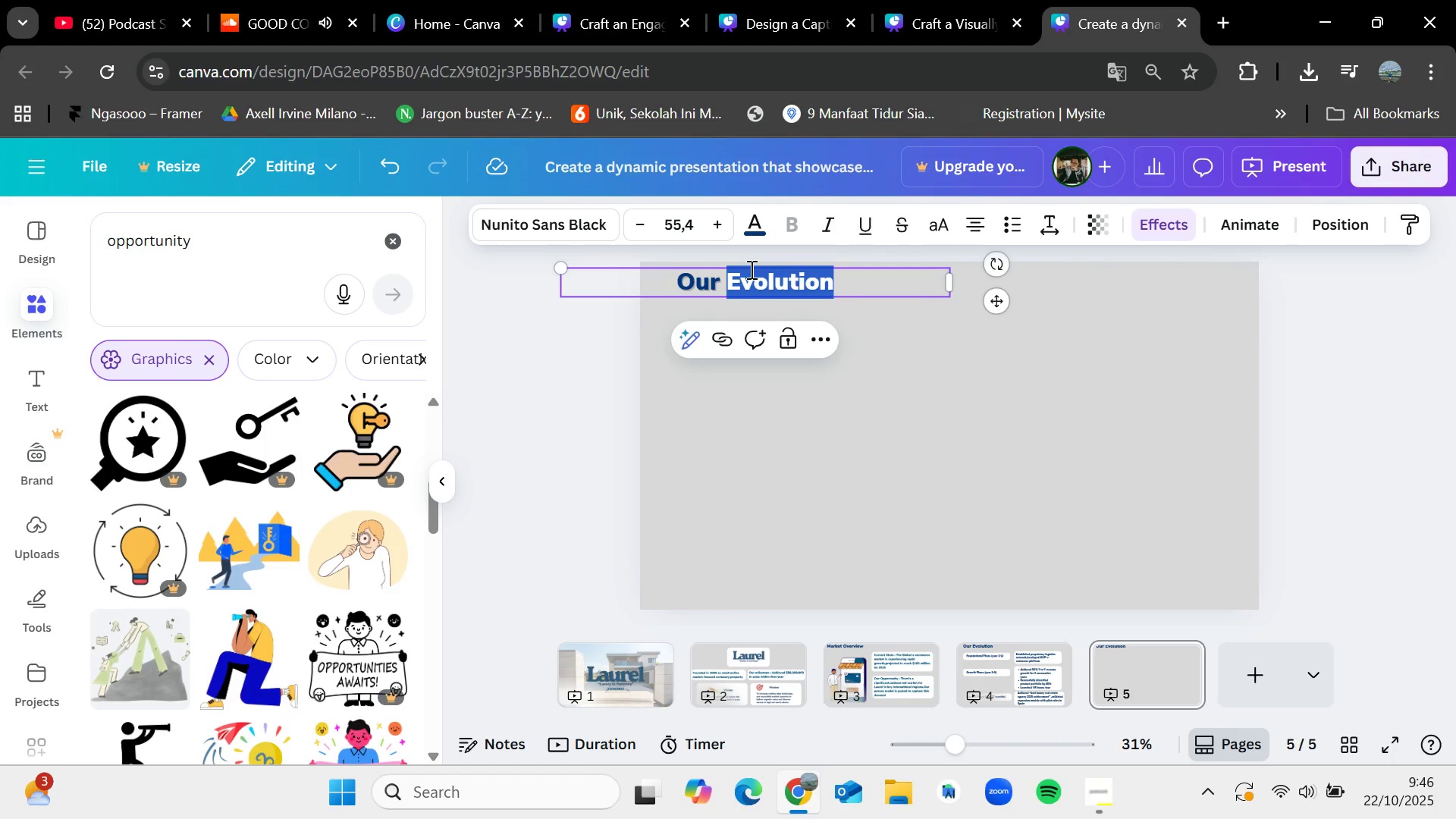 
key(Backspace)
type(Positions)
 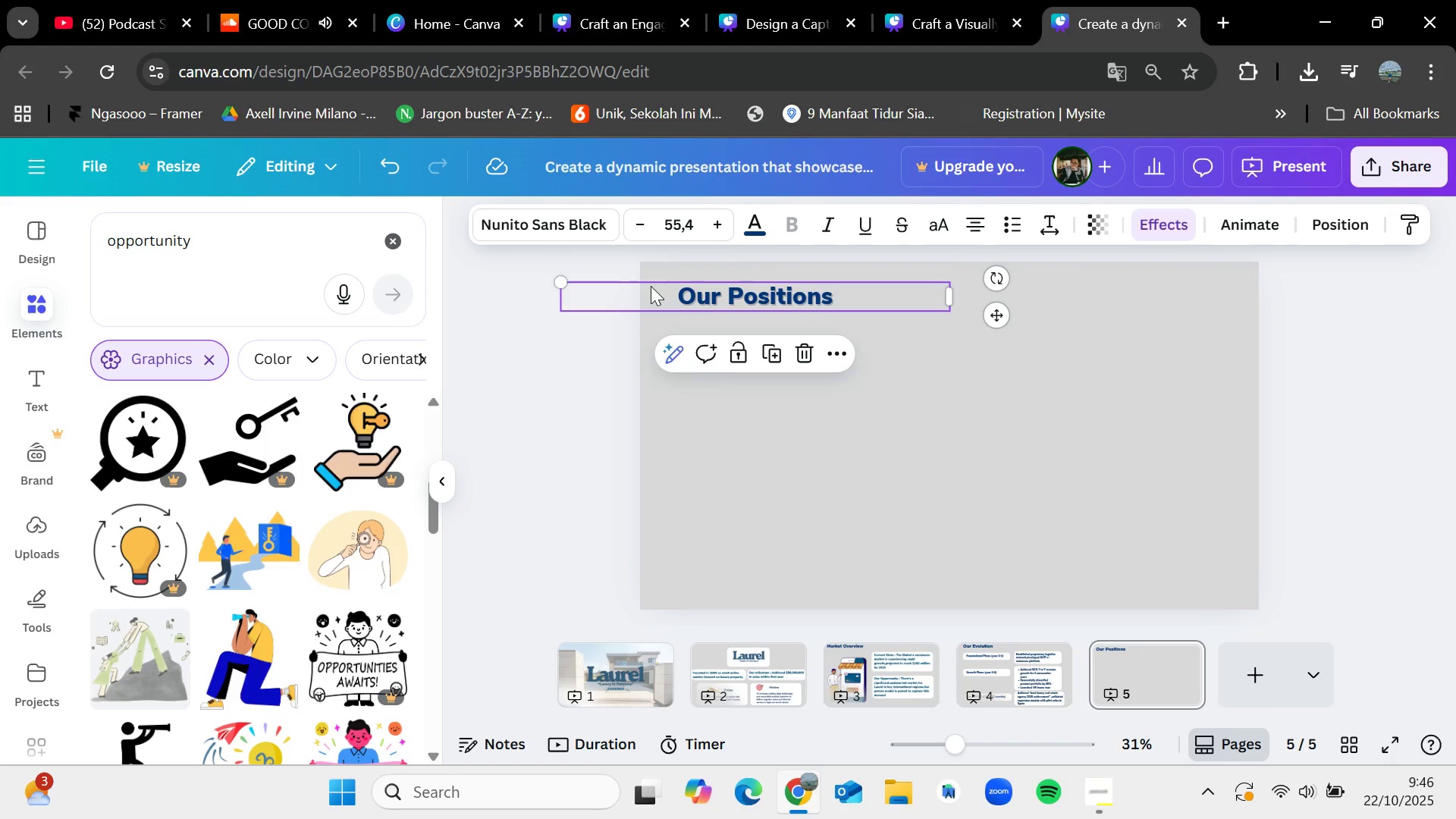 
wait(6.5)
 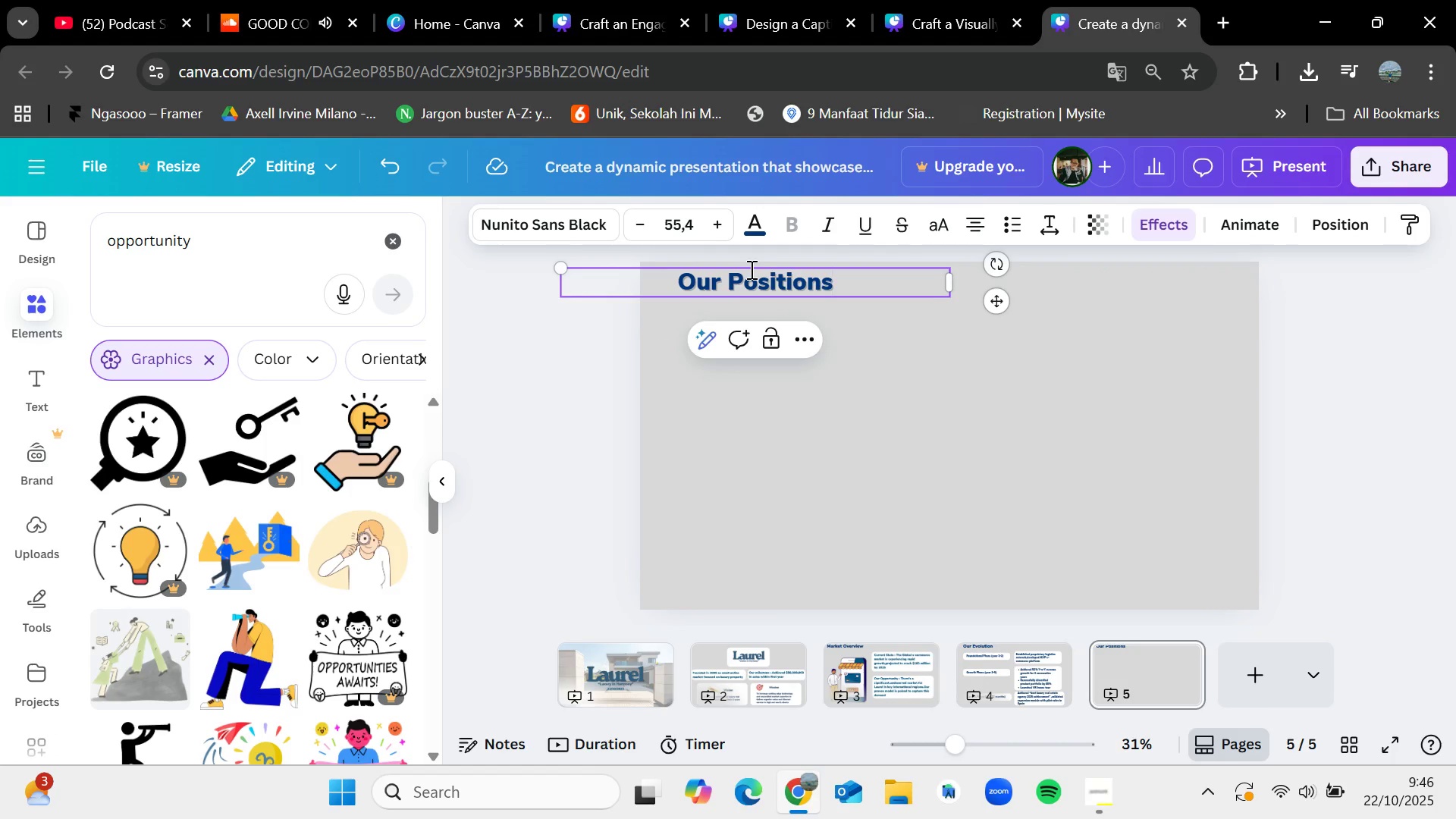 
key(Backspace)
type(revenue)
 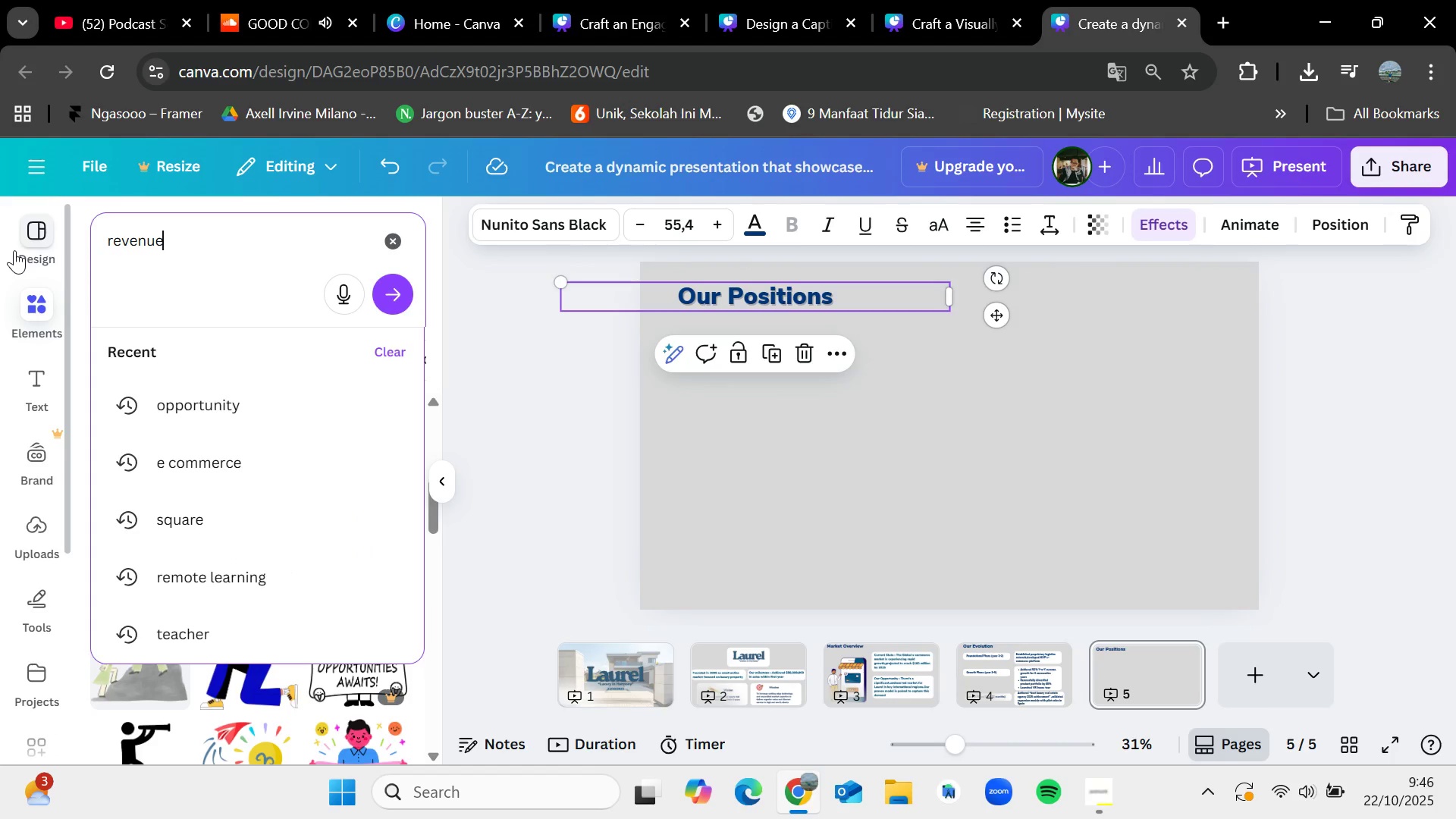 
key(Enter)
 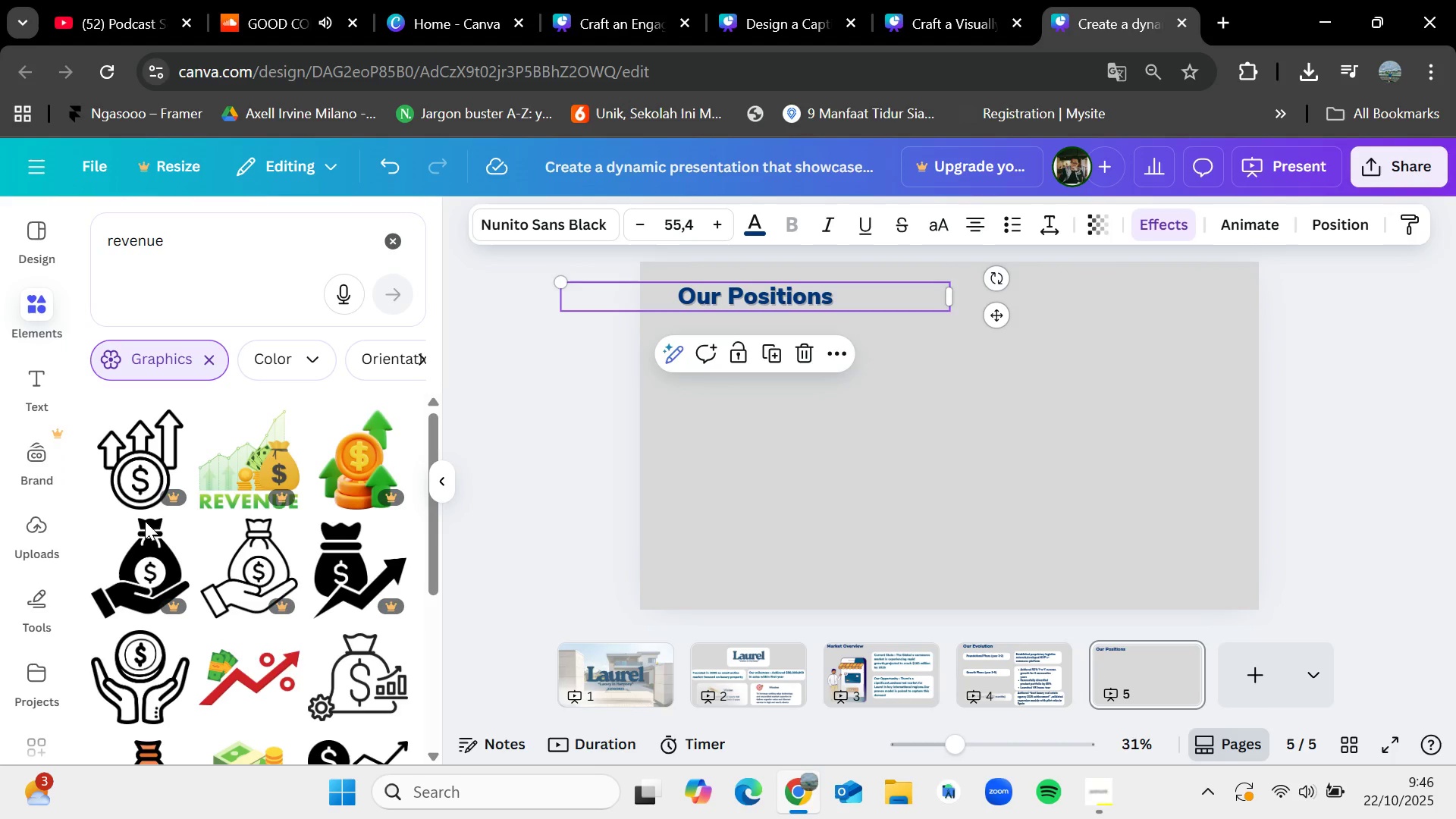 
scroll: coordinate [313, 589], scroll_direction: down, amount: 2.0
 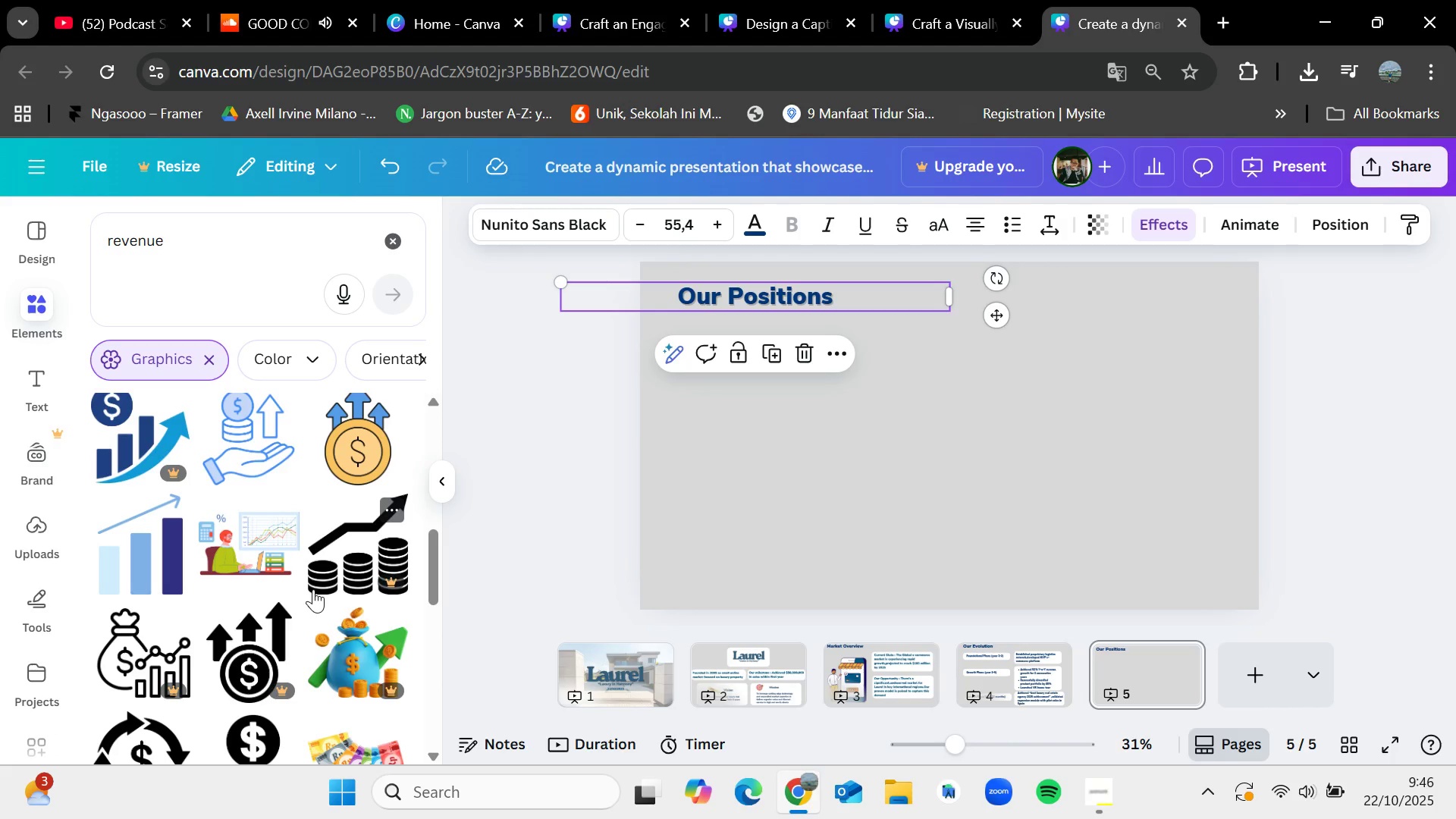 
mouse_move([278, 535])
 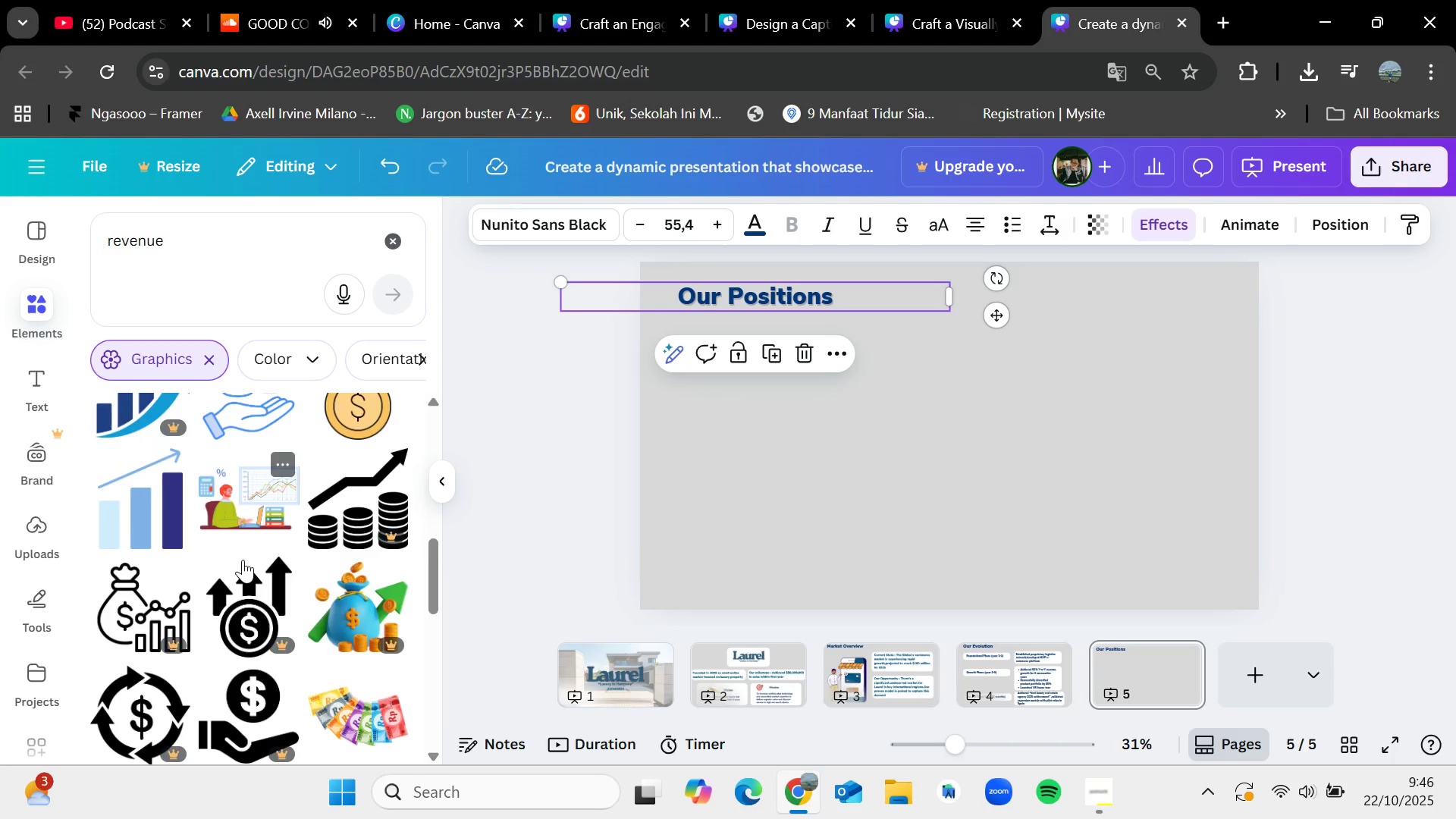 
scroll: coordinate [243, 560], scroll_direction: down, amount: 3.0
 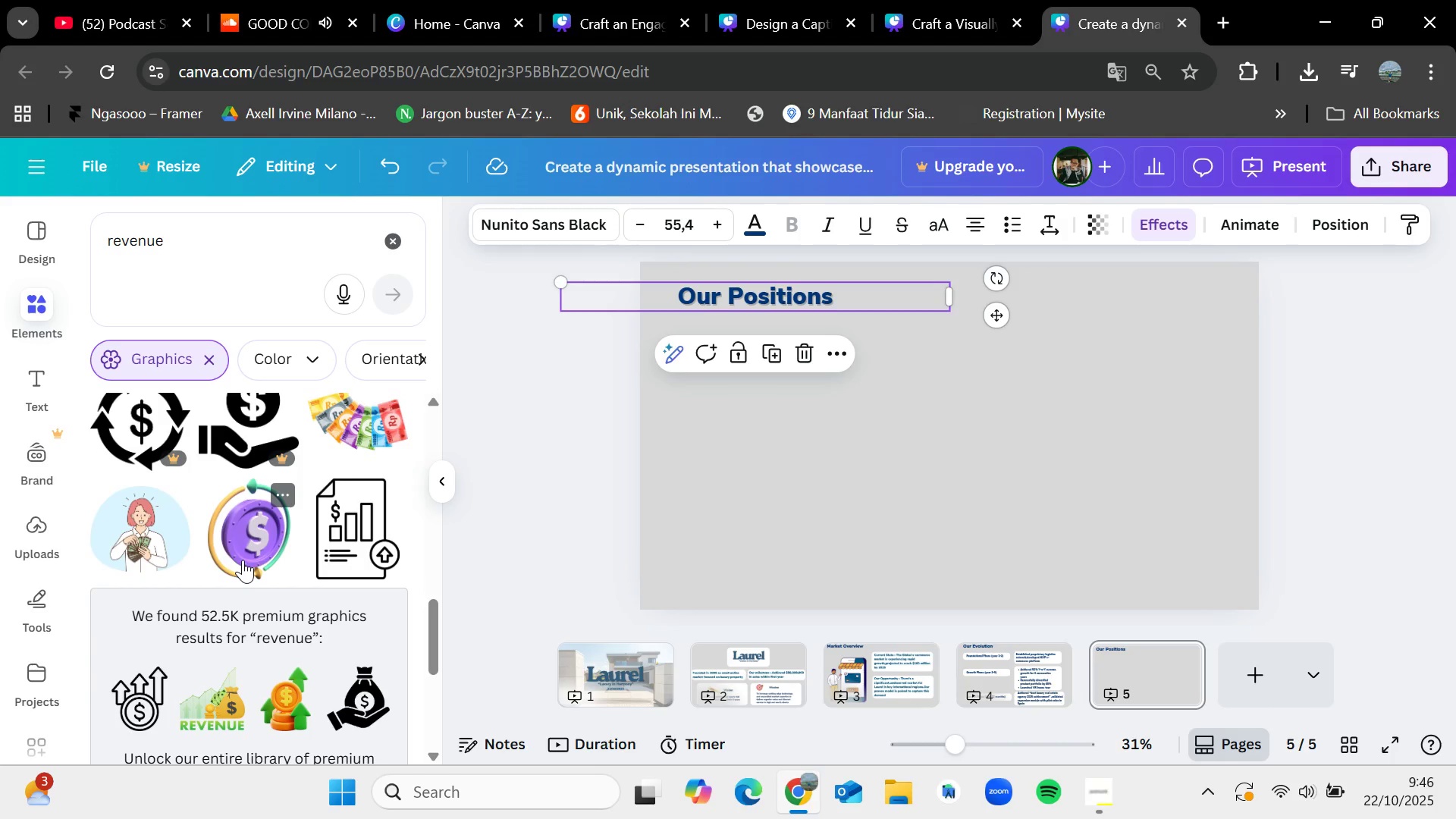 
wait(6.95)
 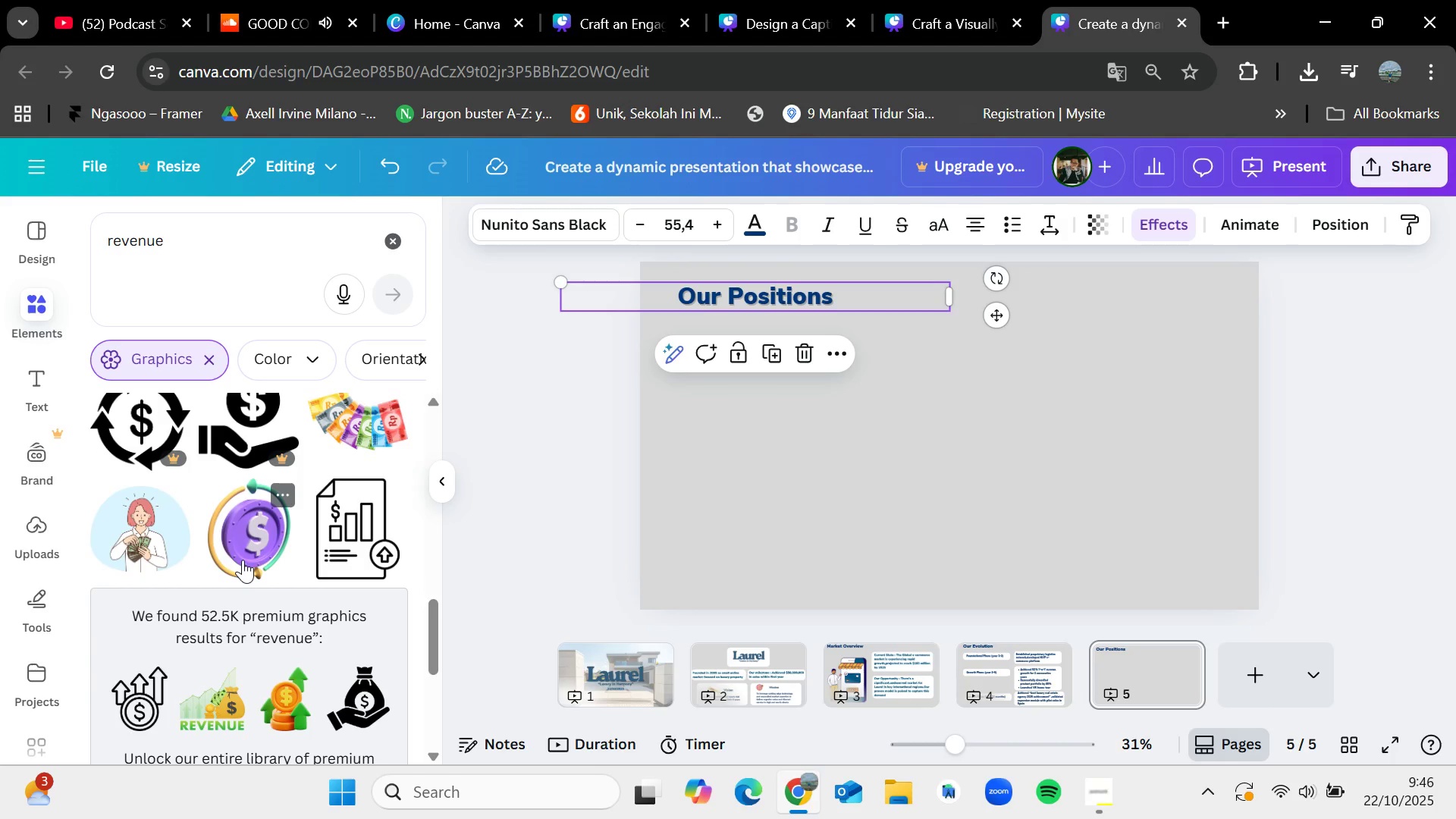 
scroll: coordinate [271, 596], scroll_direction: down, amount: 6.0
 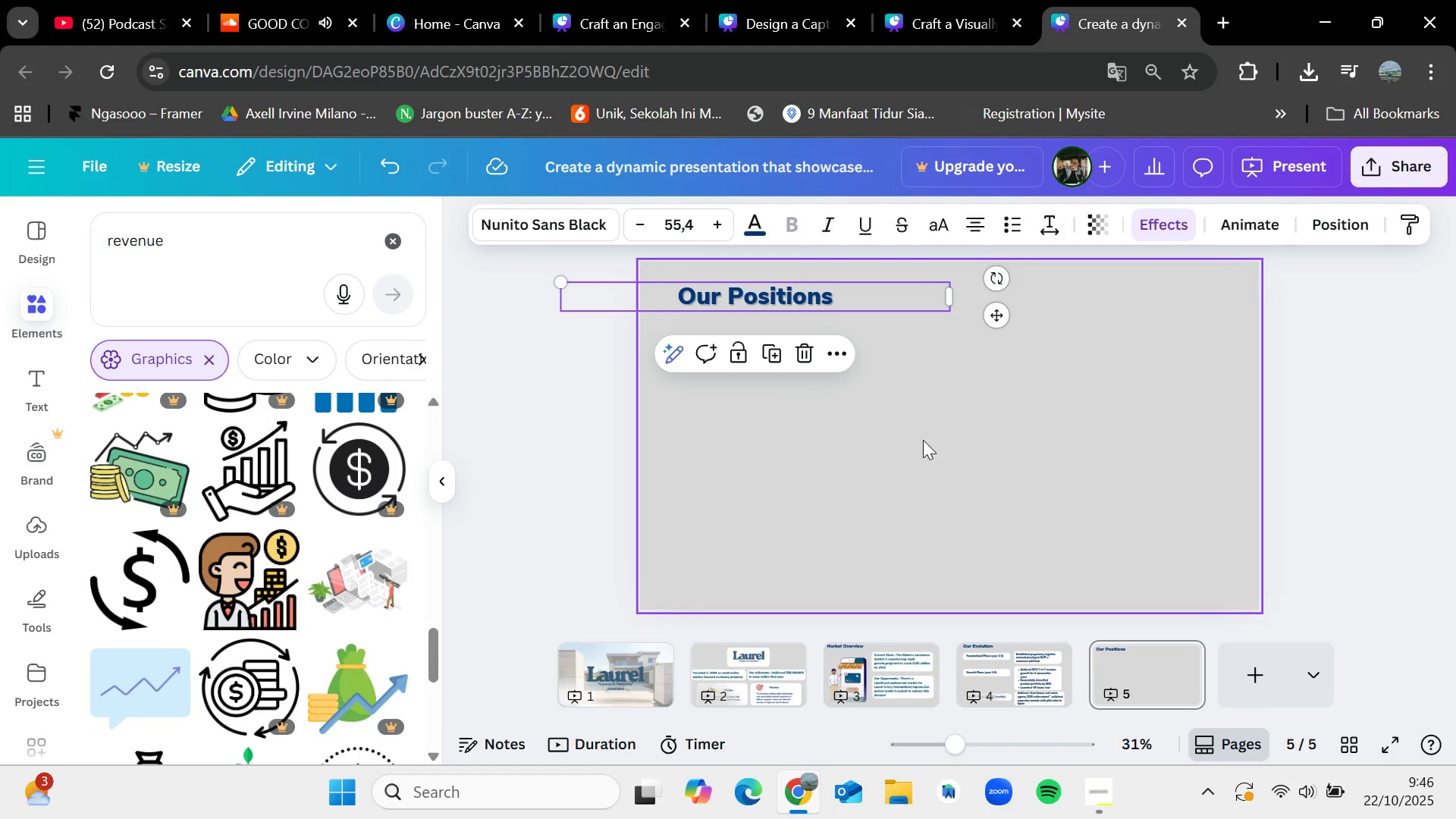 
left_click([923, 440])
 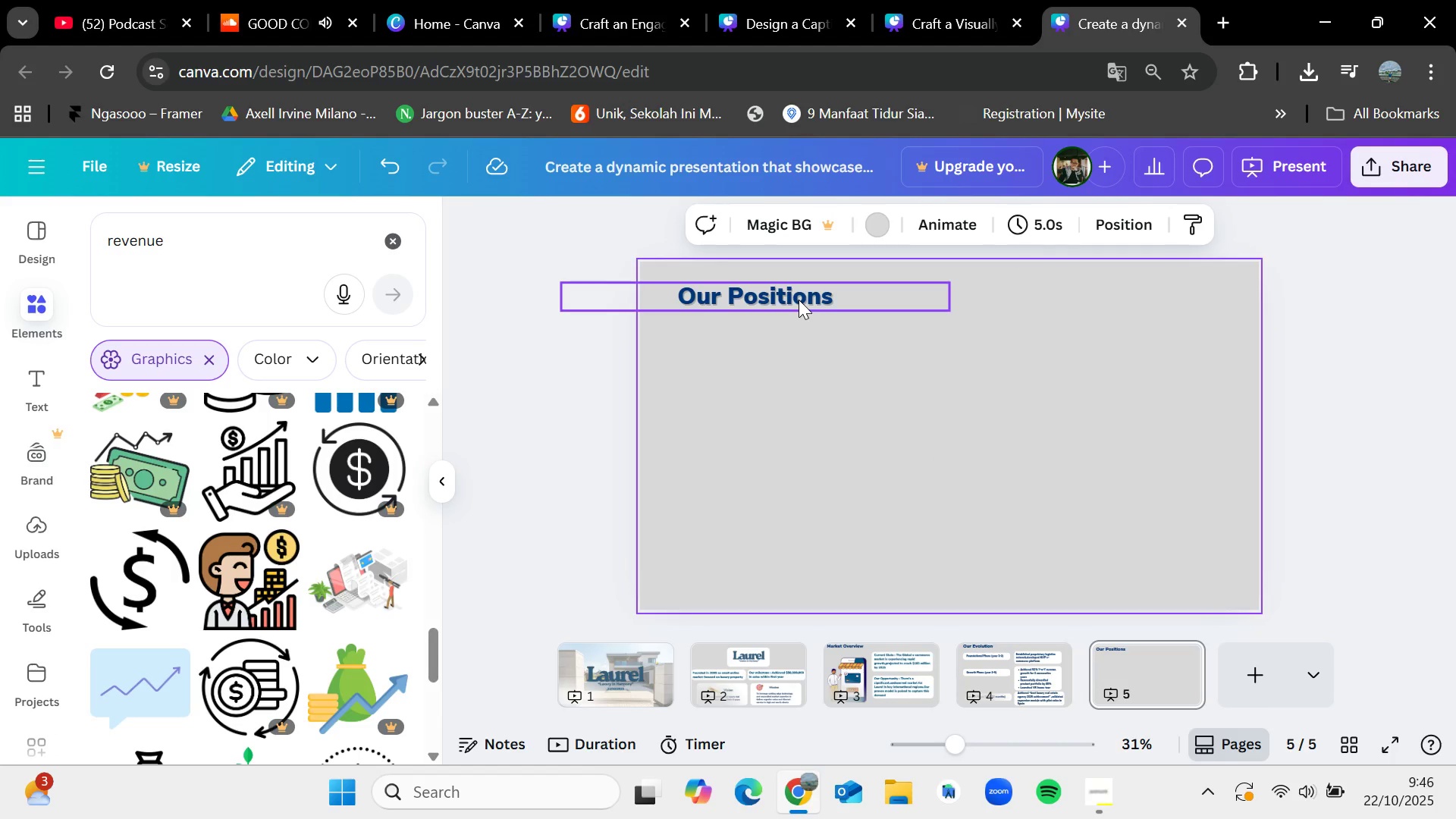 
scroll: coordinate [327, 633], scroll_direction: down, amount: 7.0
 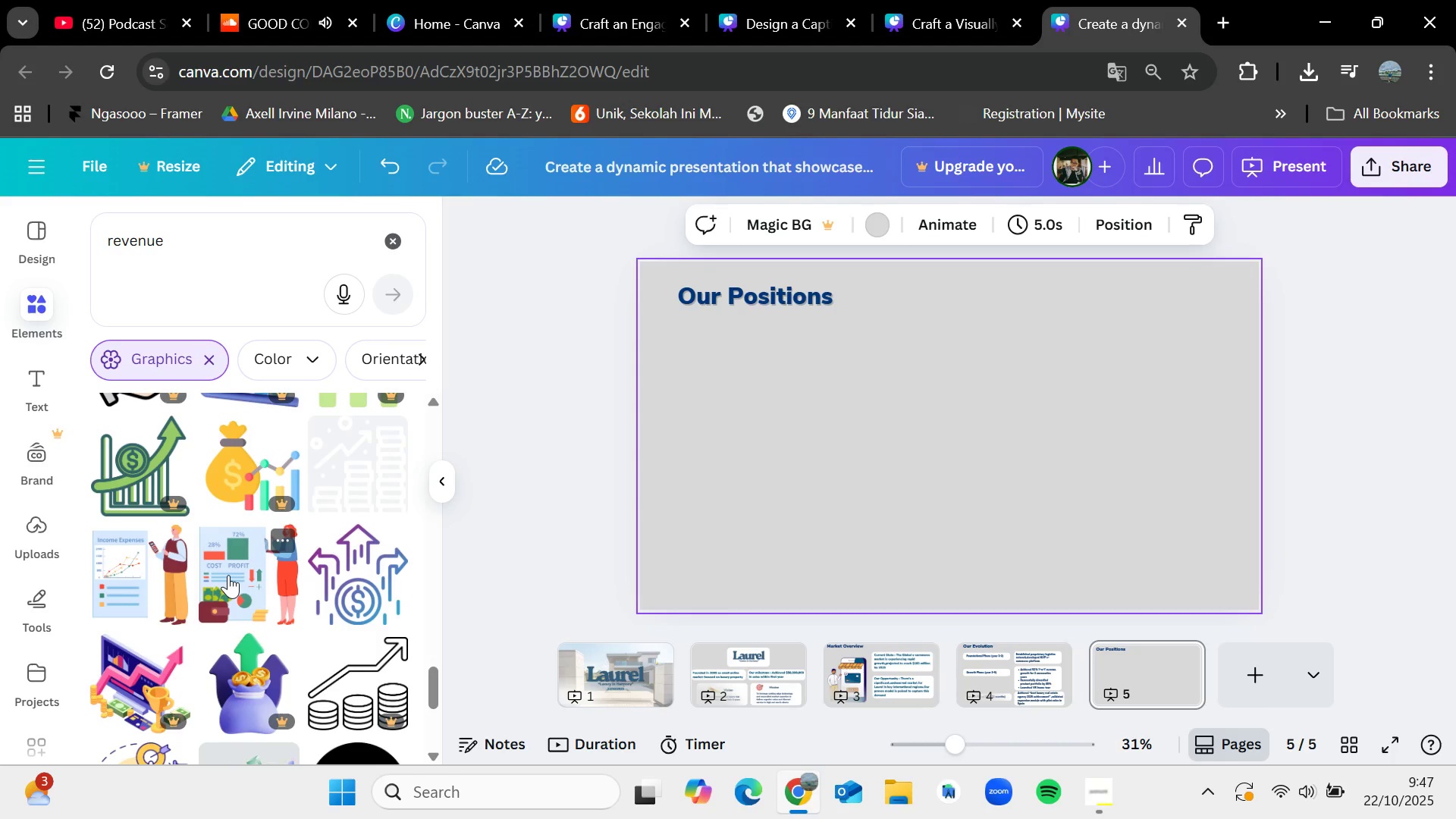 
wait(5.91)
 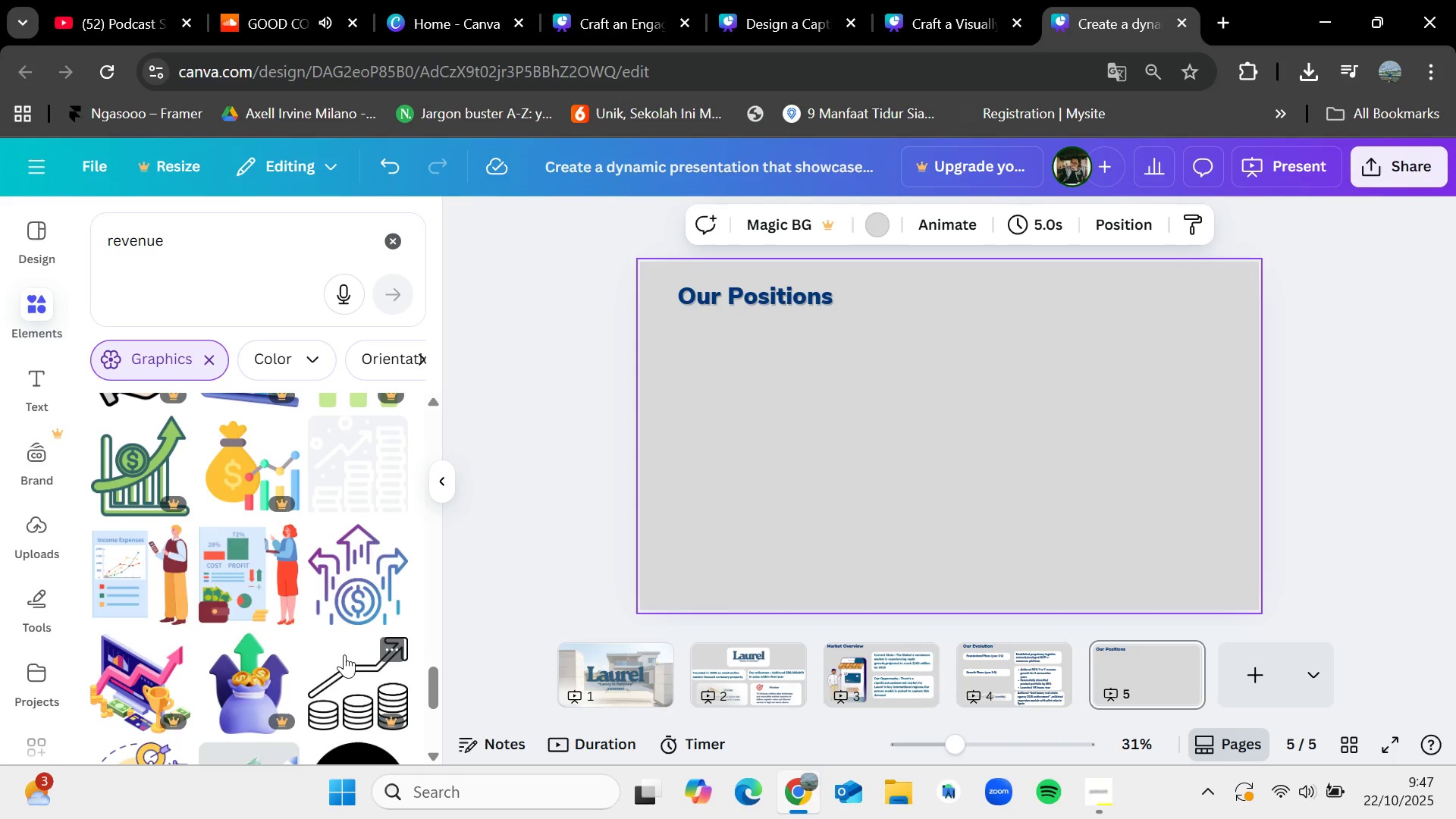 
scroll: coordinate [239, 607], scroll_direction: down, amount: 2.0
 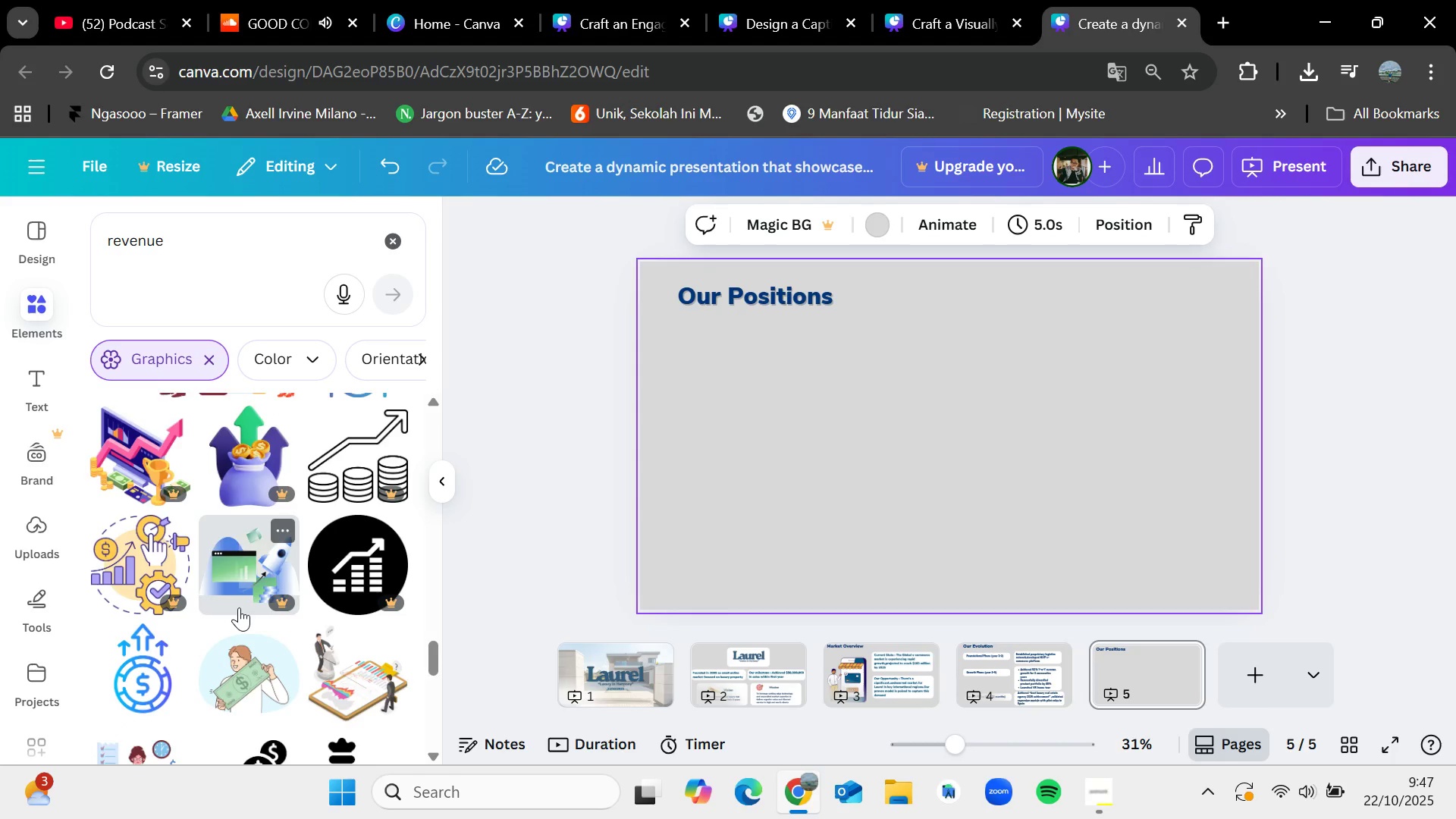 
scroll: coordinate [239, 607], scroll_direction: up, amount: 2.0
 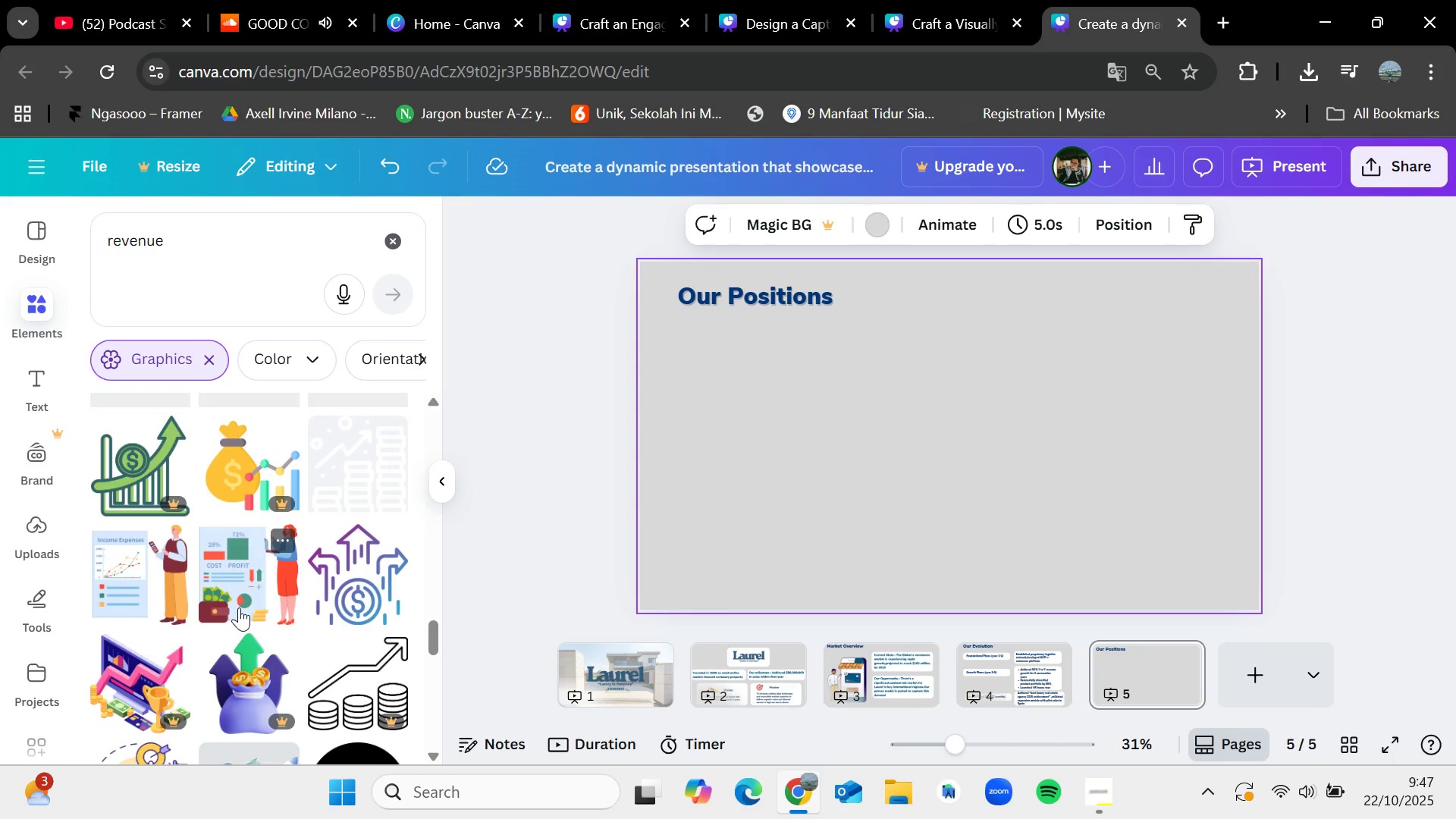 
scroll: coordinate [370, 676], scroll_direction: down, amount: 13.0
 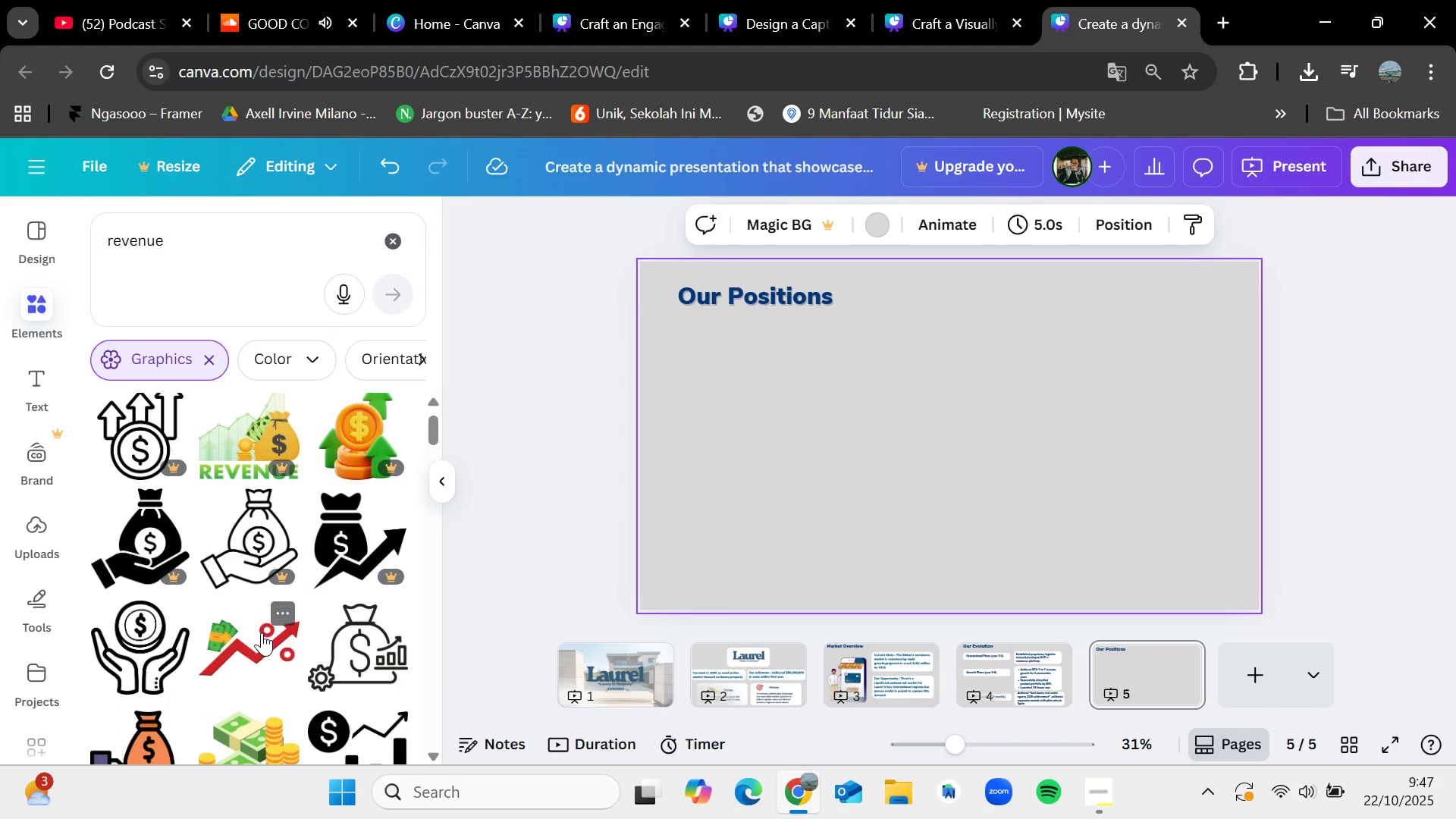 
wait(6.65)
 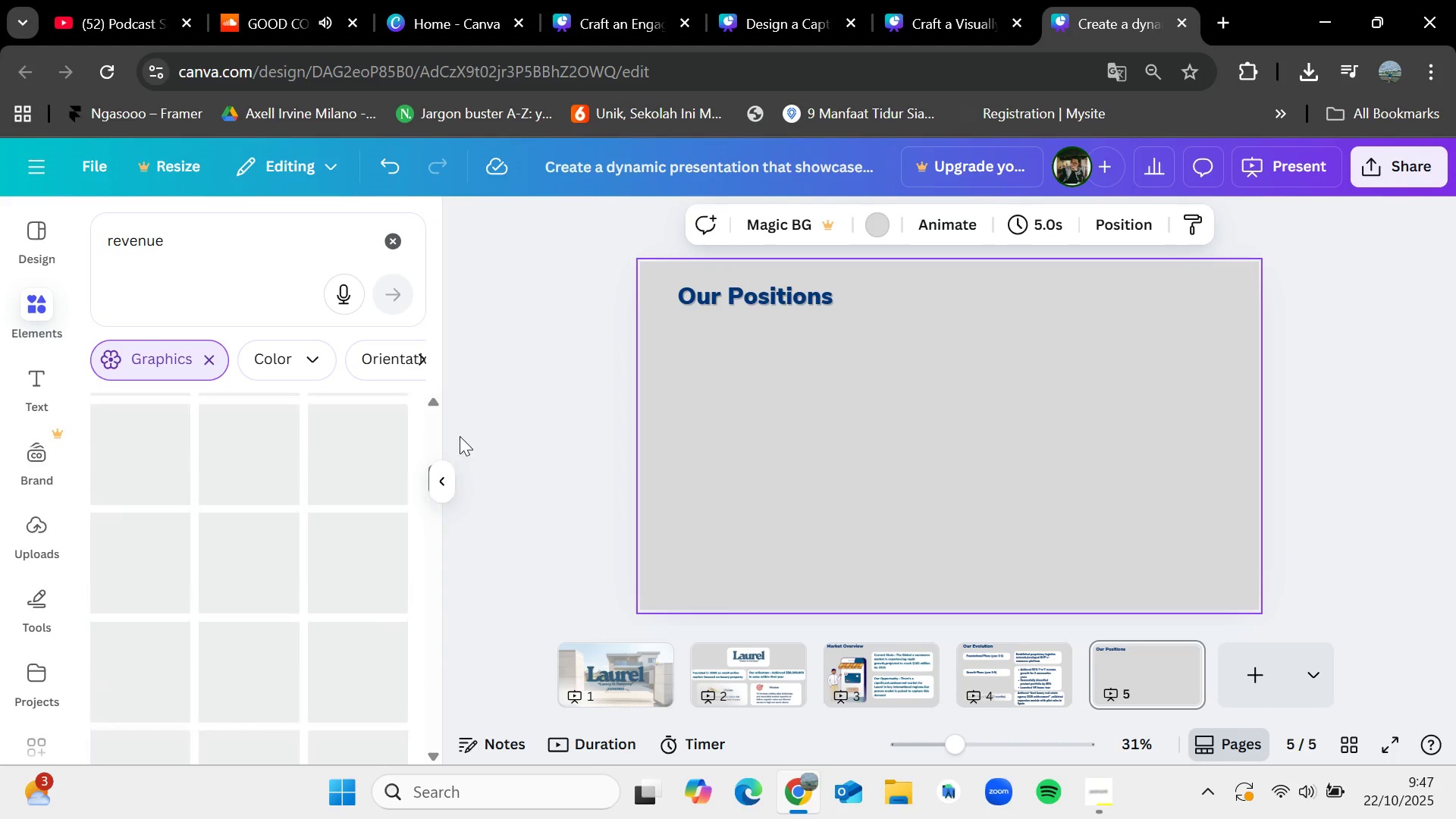 
scroll: coordinate [261, 635], scroll_direction: down, amount: 1.0
 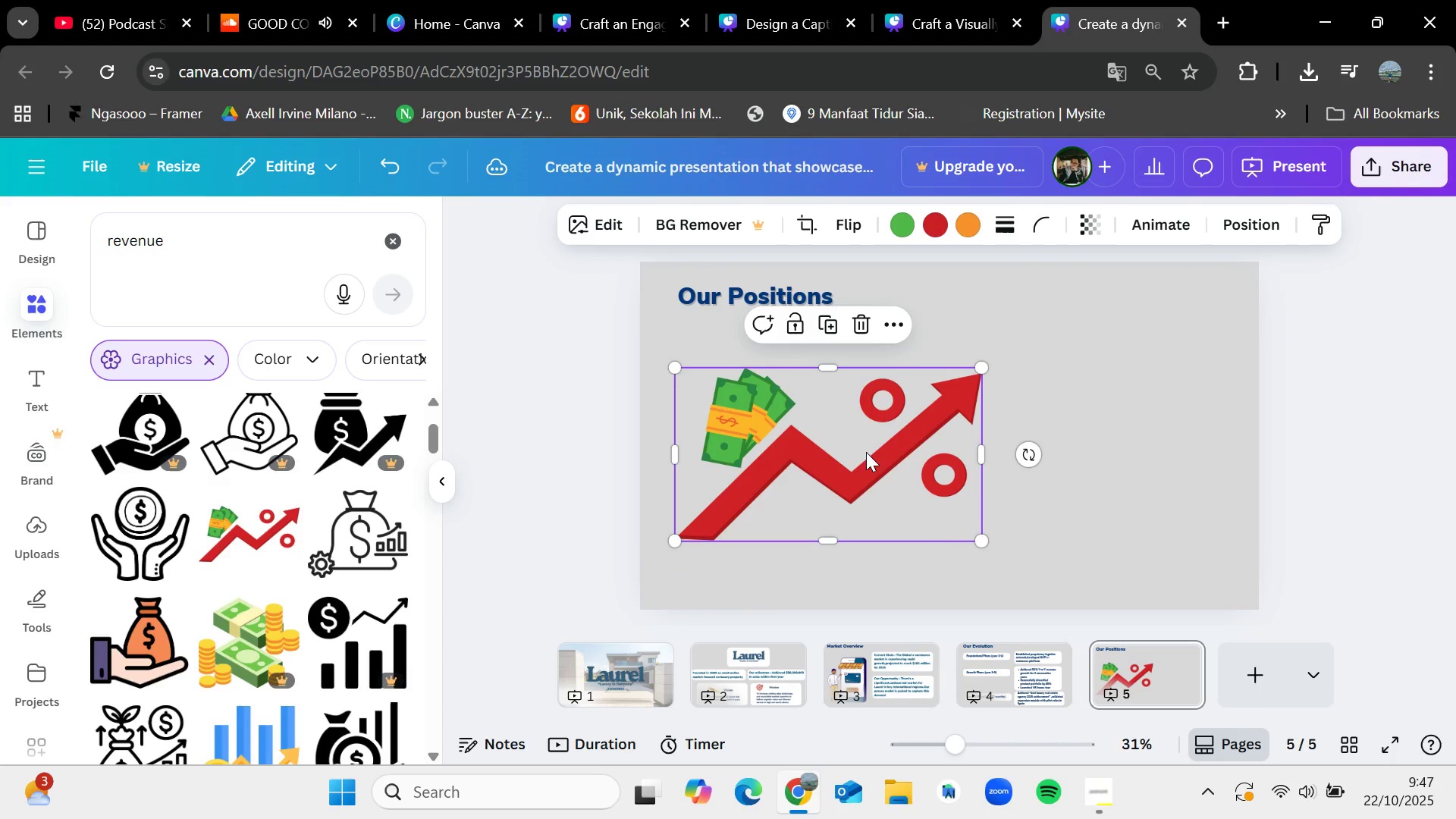 
wait(7.92)
 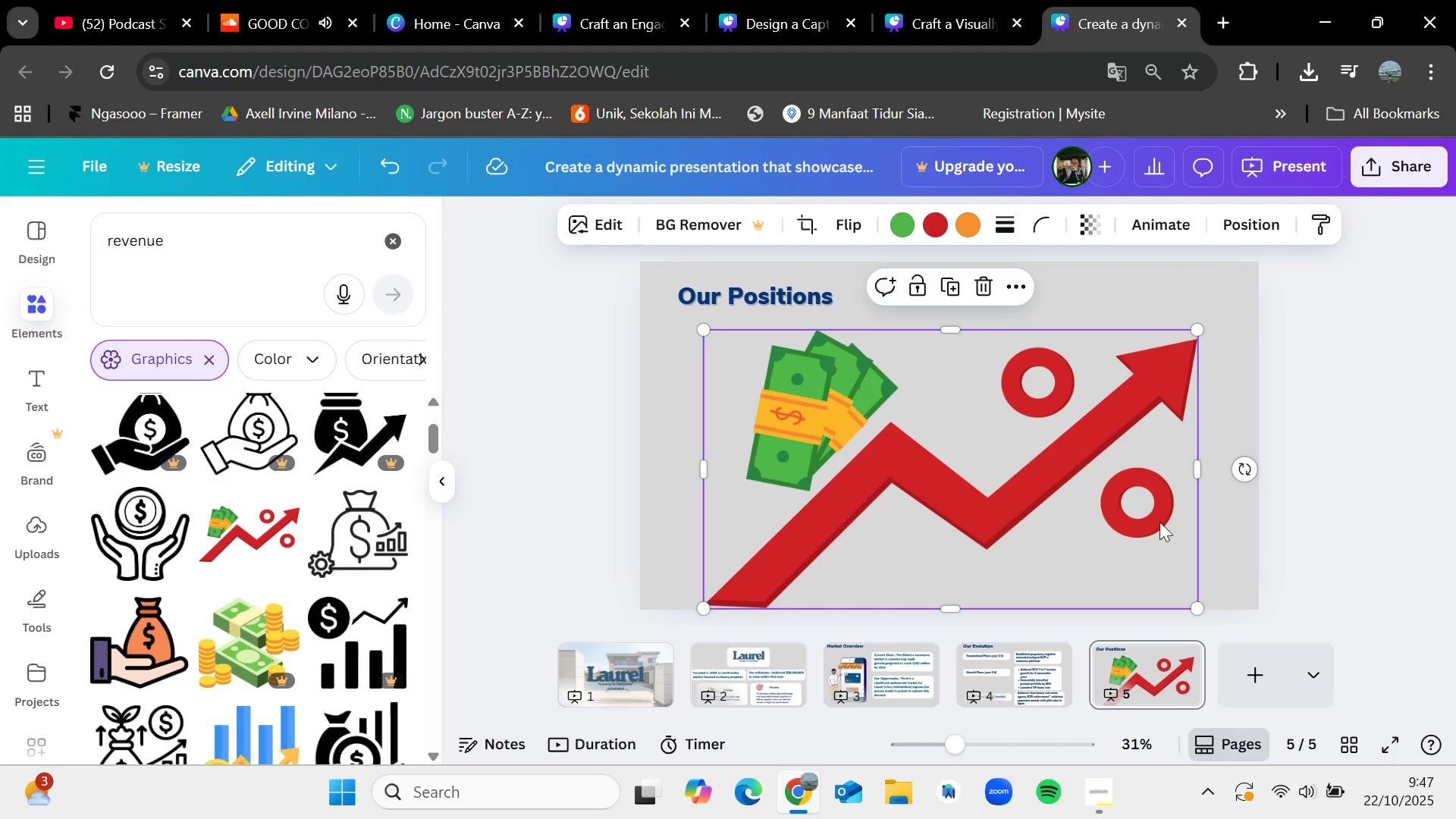 
left_click([1420, 492])
 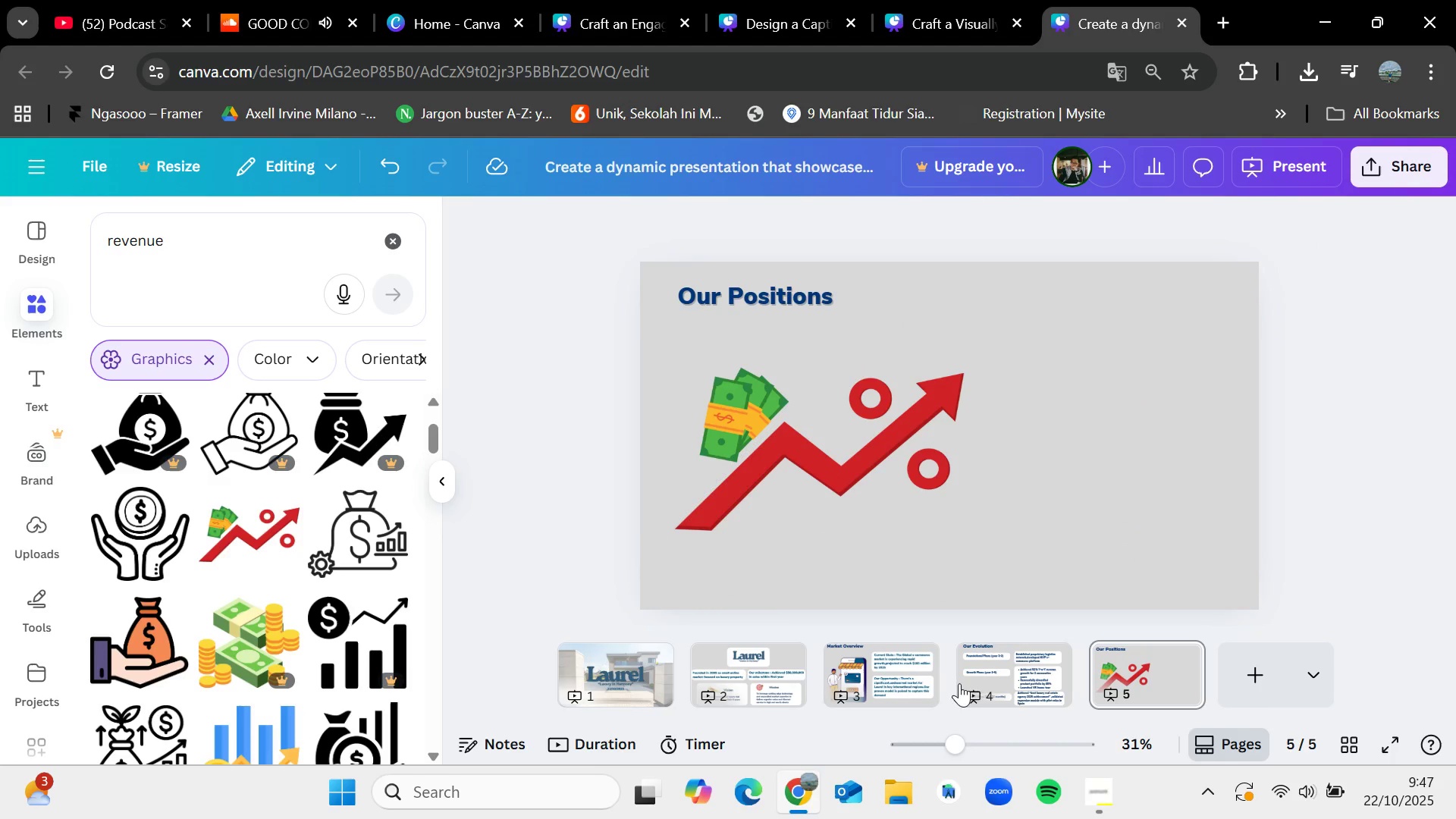 
left_click([973, 678])
 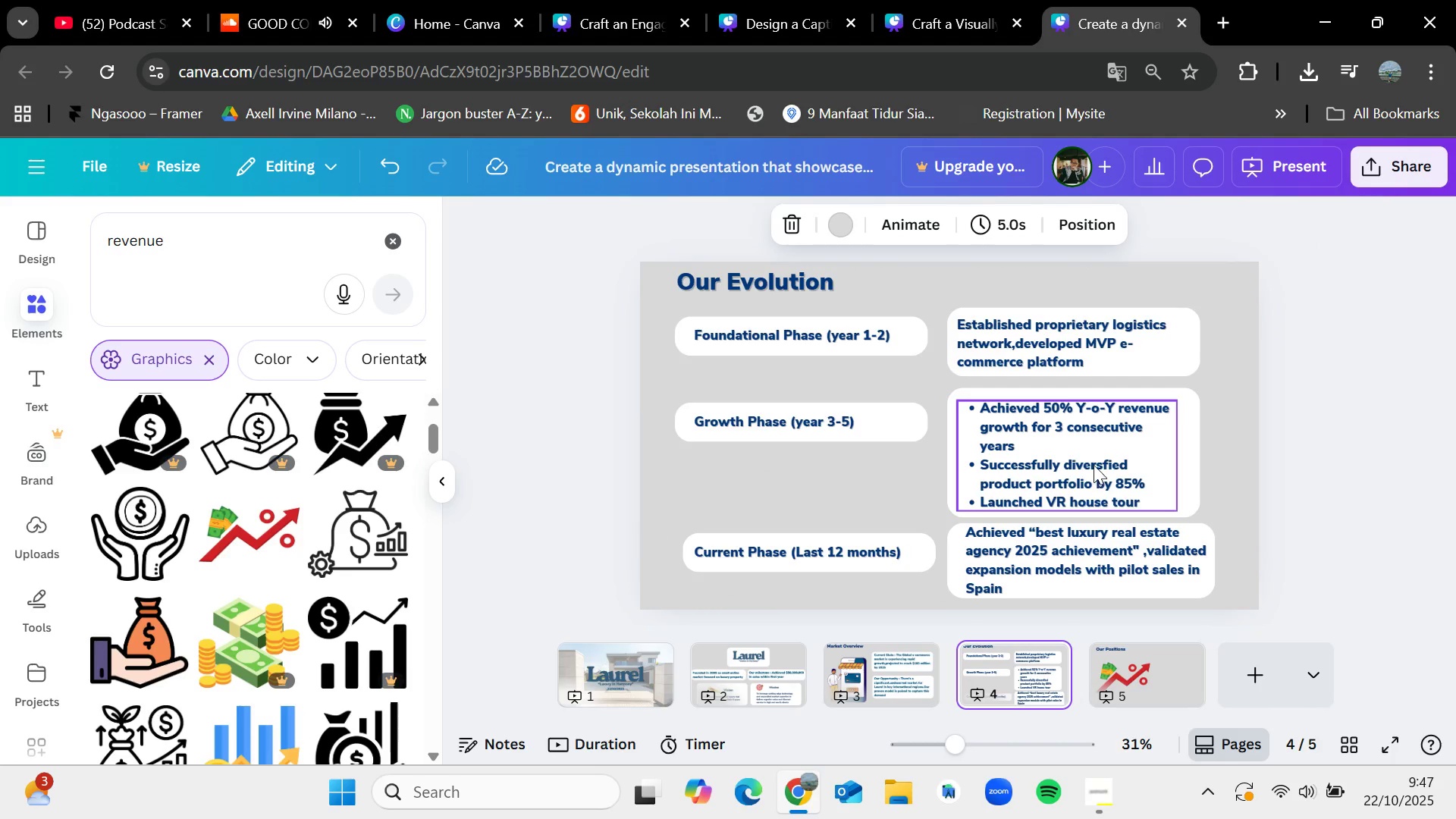 
left_click([1094, 459])
 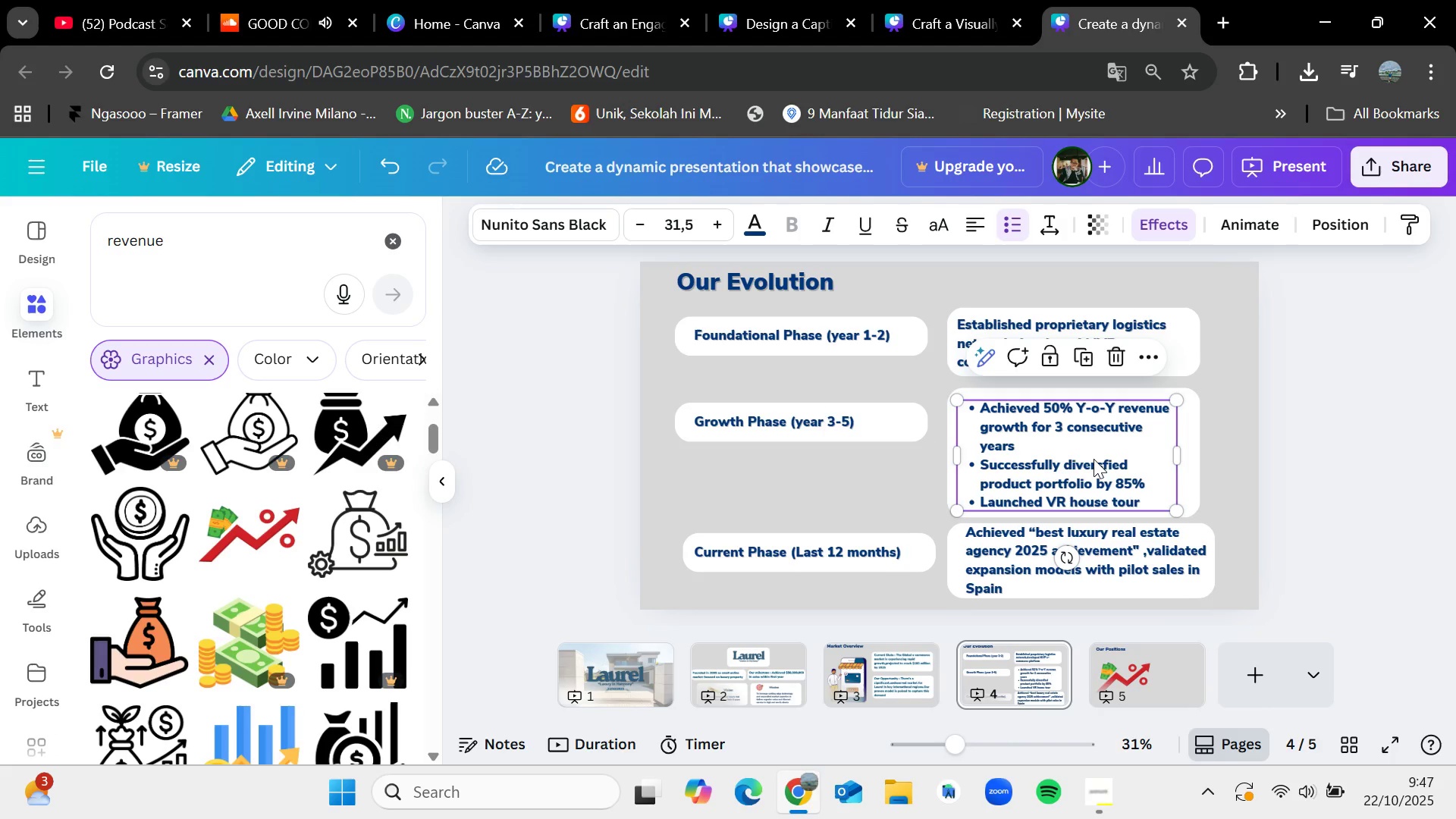 
key(Control+C)
 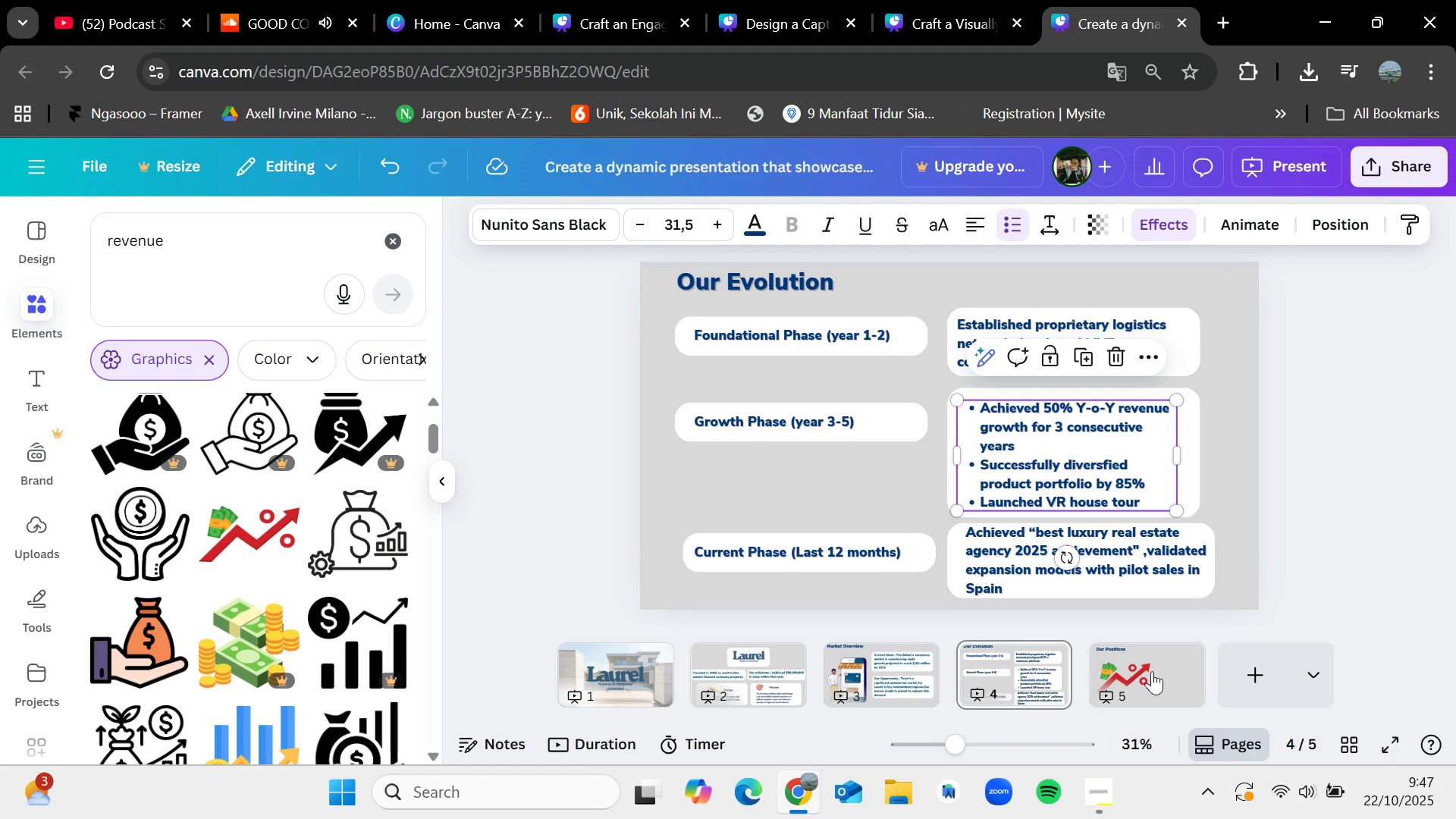 
left_click([1152, 683])
 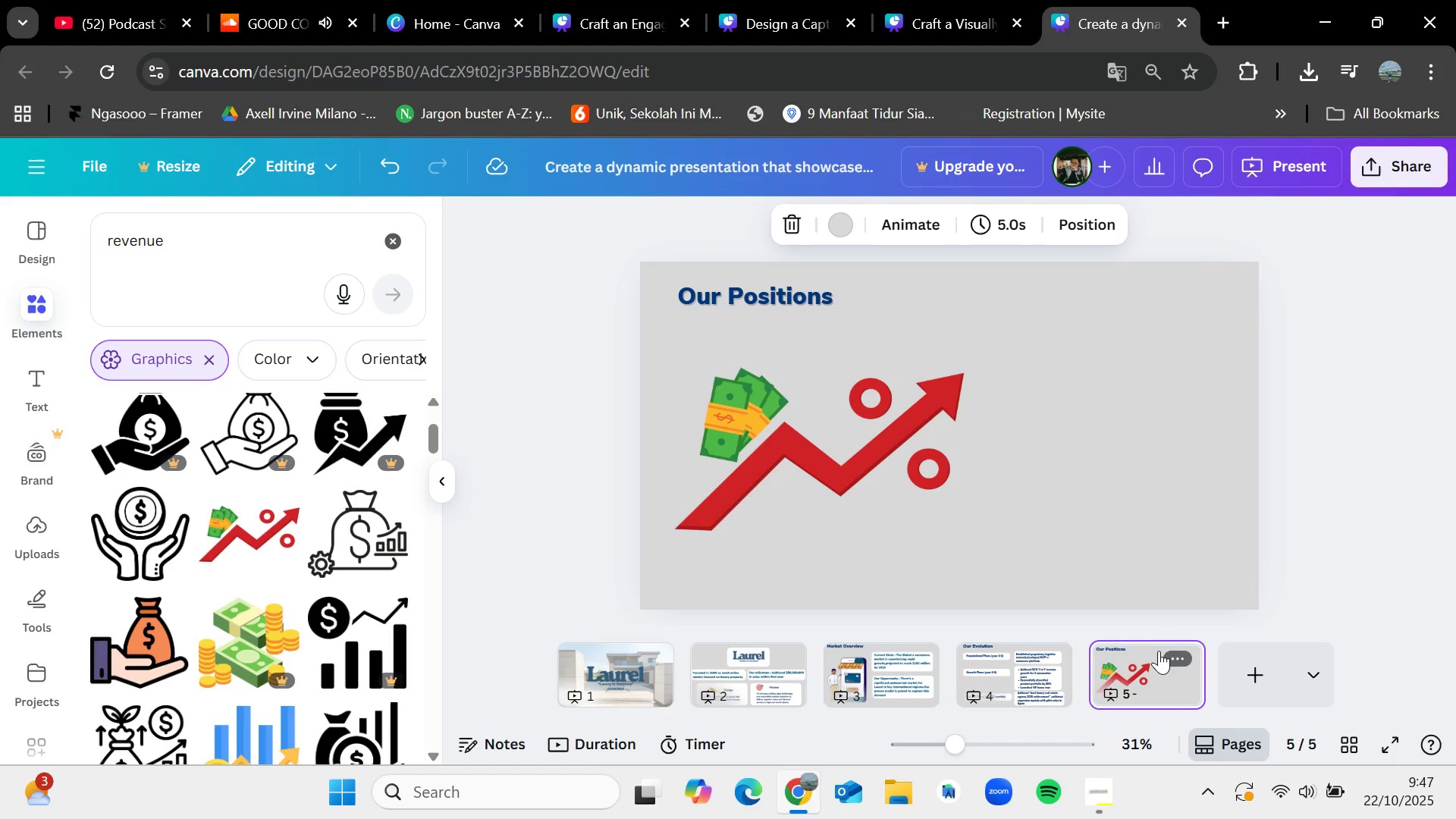 
key(Control+V)
 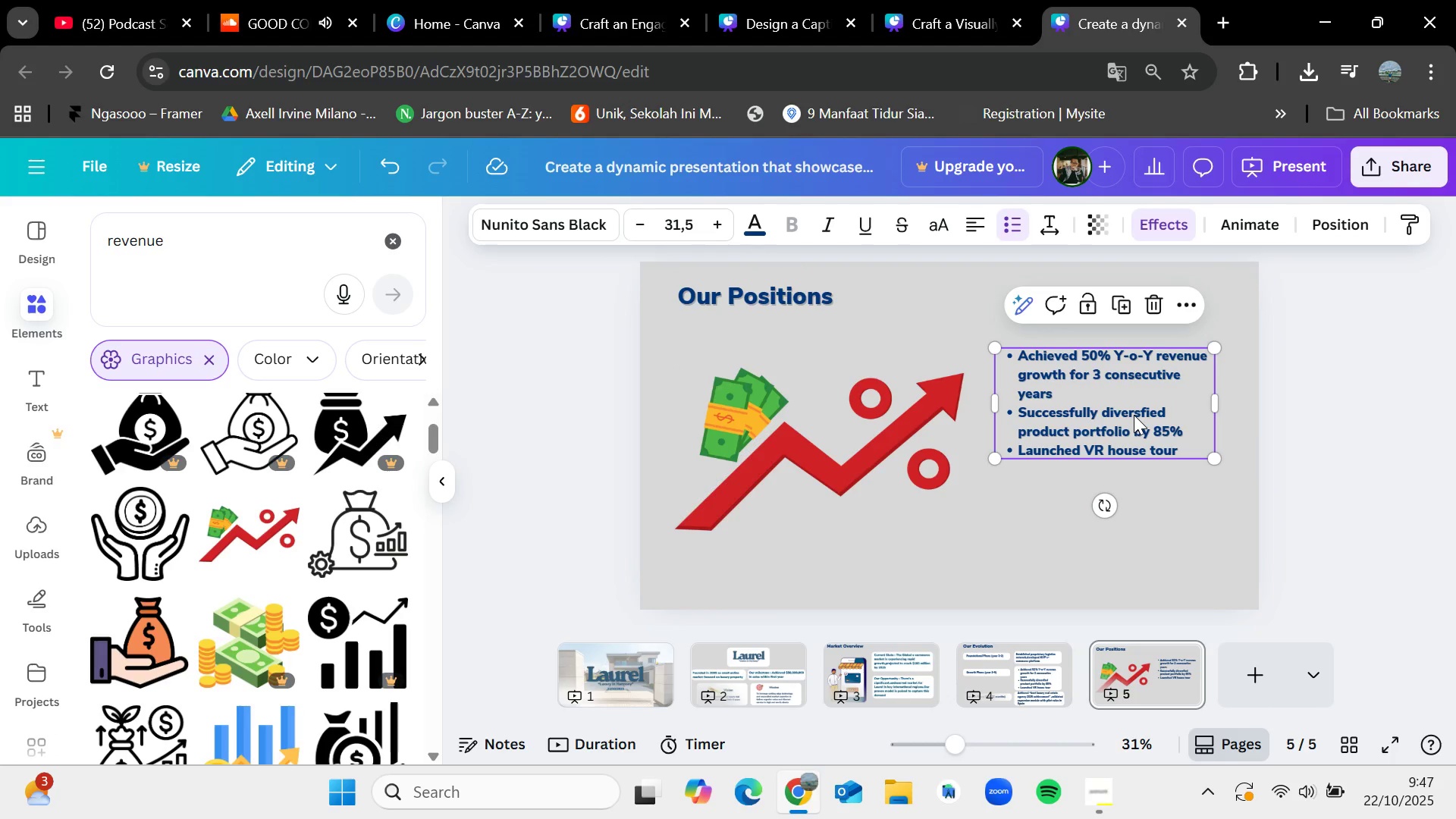 
double_click([1134, 415])
 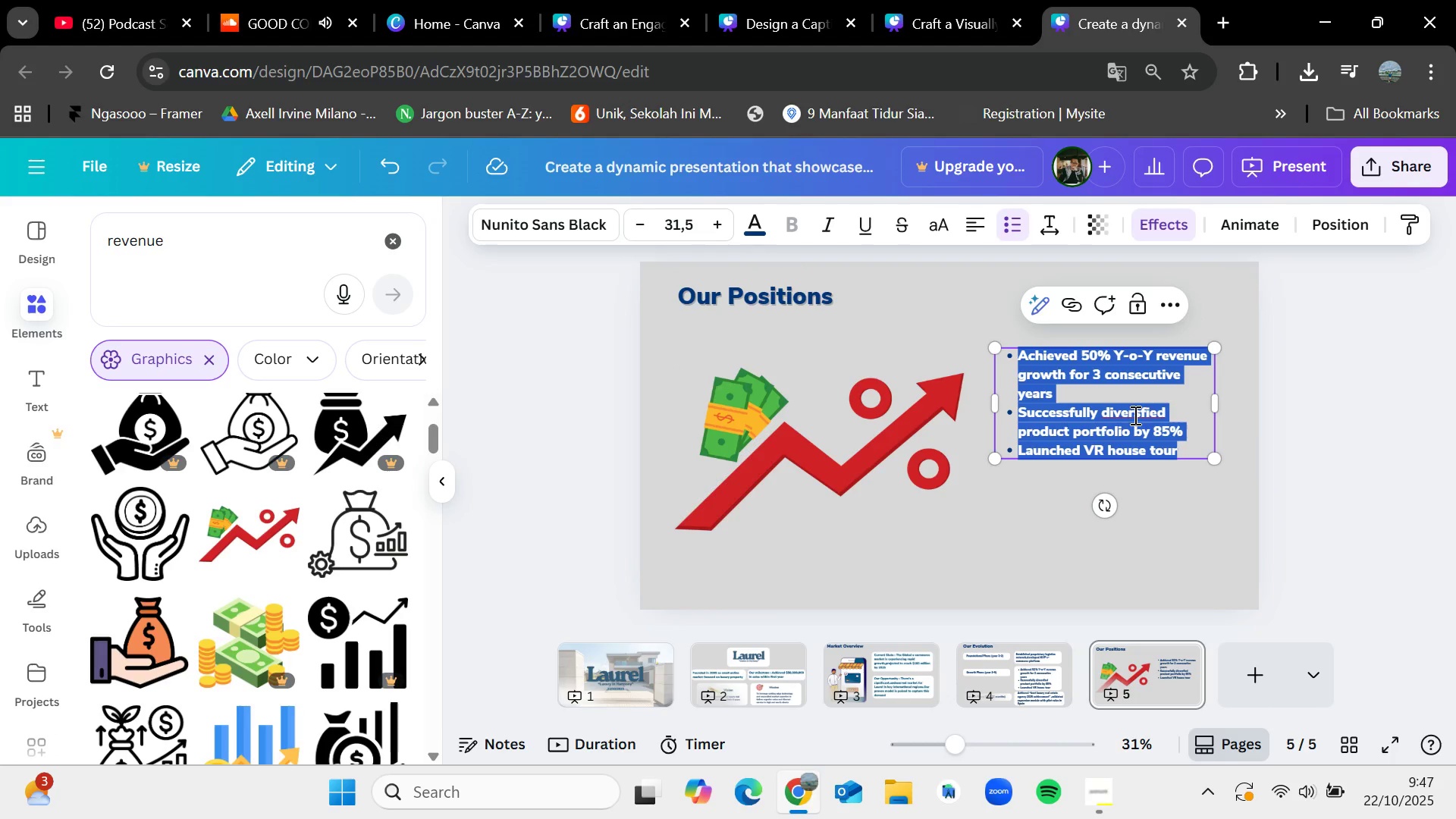 
wait(5.32)
 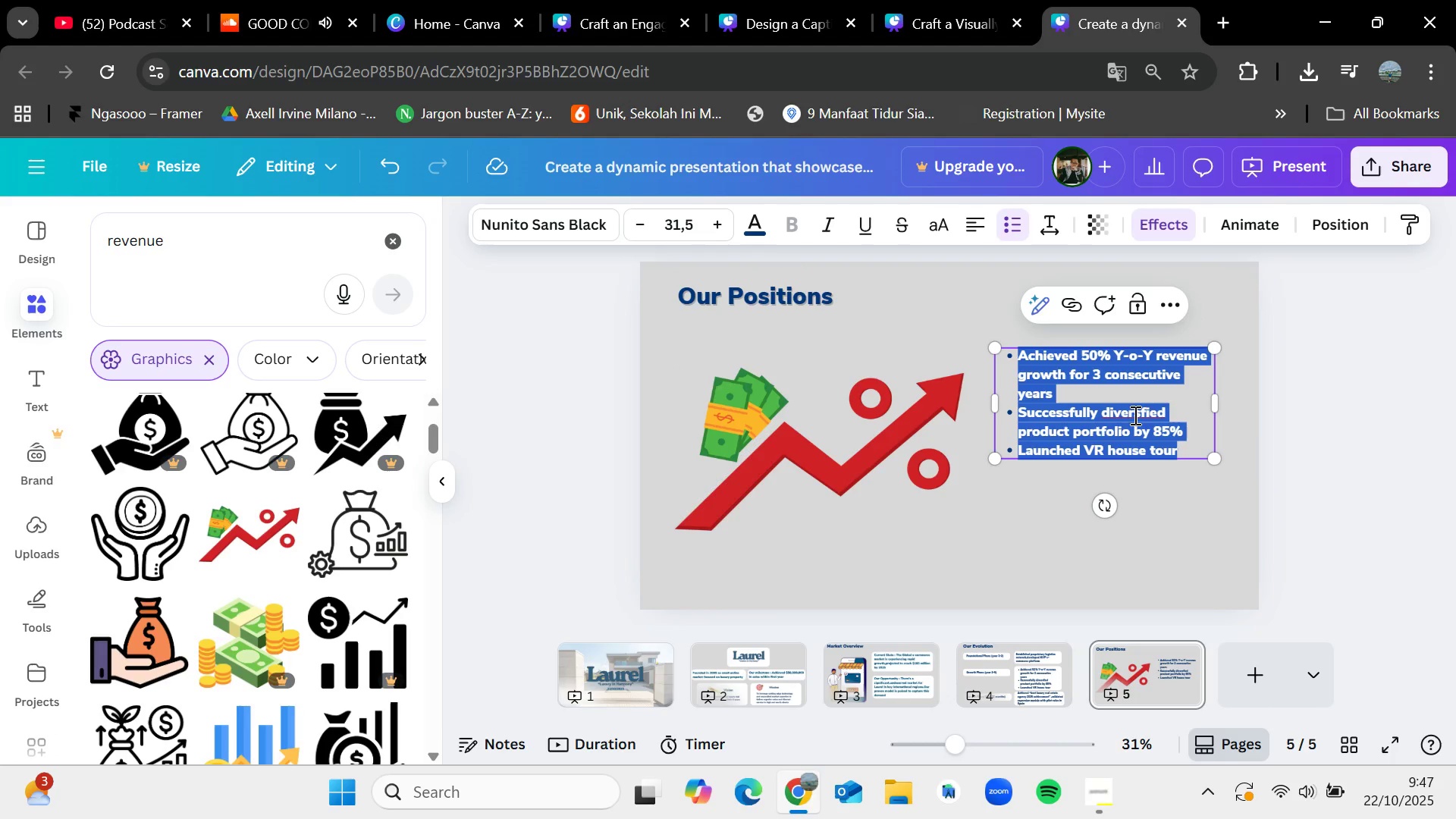 
key(Backspace)
type(Tor)
key(Backspace)
type(tal rev)
key(Backspace)
key(Backspace)
key(Backspace)
type(Revenue : $)
 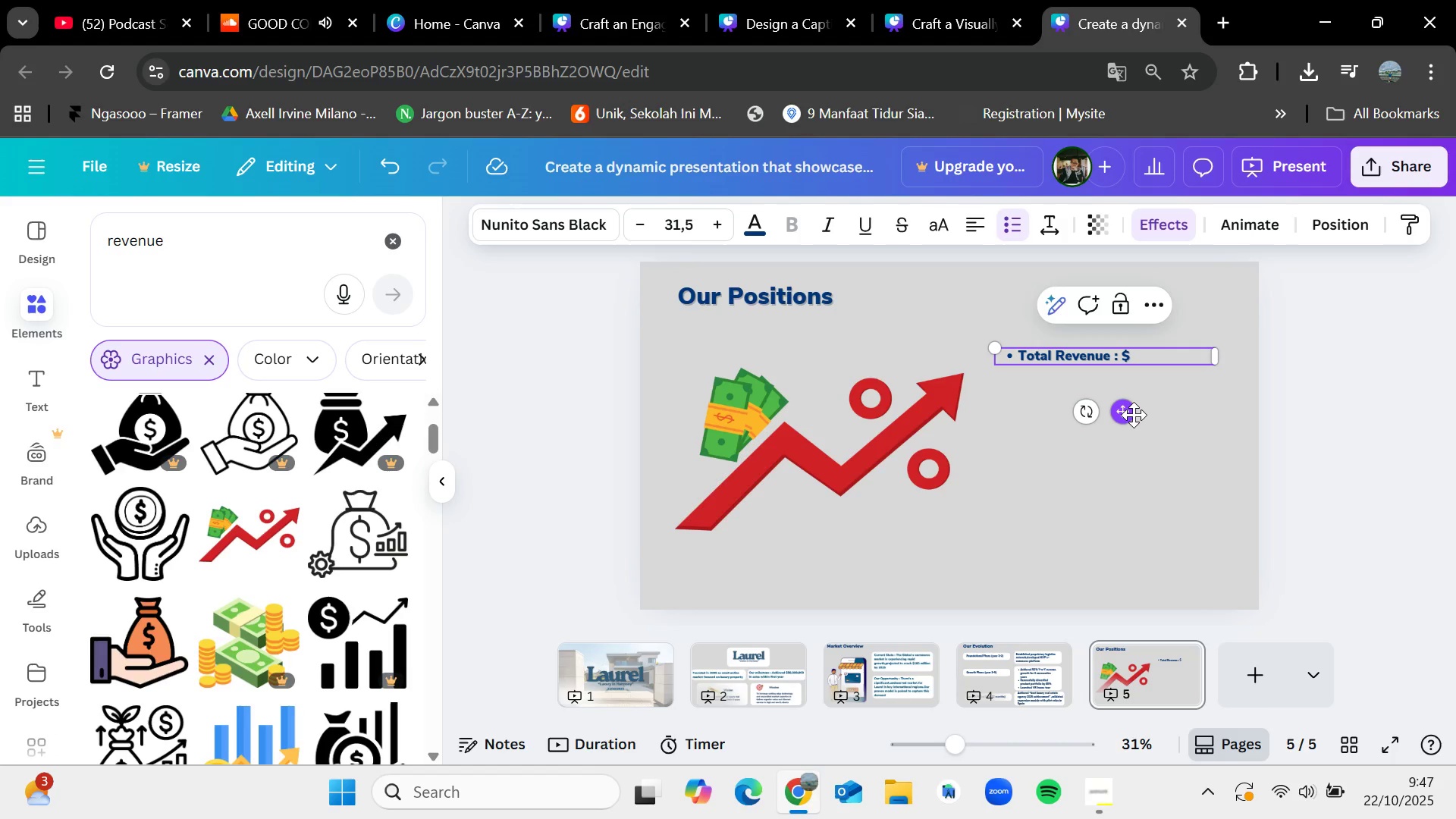 
hold_key(key=VolumeDown, duration=0.41)
 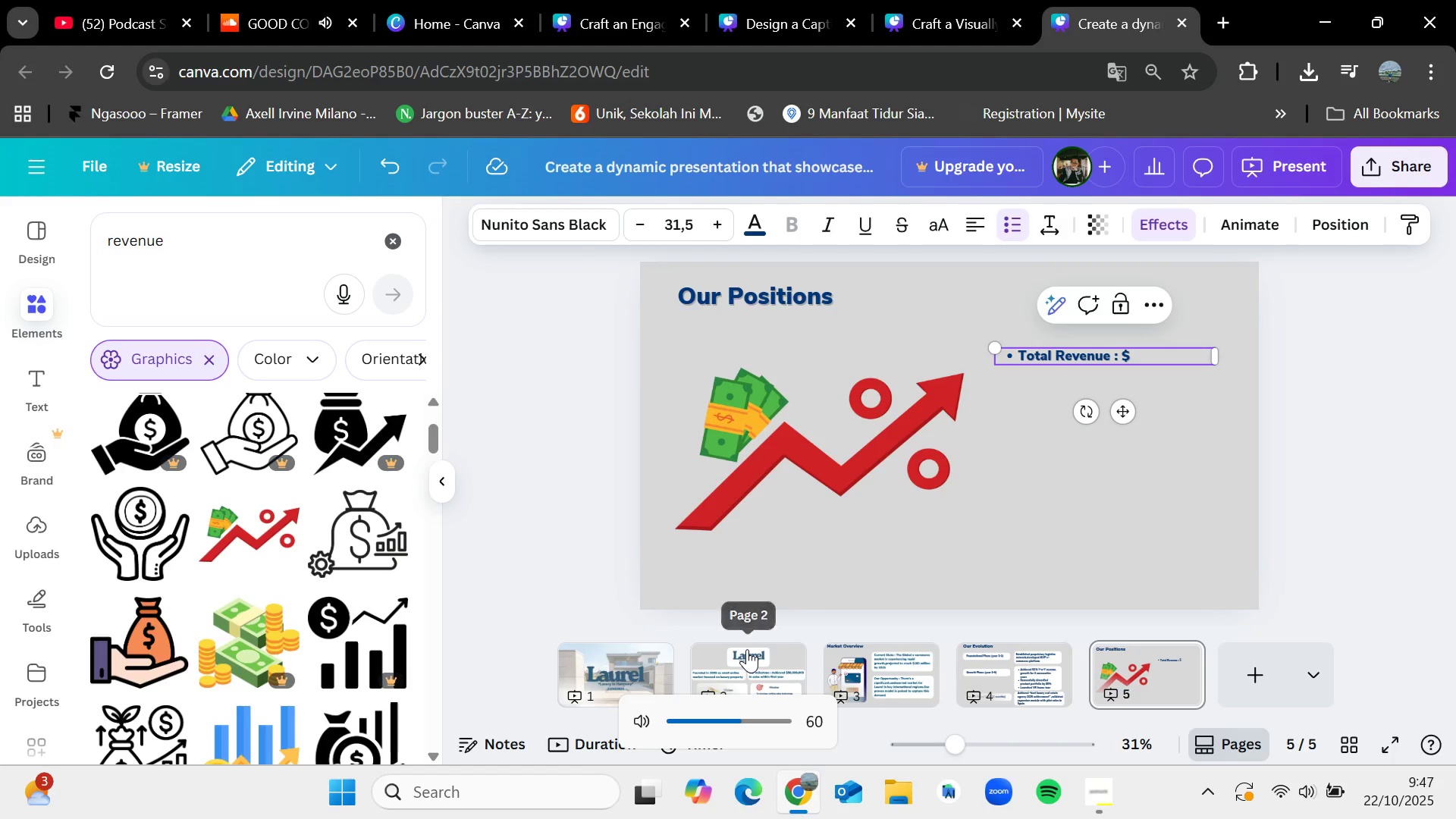 
left_click([747, 649])
 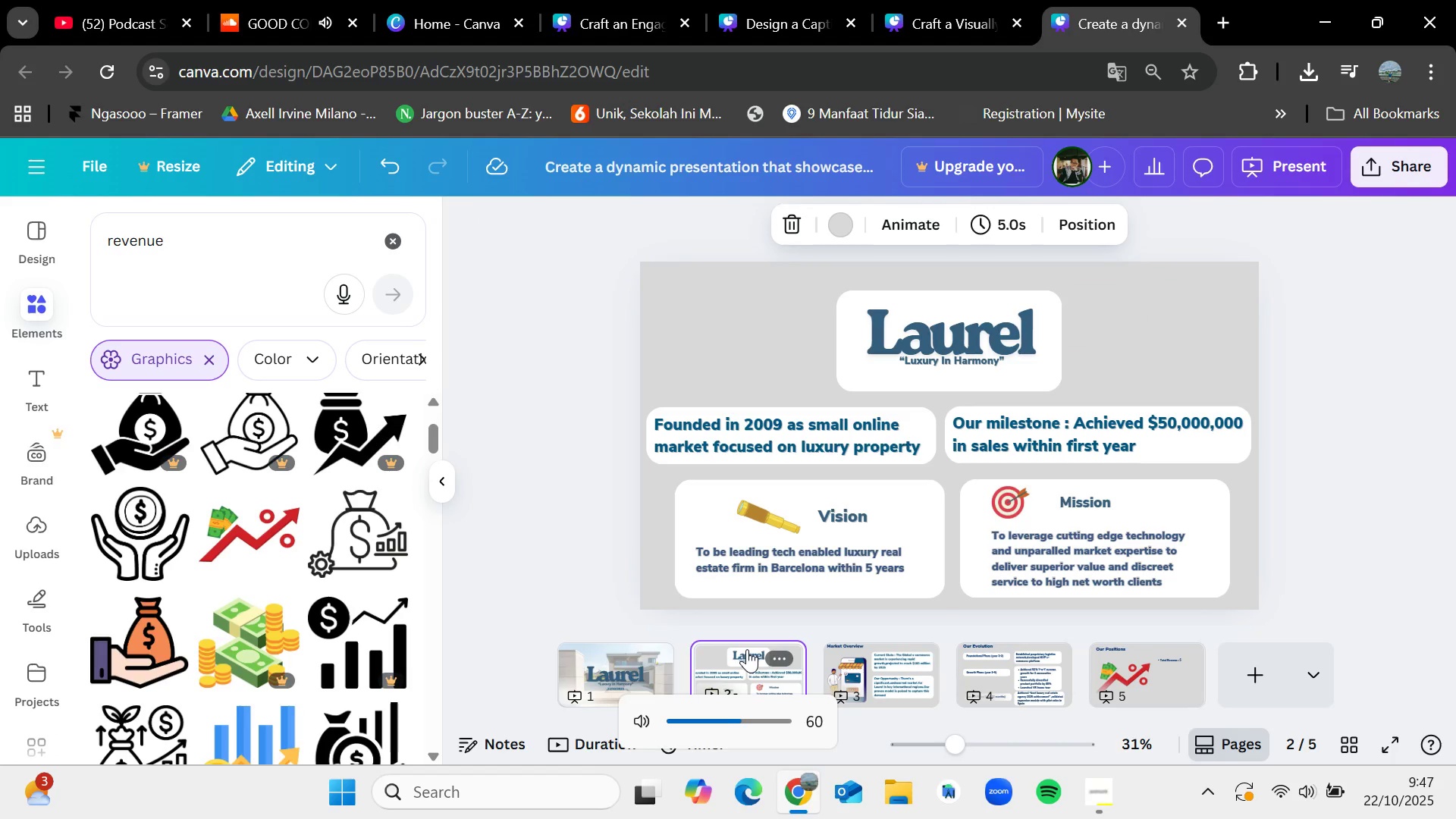 
hold_key(key=VolumeDown, duration=0.81)
 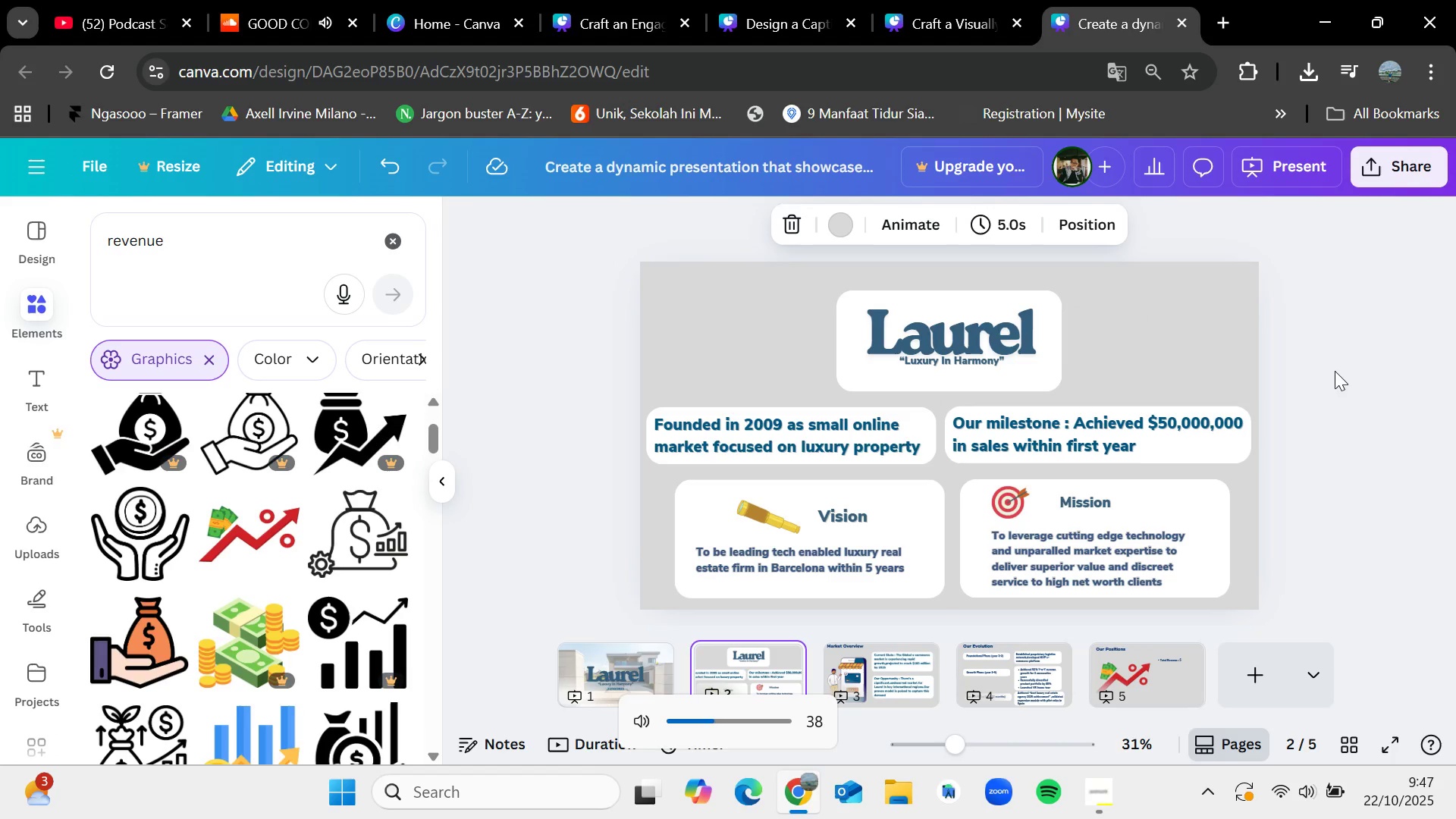 
key(VolumeDown)
 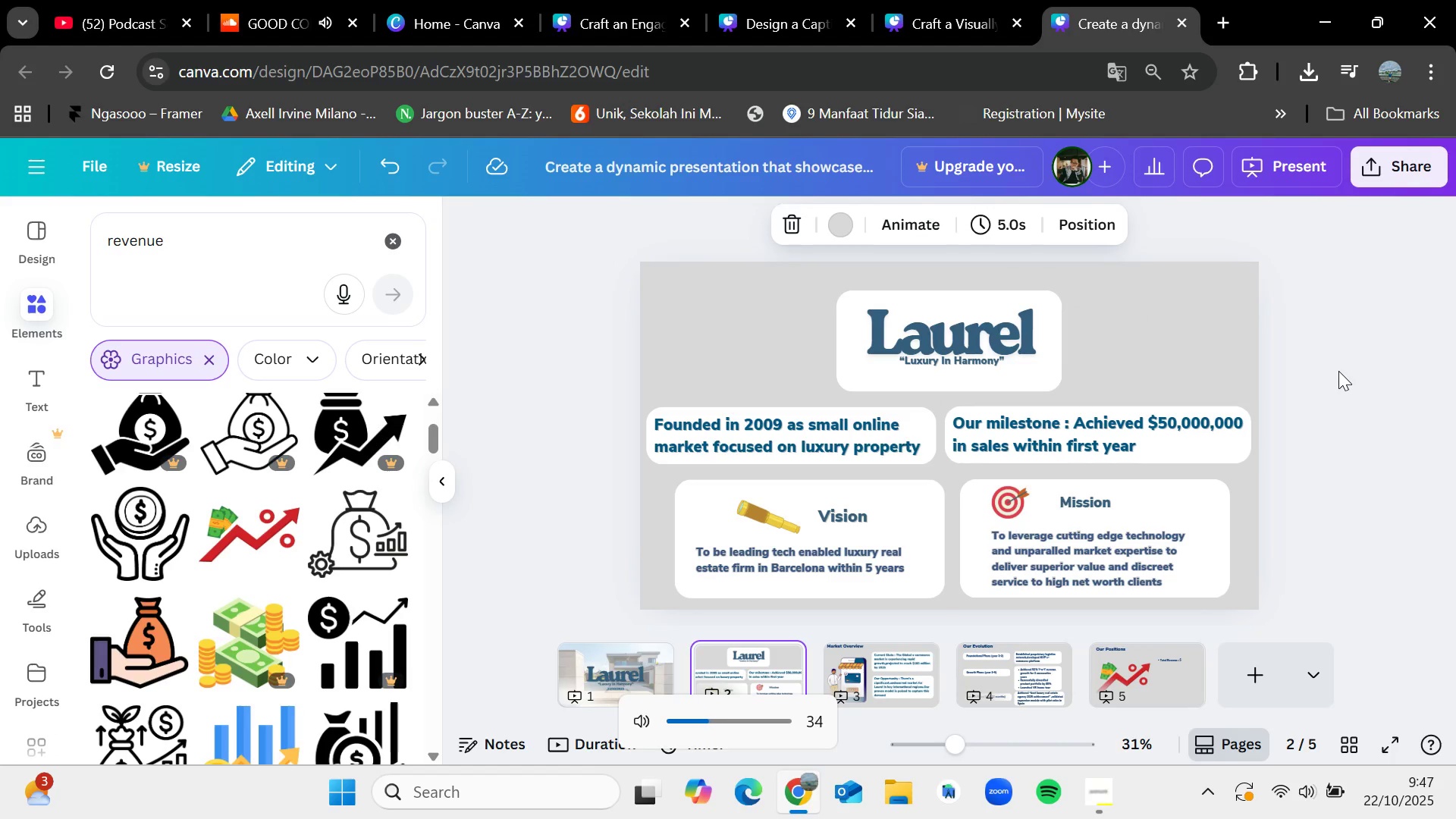 
key(VolumeDown)
 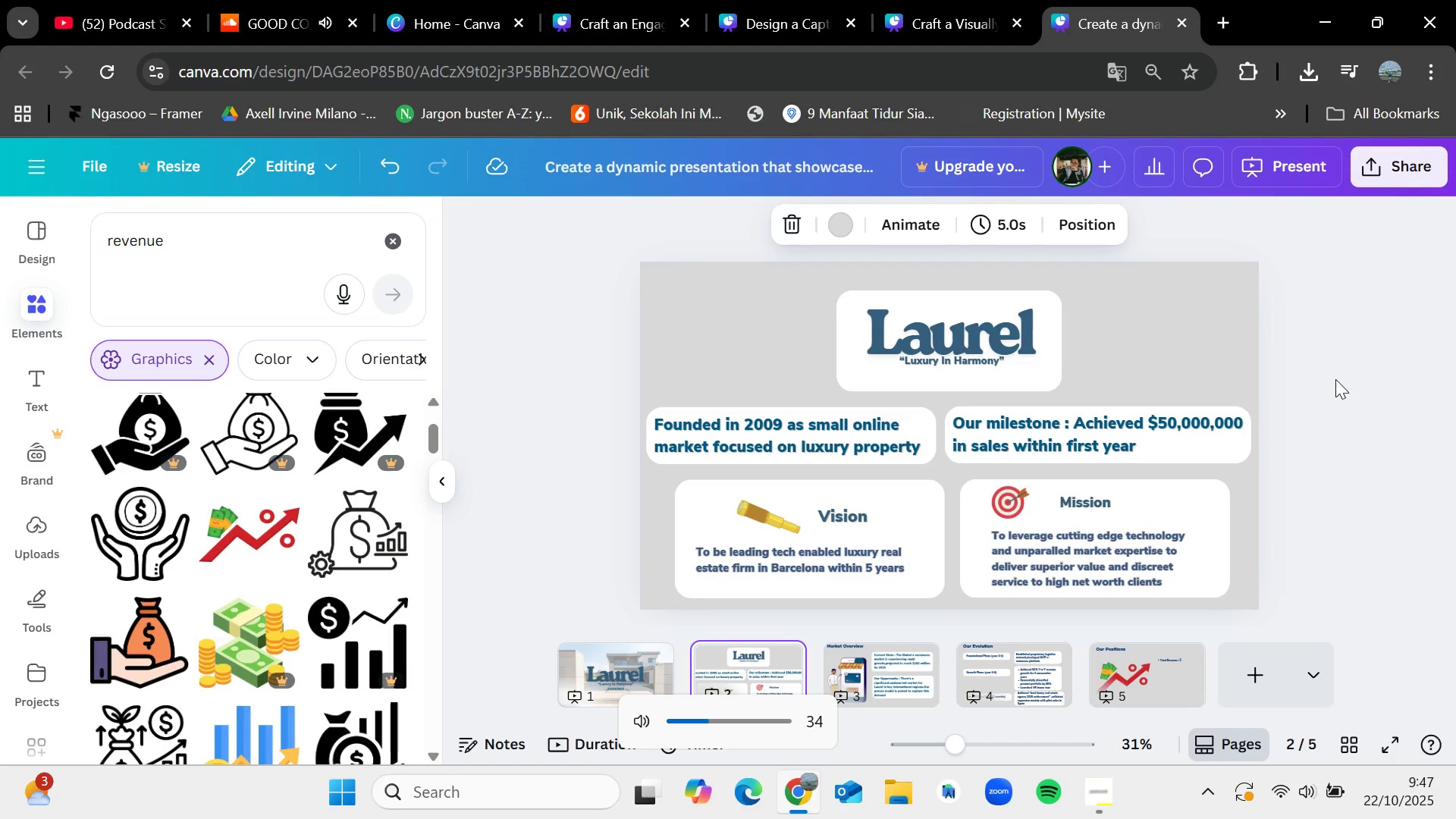 
key(VolumeDown)
 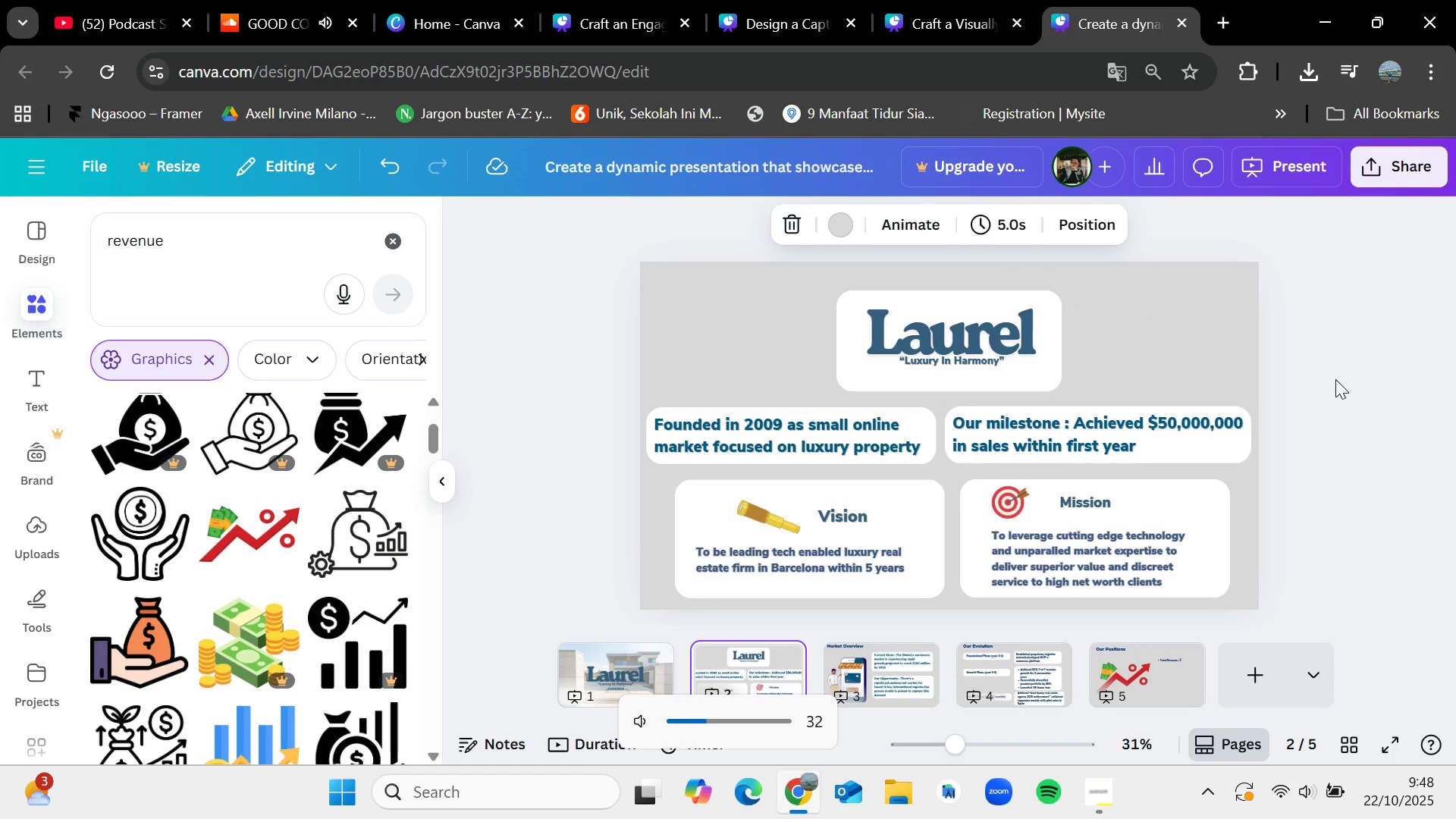 
hold_key(key=VolumeUp, duration=0.97)
 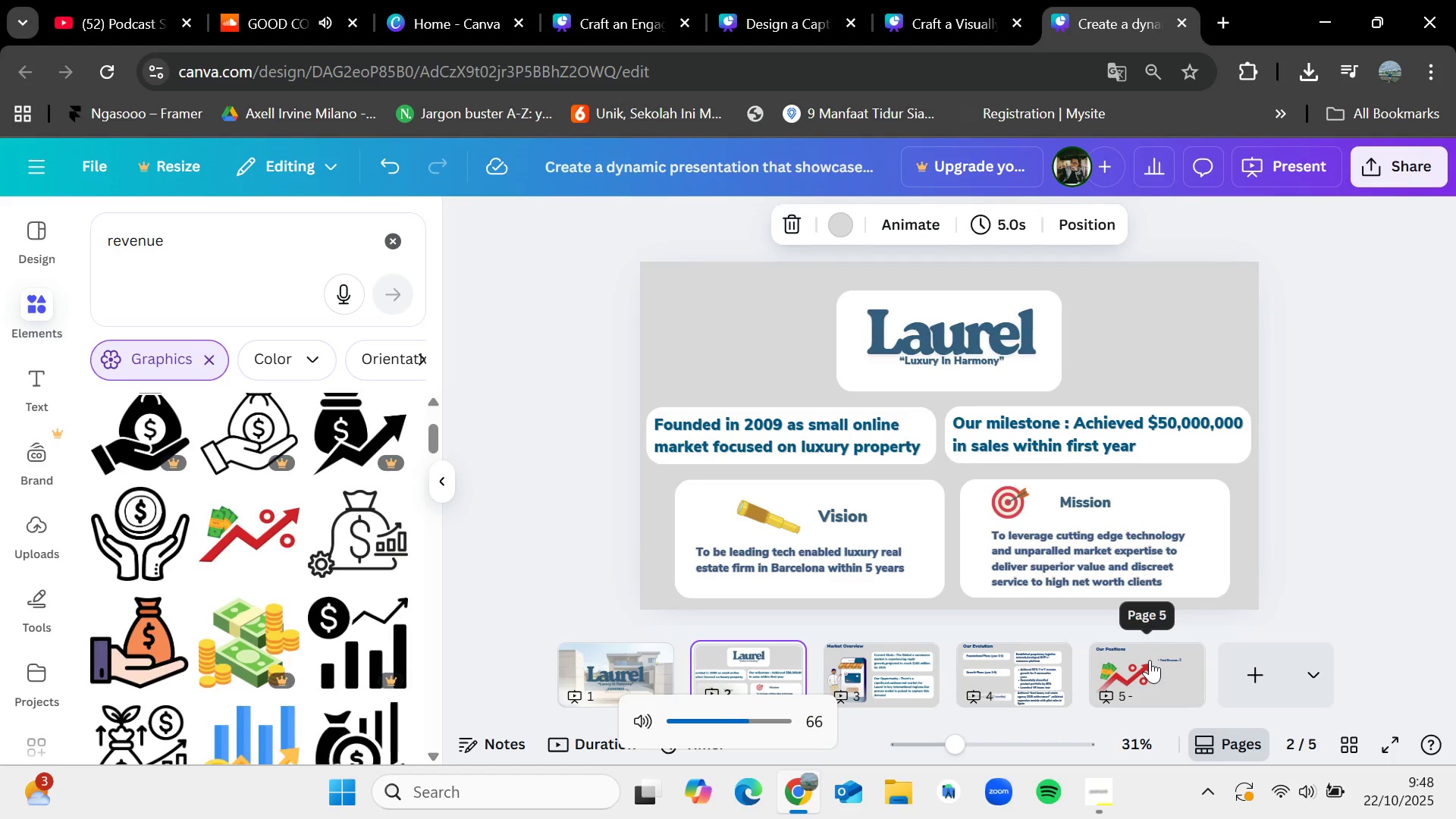 
key(VolumeUp)
 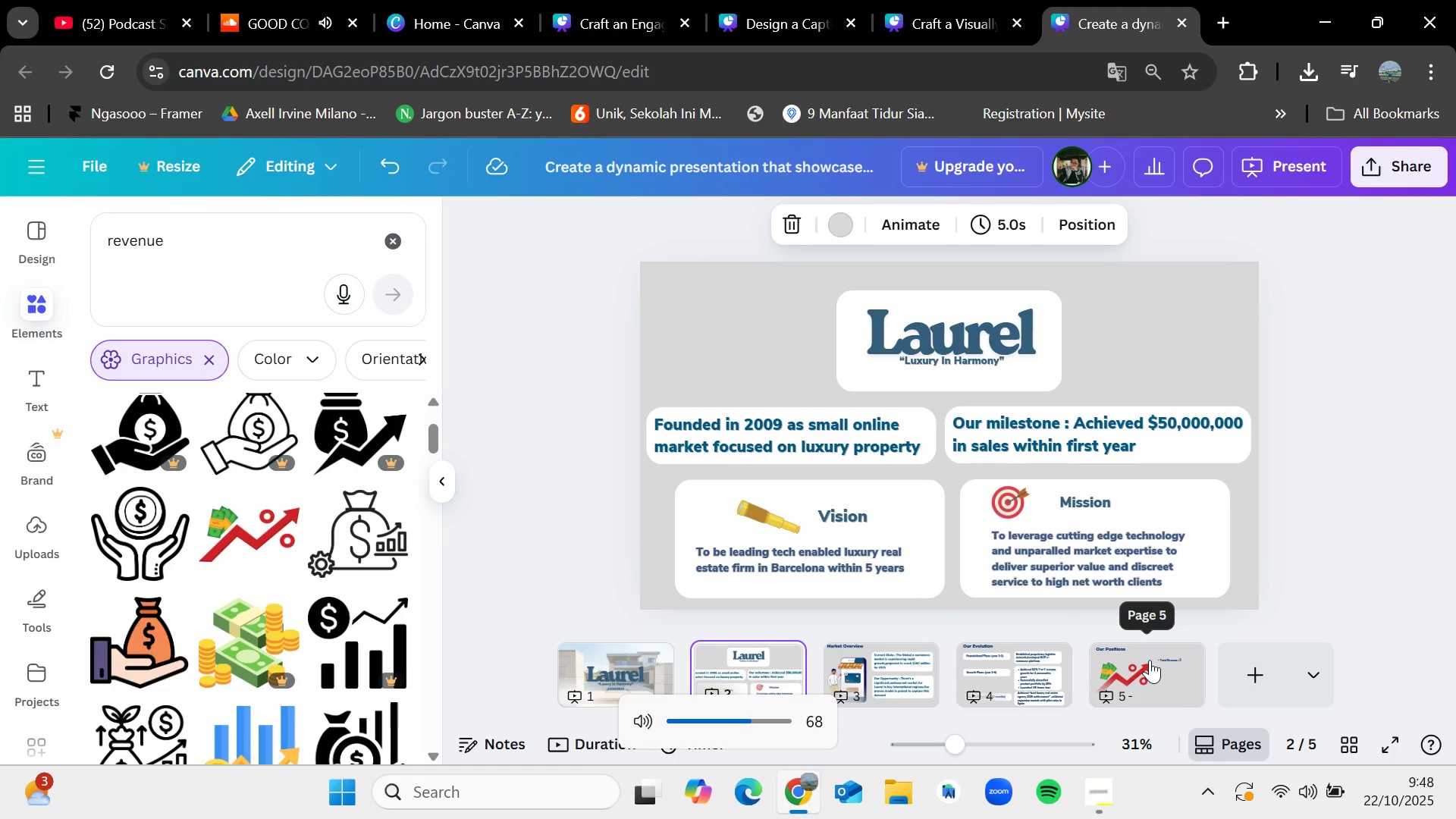 
key(VolumeUp)
 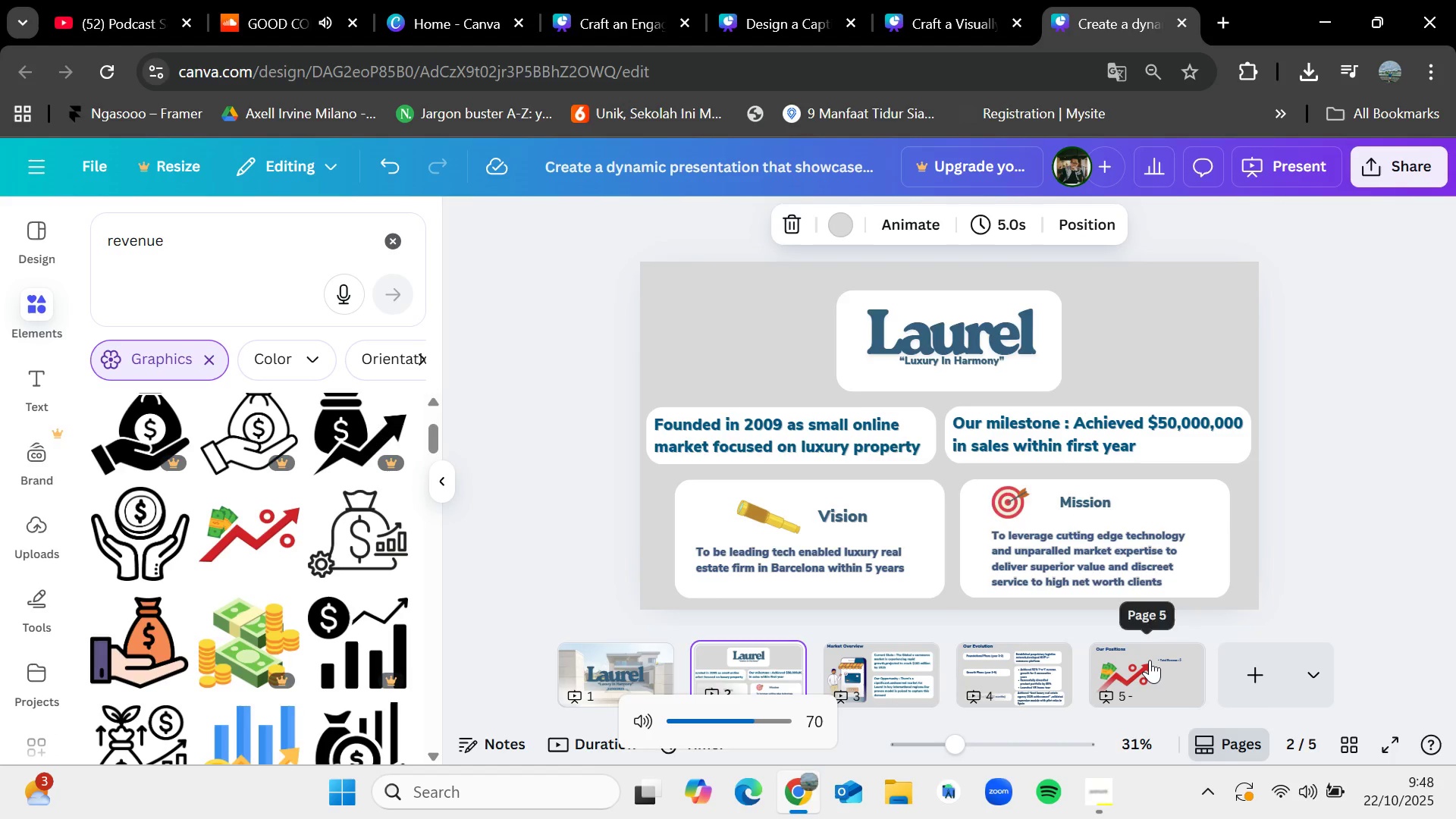 
left_click([1150, 660])
 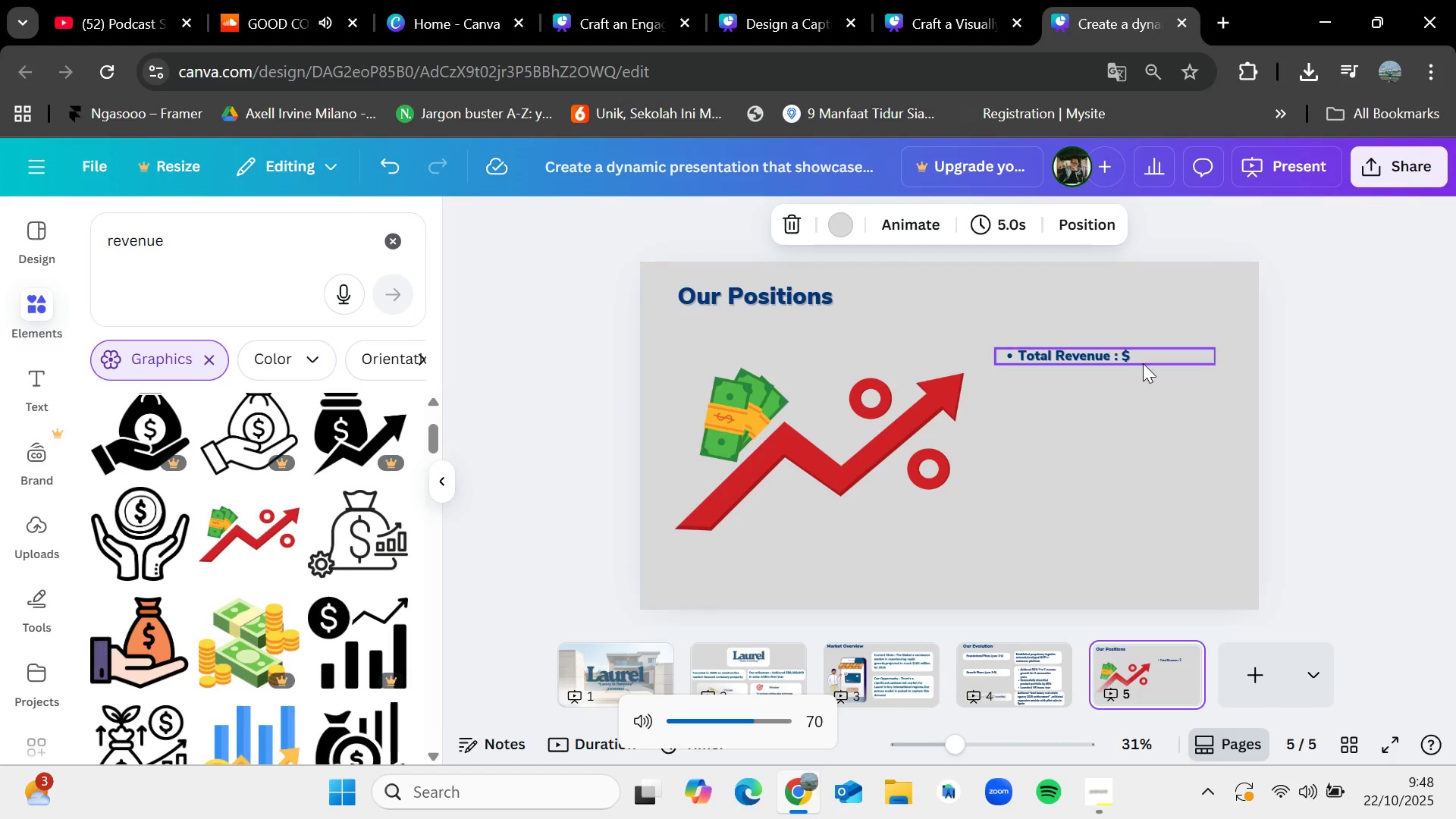 
double_click([1143, 363])
 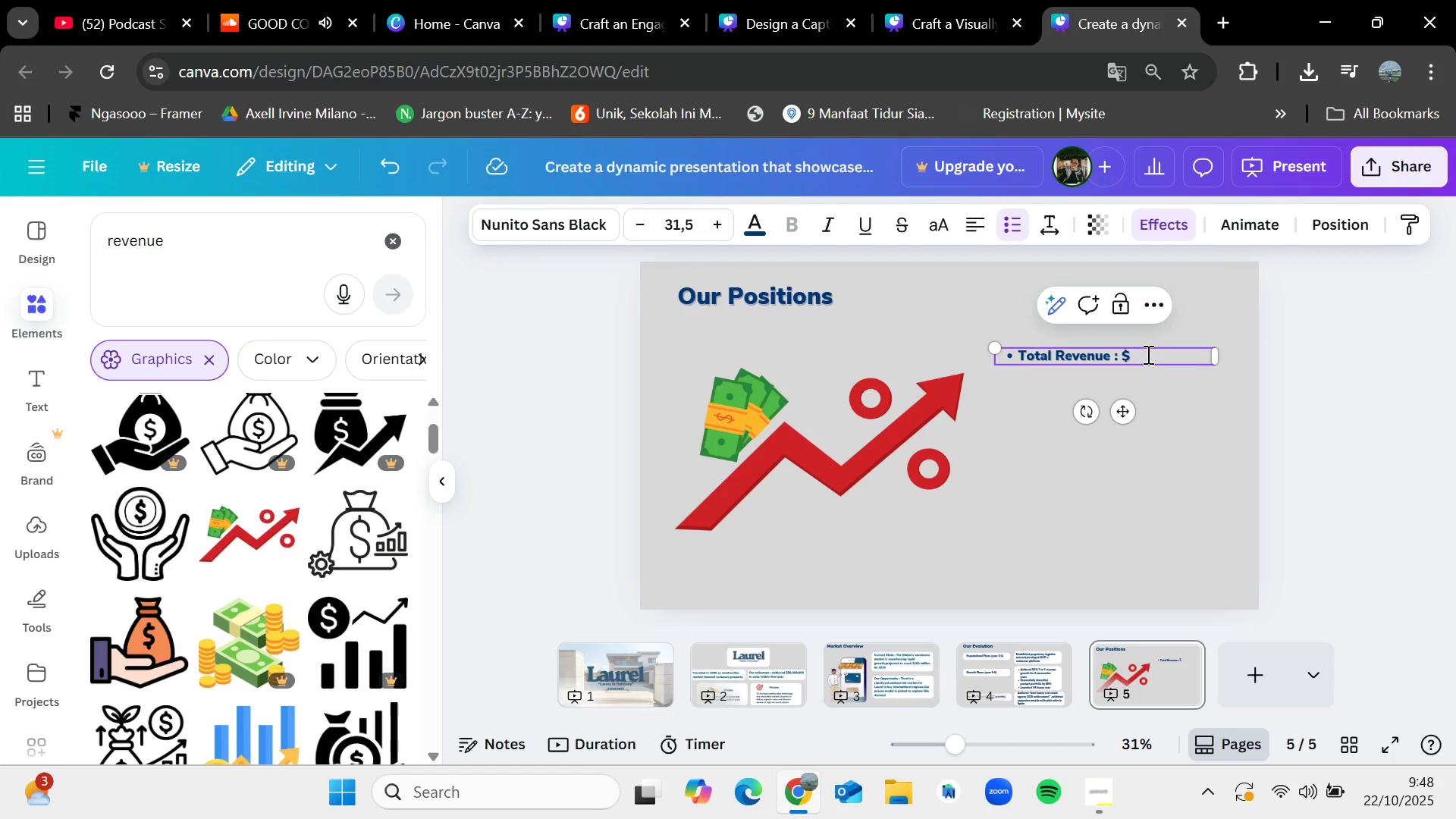 
type( 23)
key(Backspace)
type(5 million)
 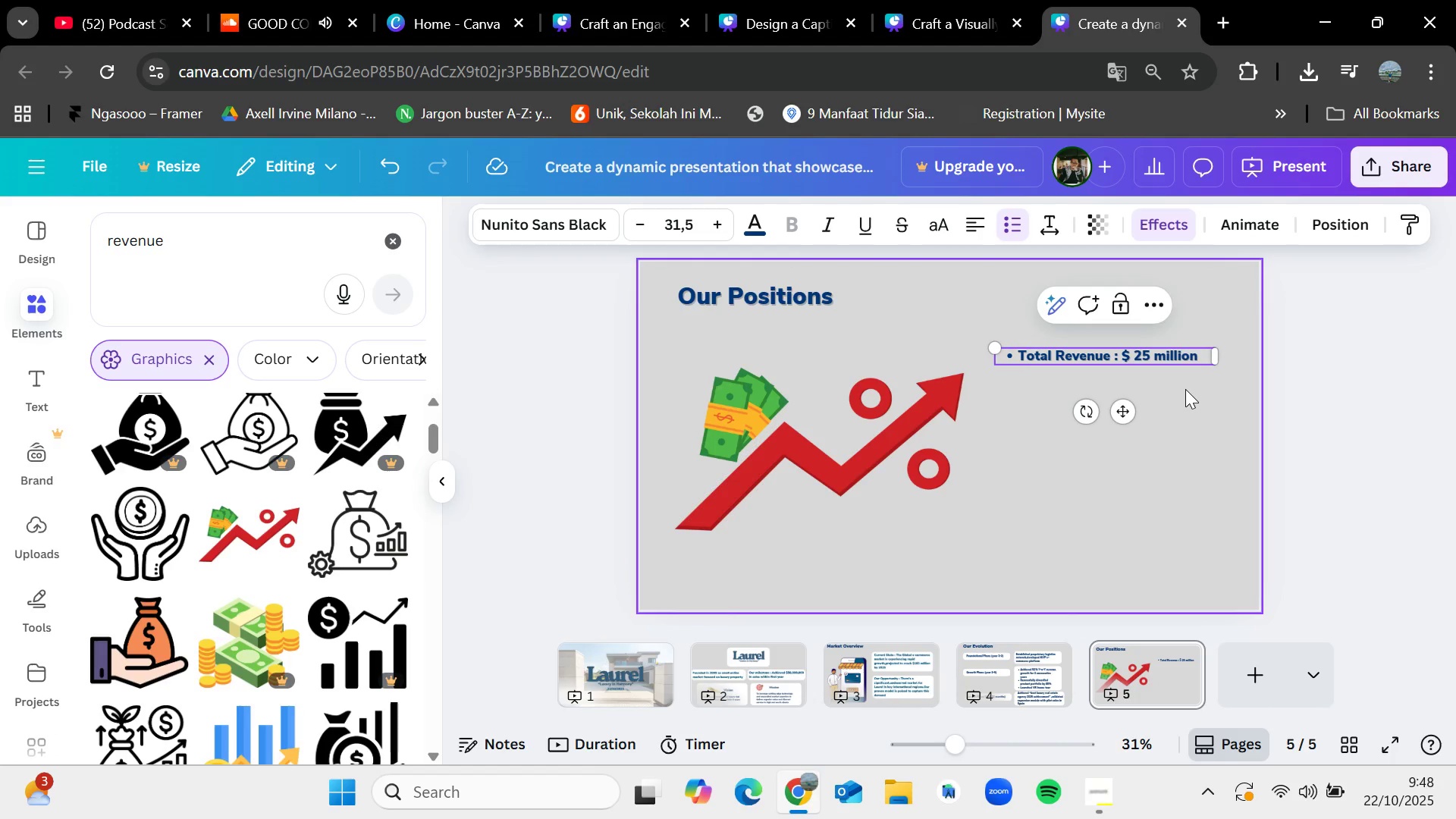 
key(Enter)
 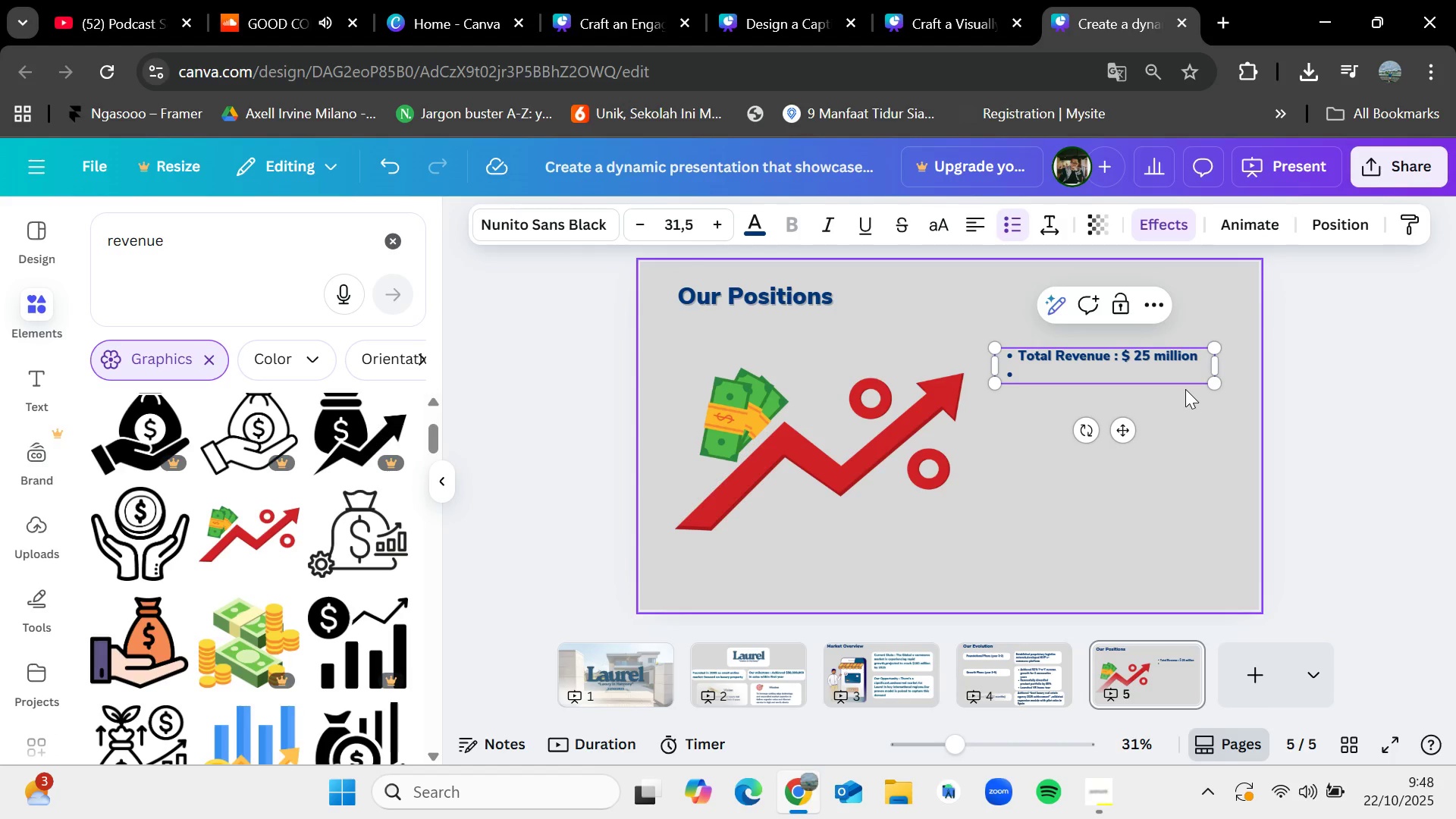 
wait(9.24)
 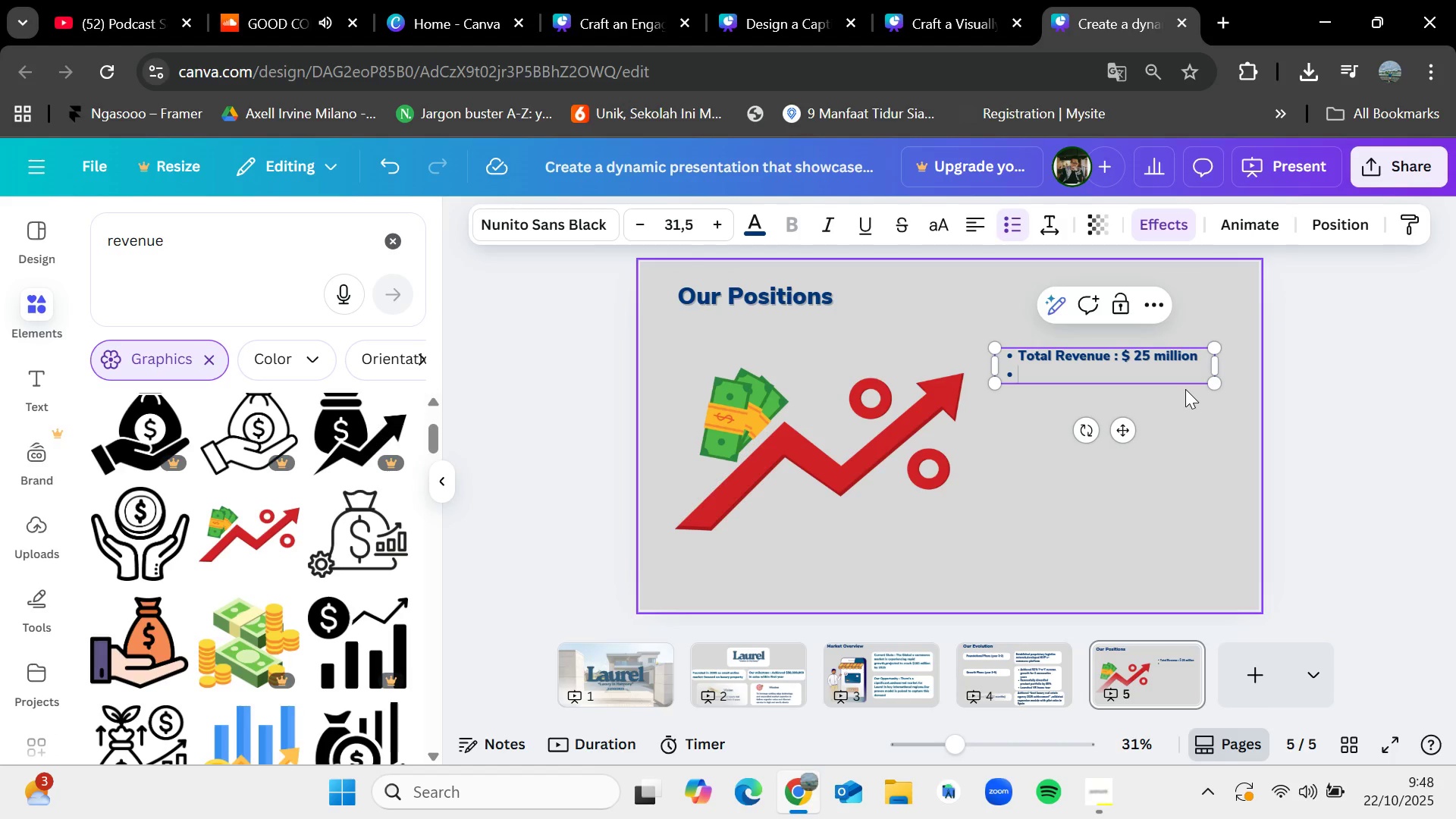 
type(Customer Acqui)
 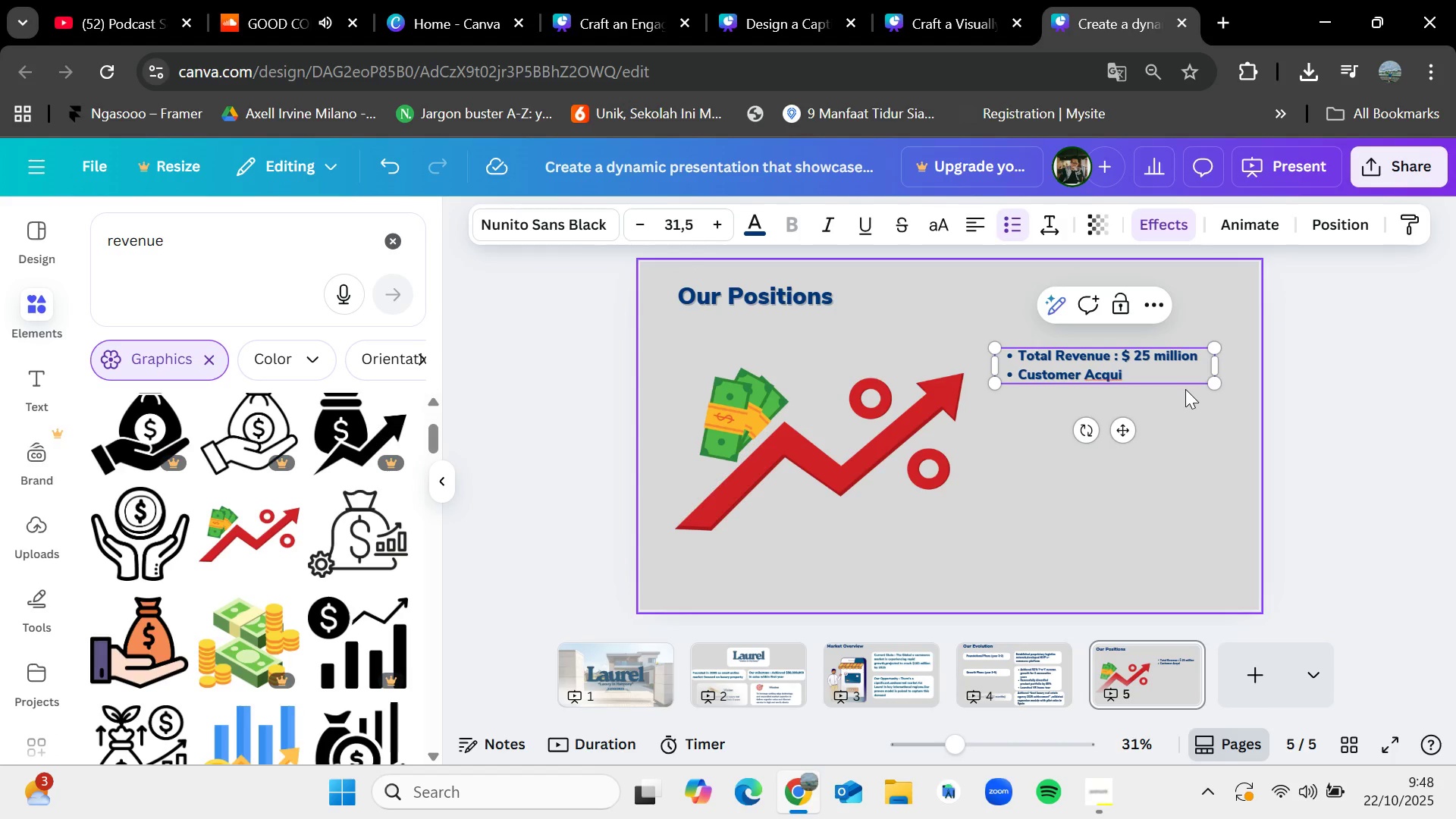 
type(sition Cost : $y)
key(Backspace)
type(Y 250,000)
 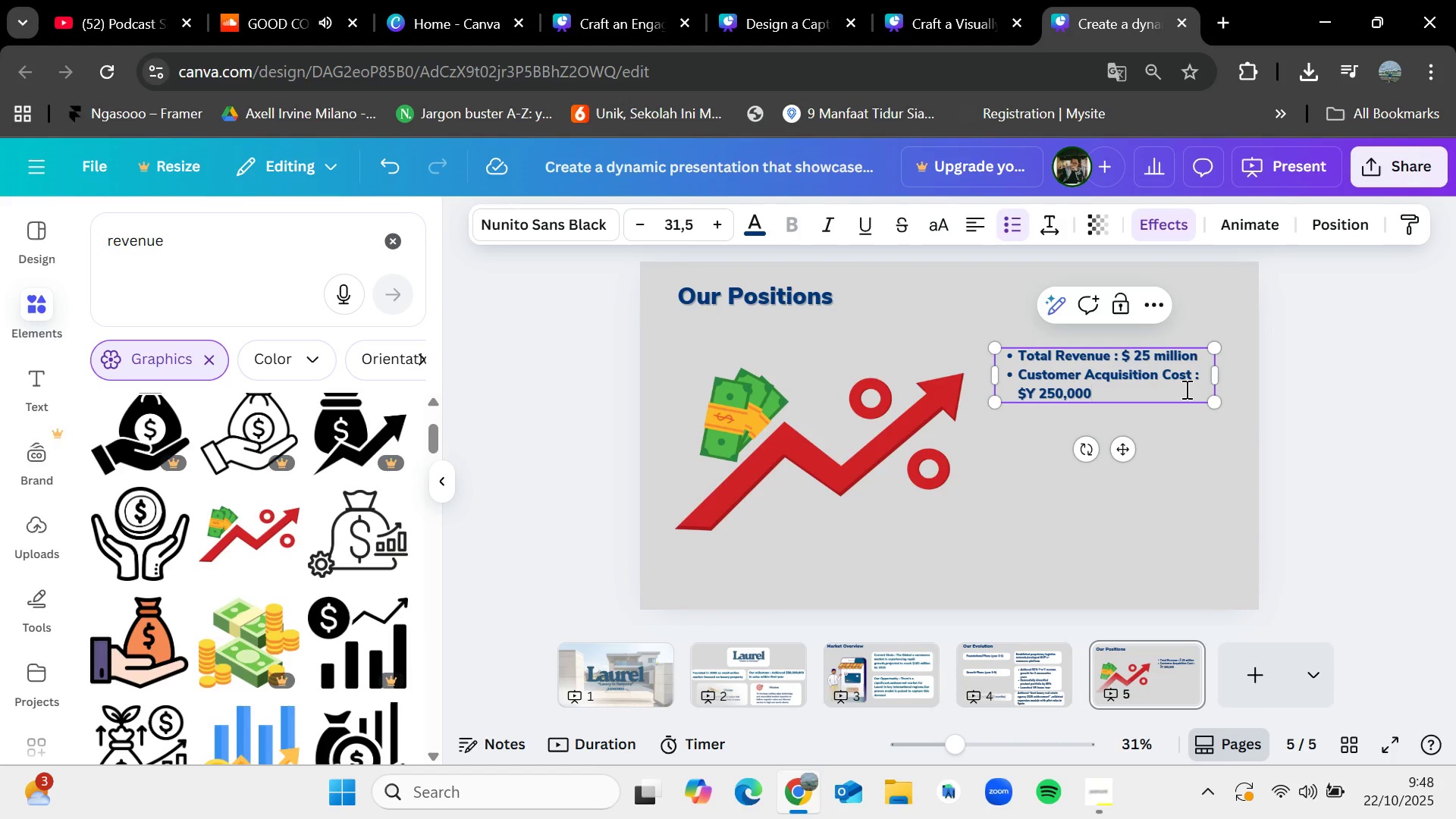 
key(Enter)
 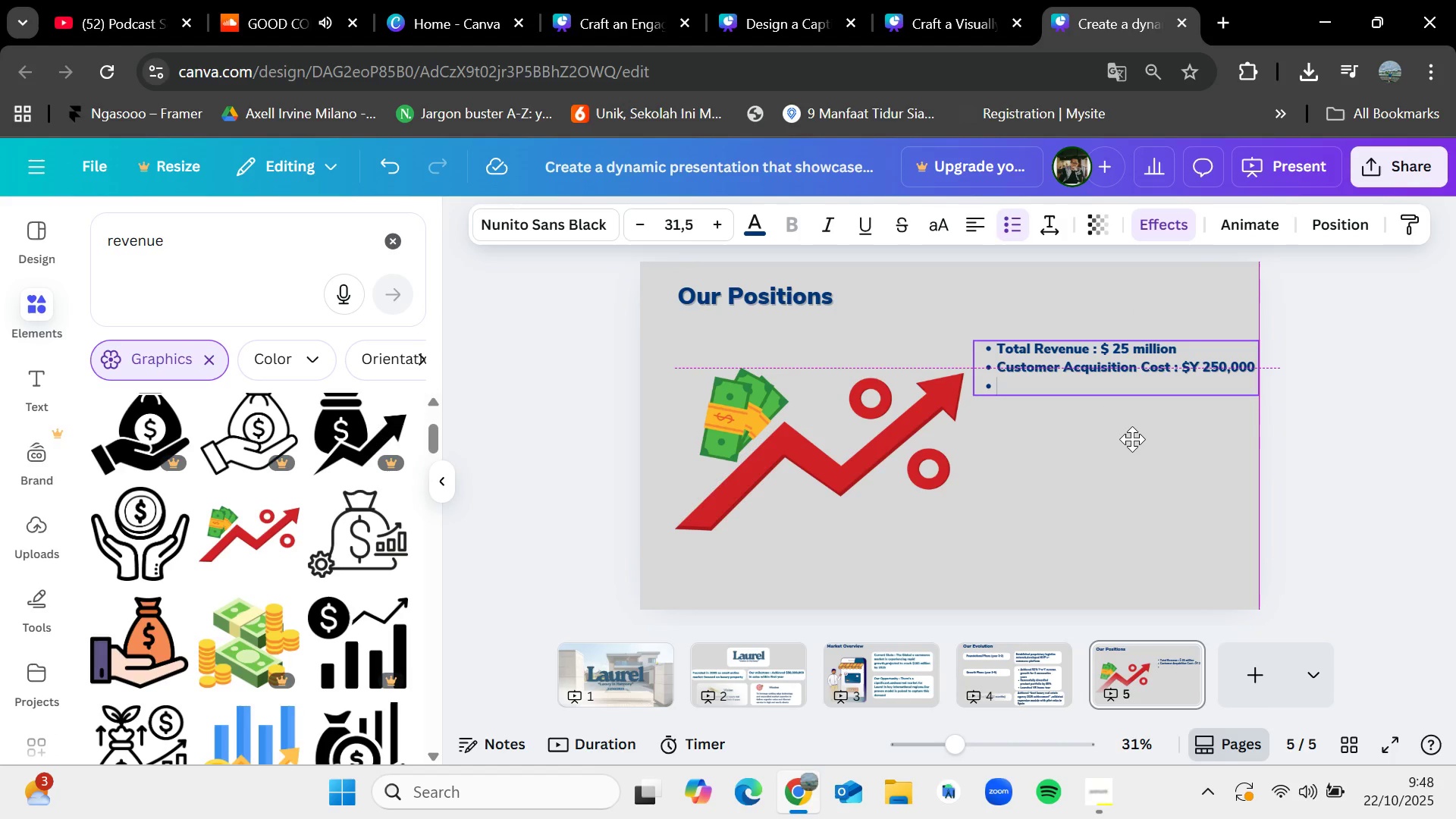 
wait(7.65)
 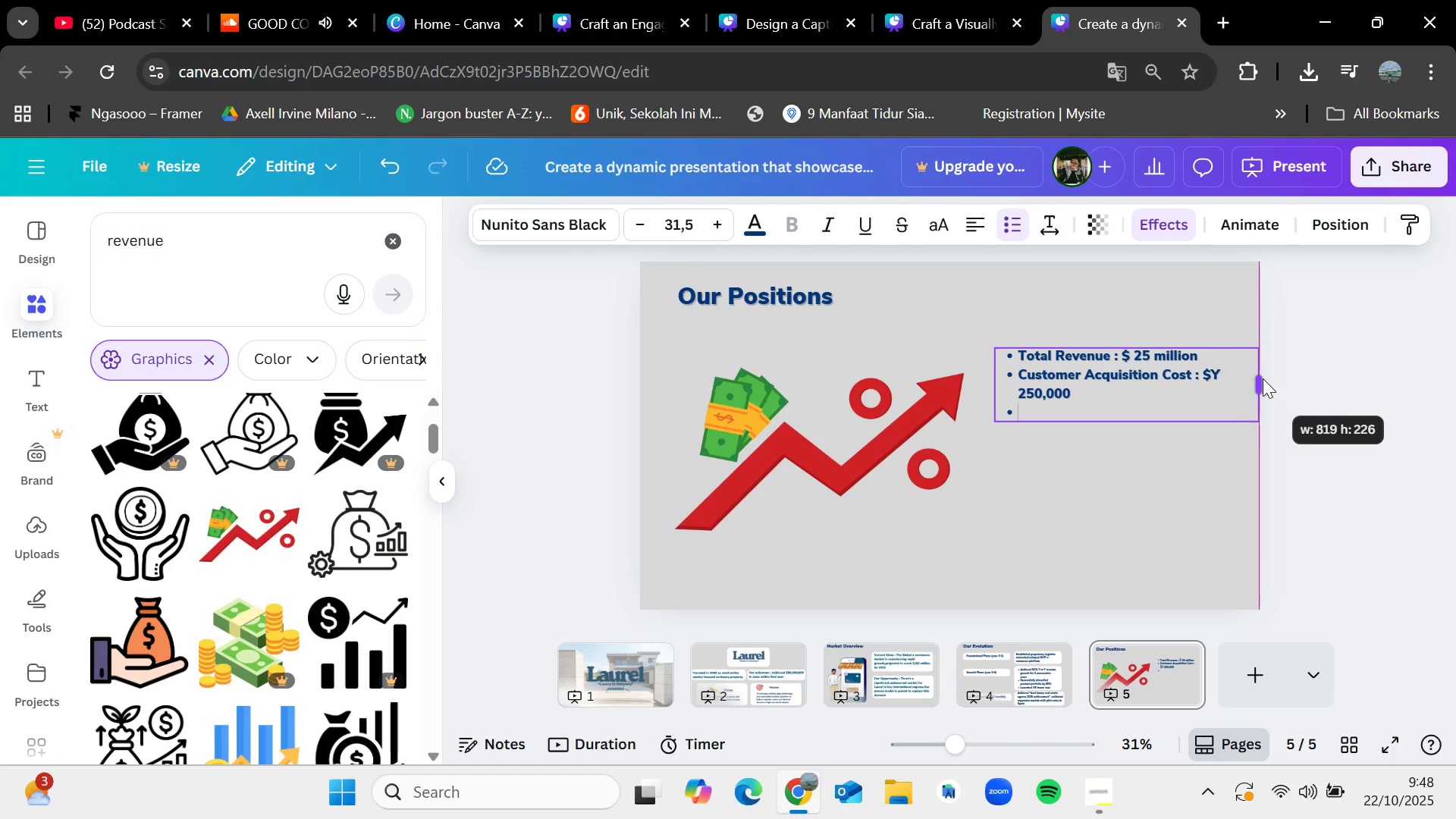 
hold_key(key=VolumeDown, duration=0.59)
 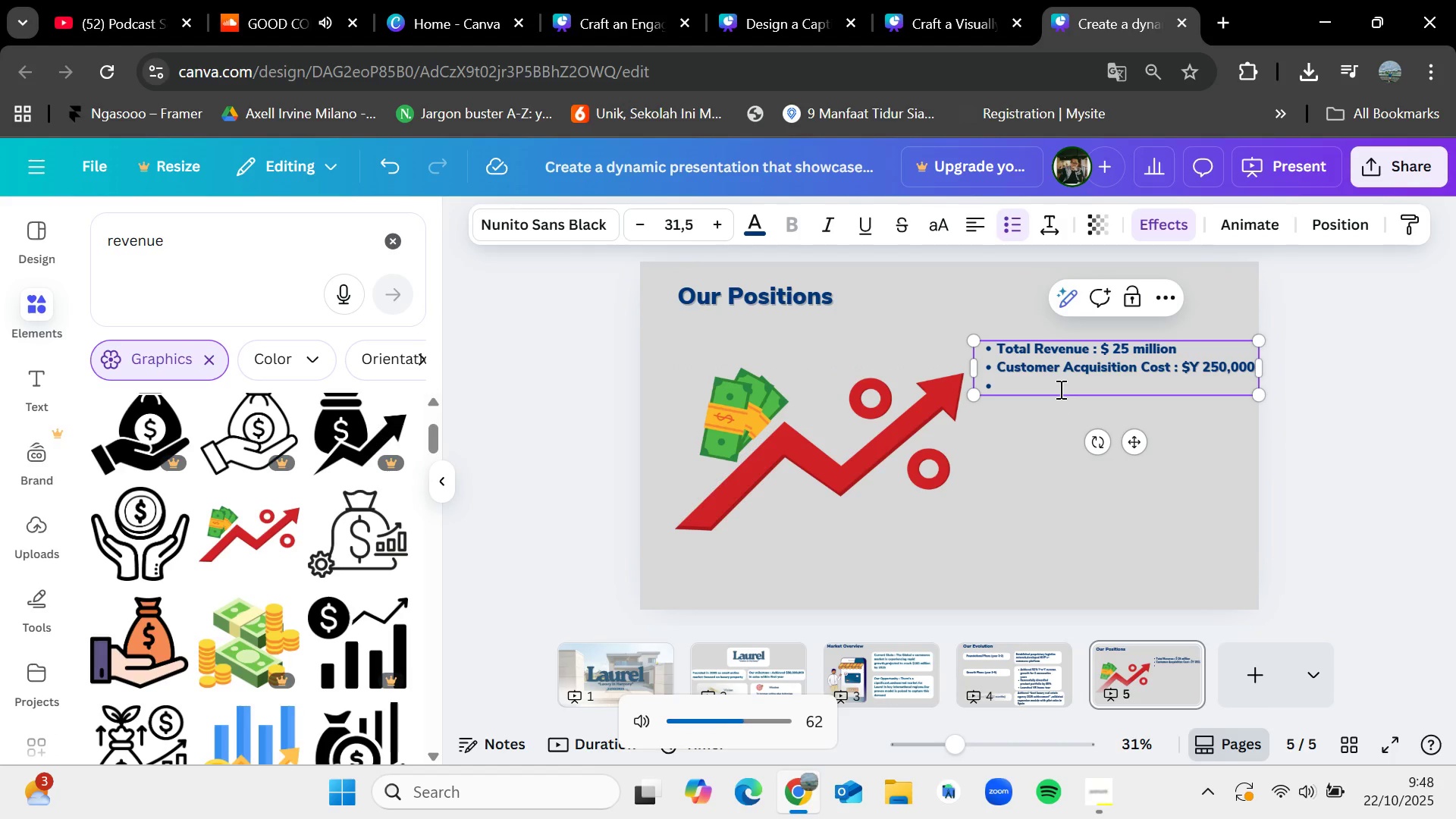 
key(VolumeDown)
 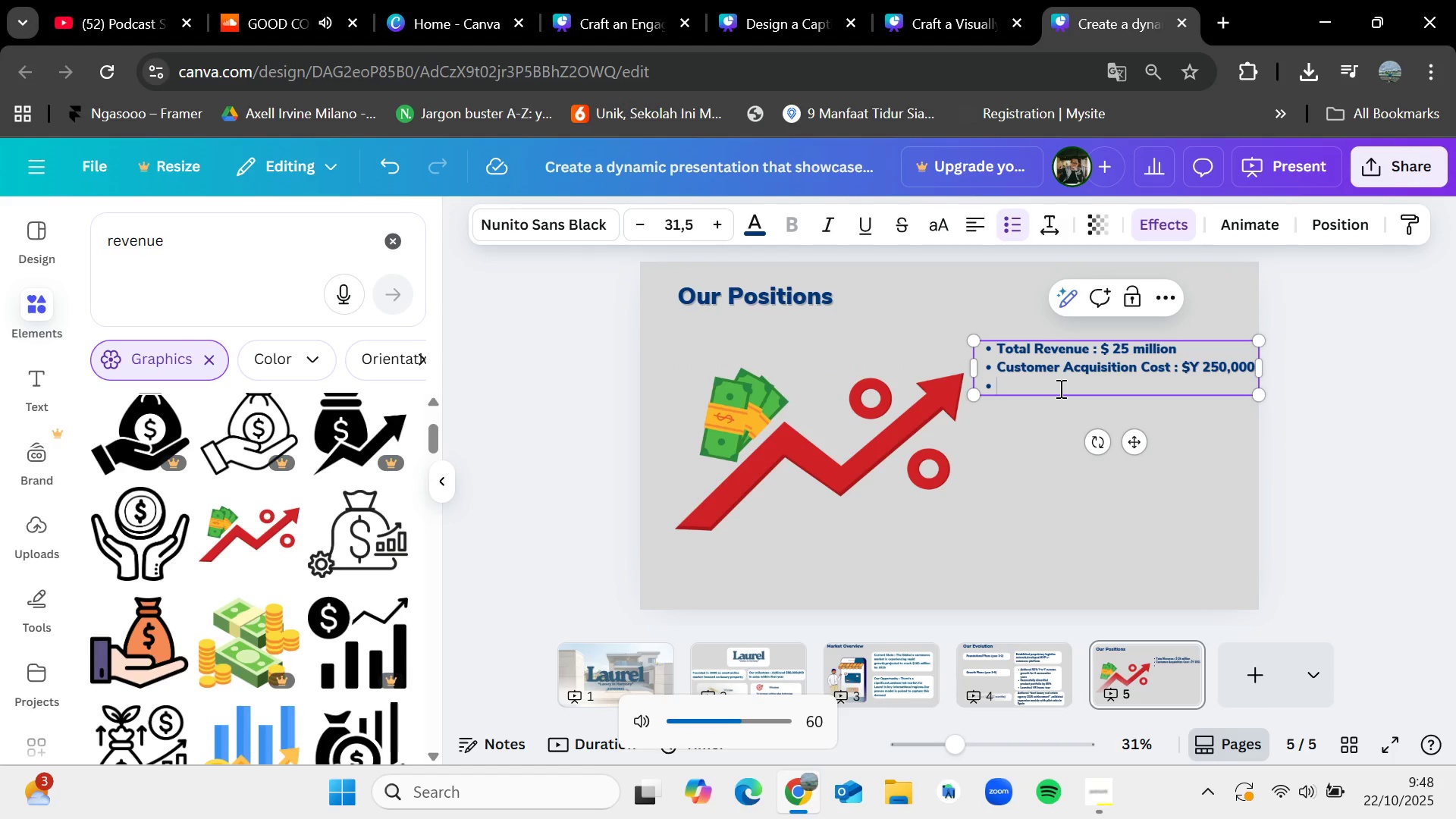 
key(VolumeDown)
 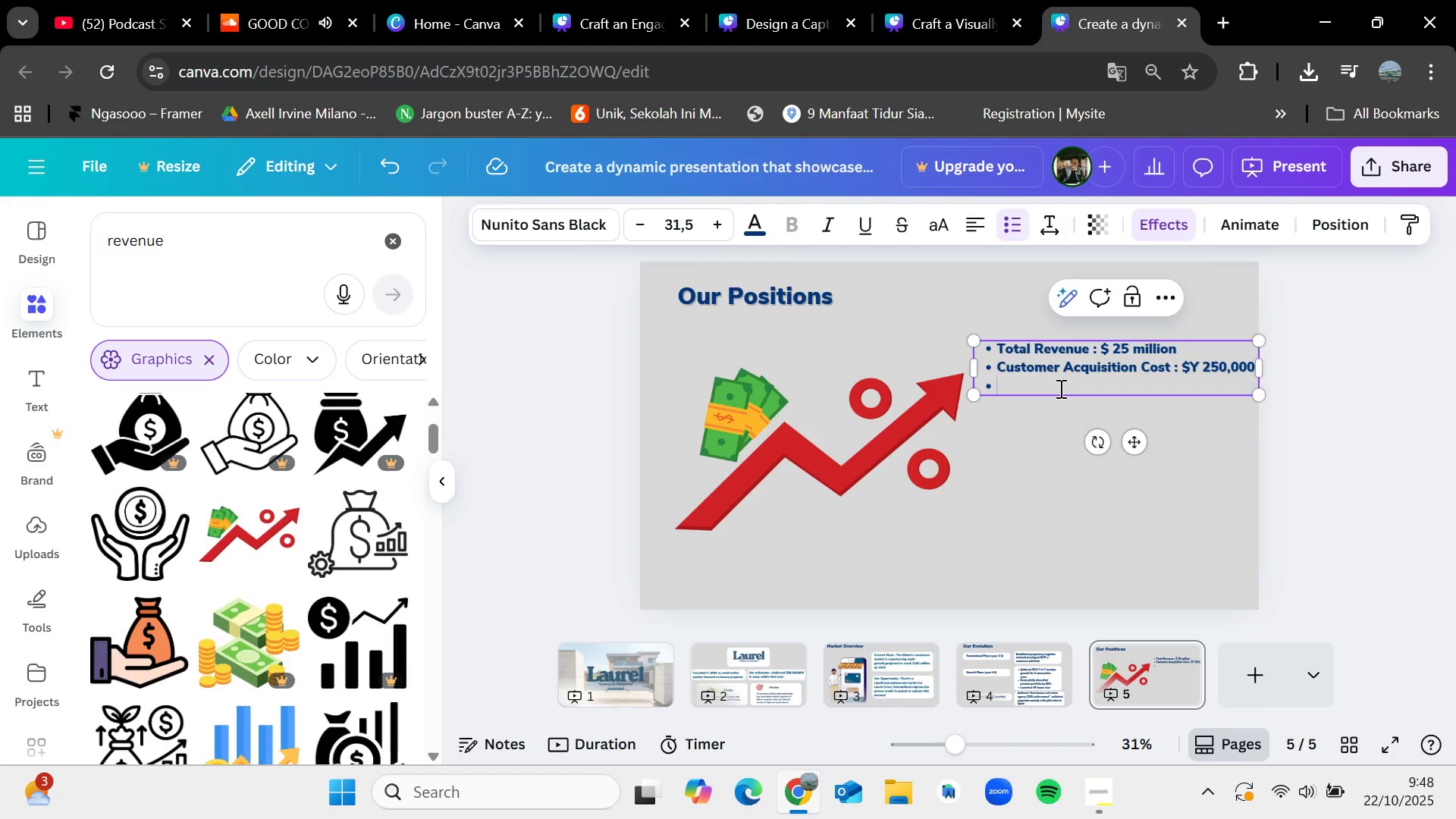 
wait(9.5)
 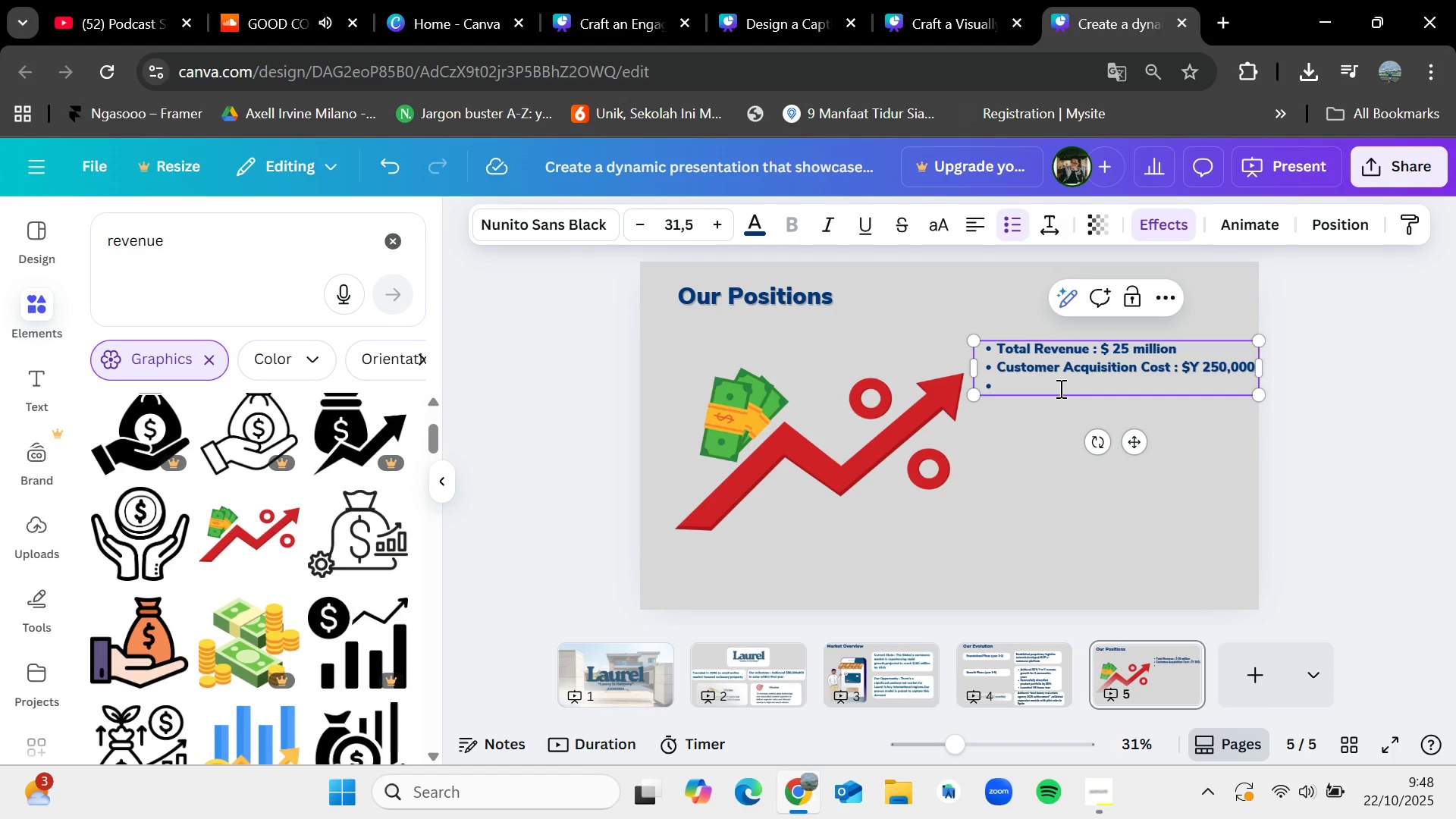 
type(Customer Lifetie)
key(Backspace)
type(me Value : $Z)
 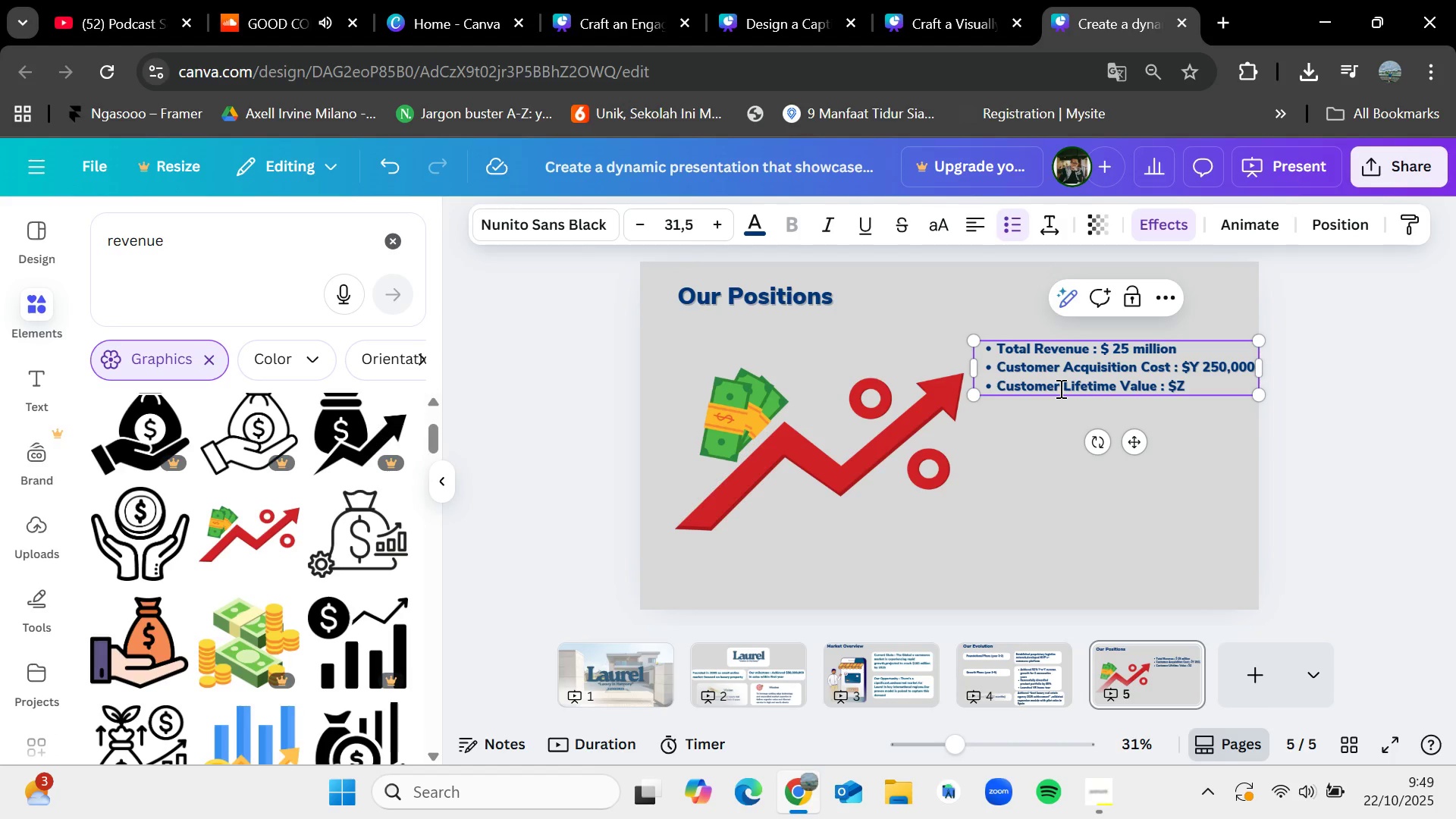 
wait(7.67)
 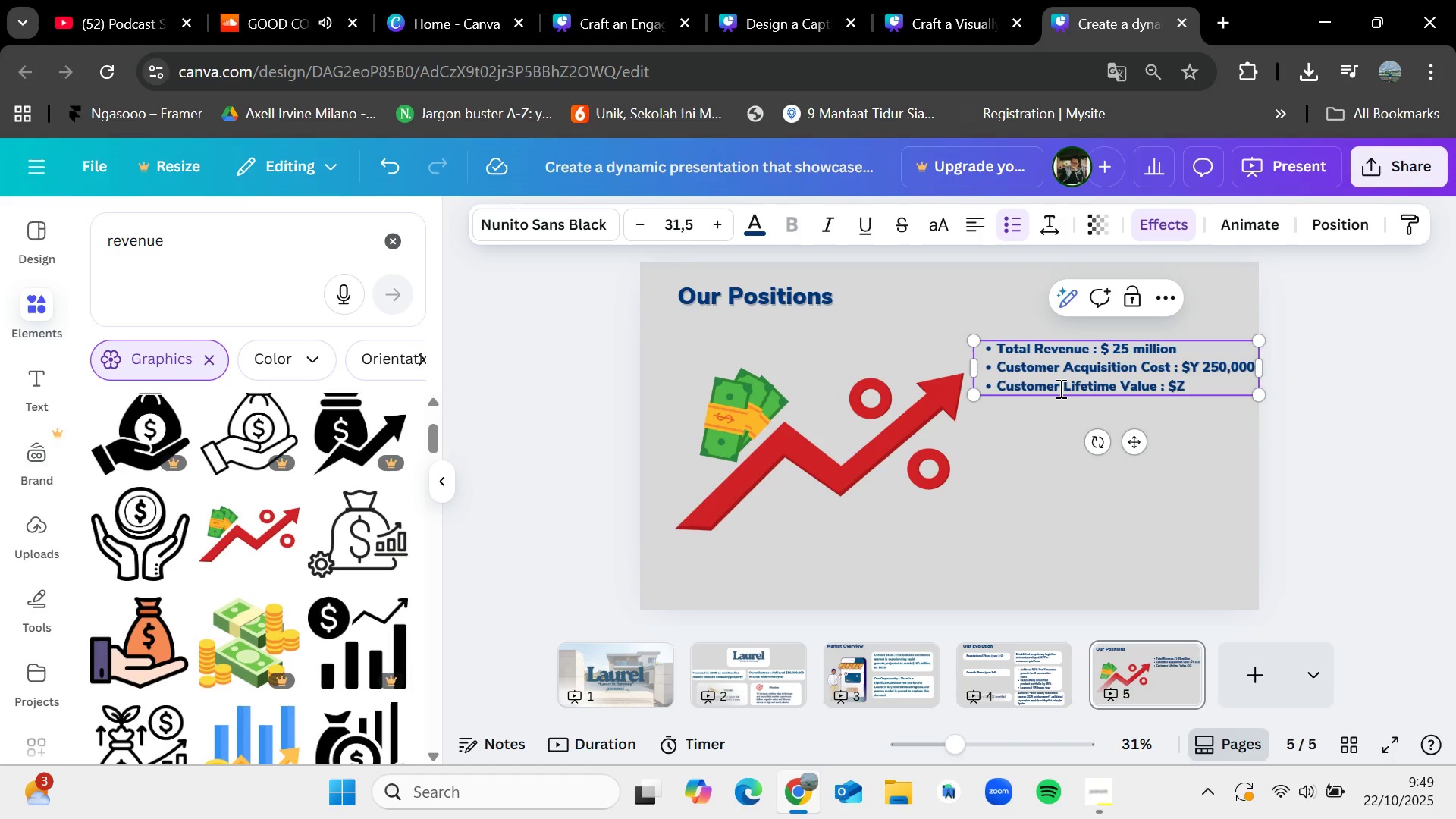 
type( 5)
key(Backspace)
type(15 million)
 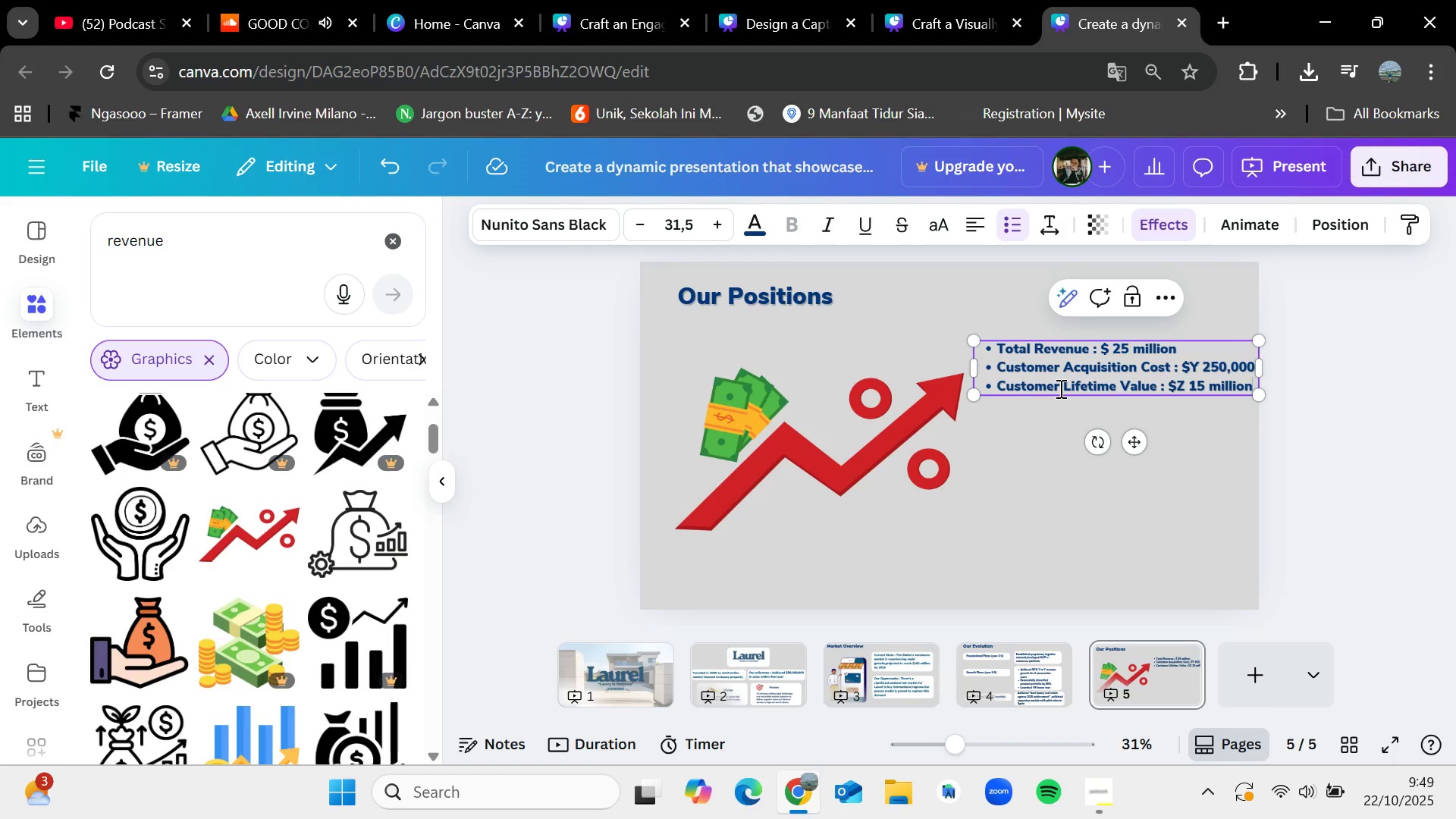 
key(Enter)
 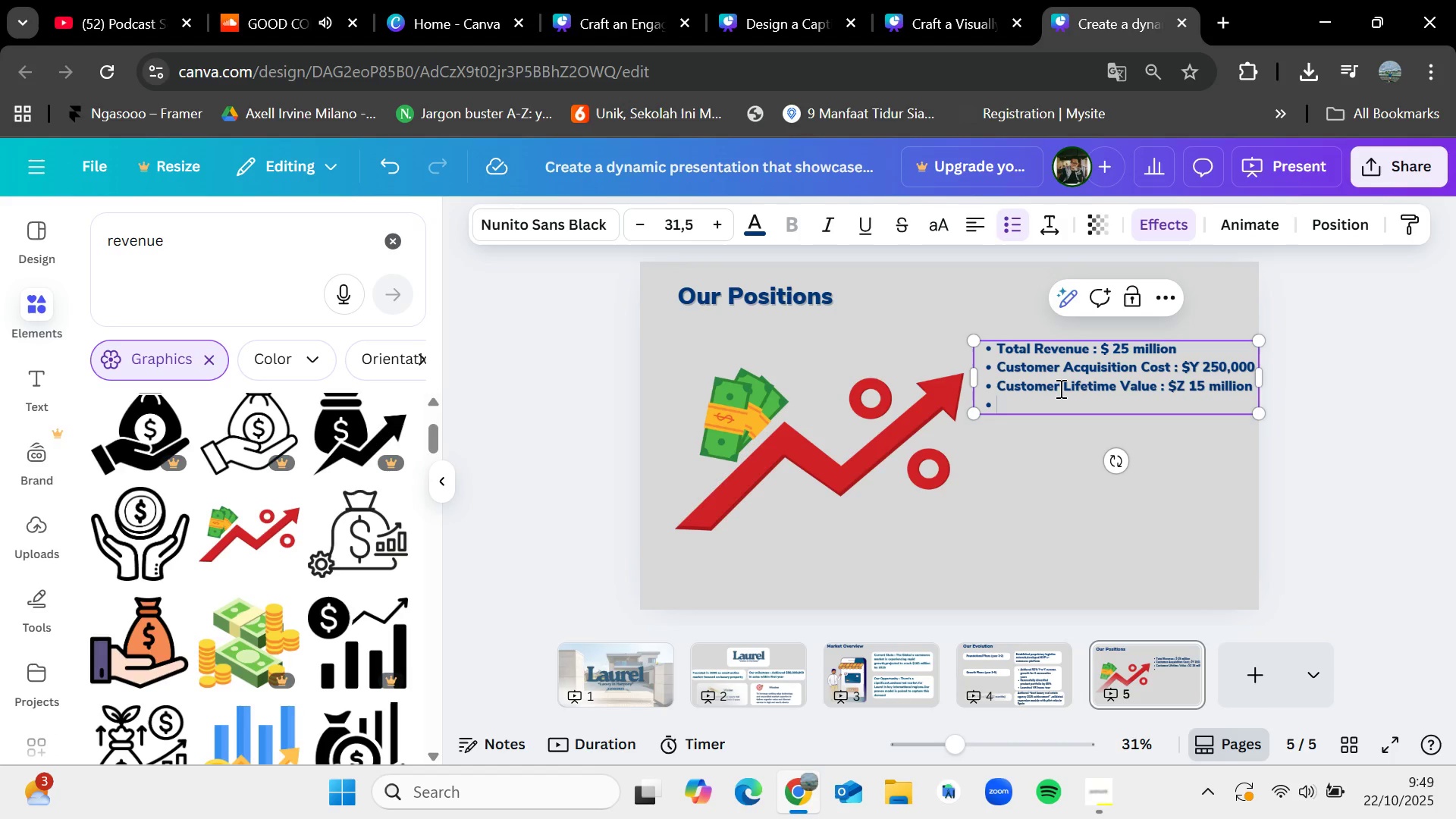 
wait(5.85)
 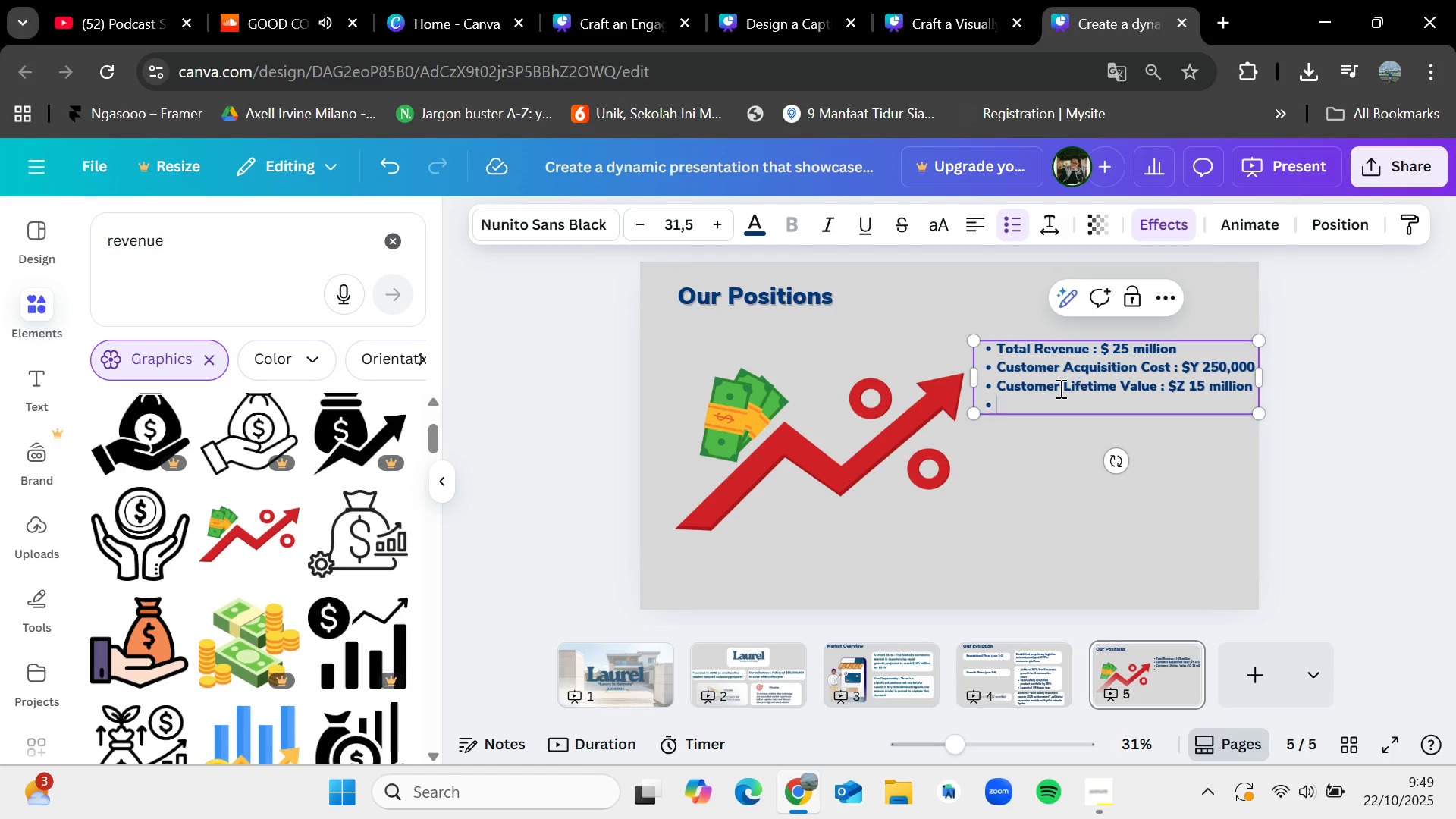 
type(Website Traffic : )
 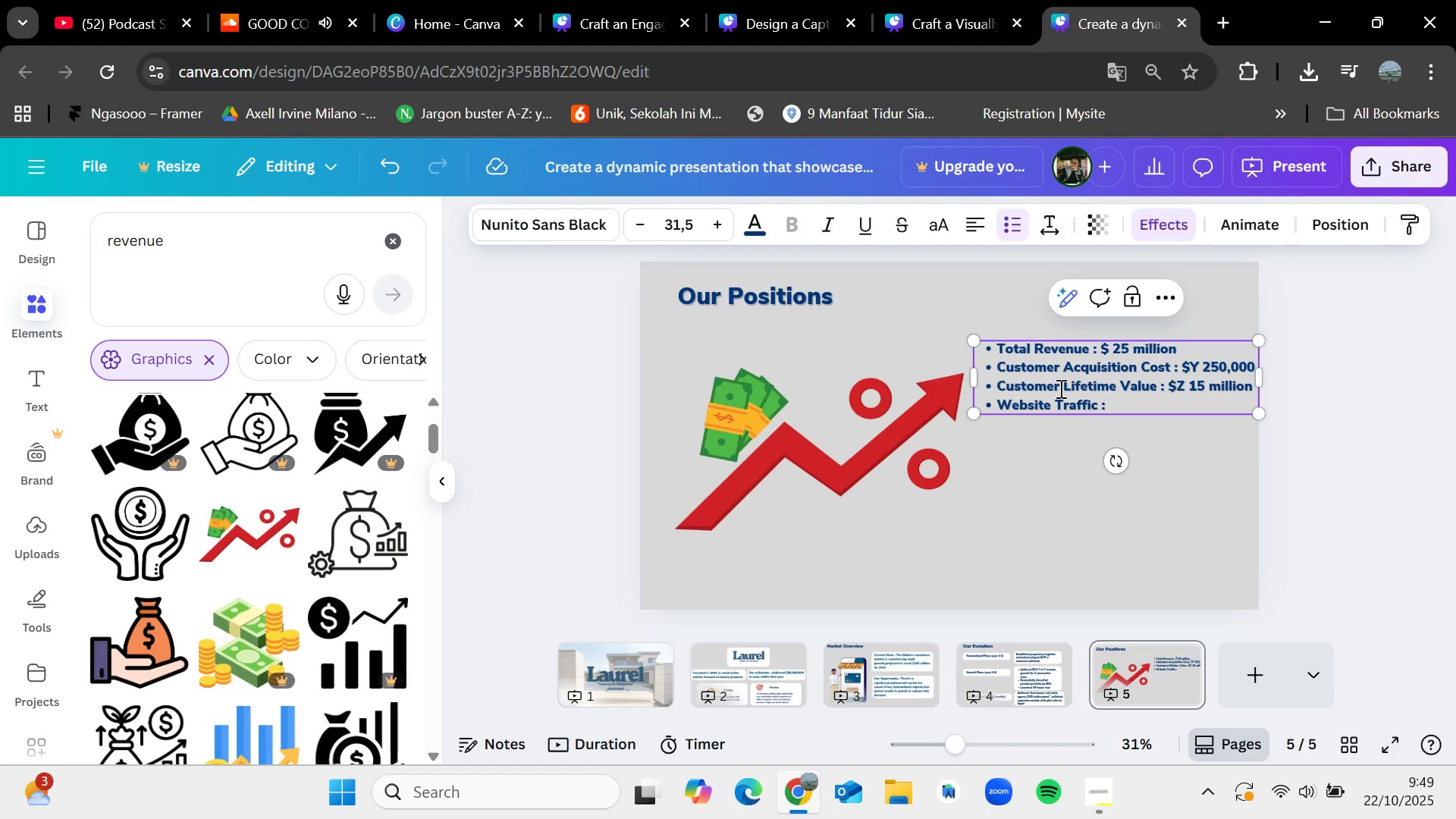 
wait(5.52)
 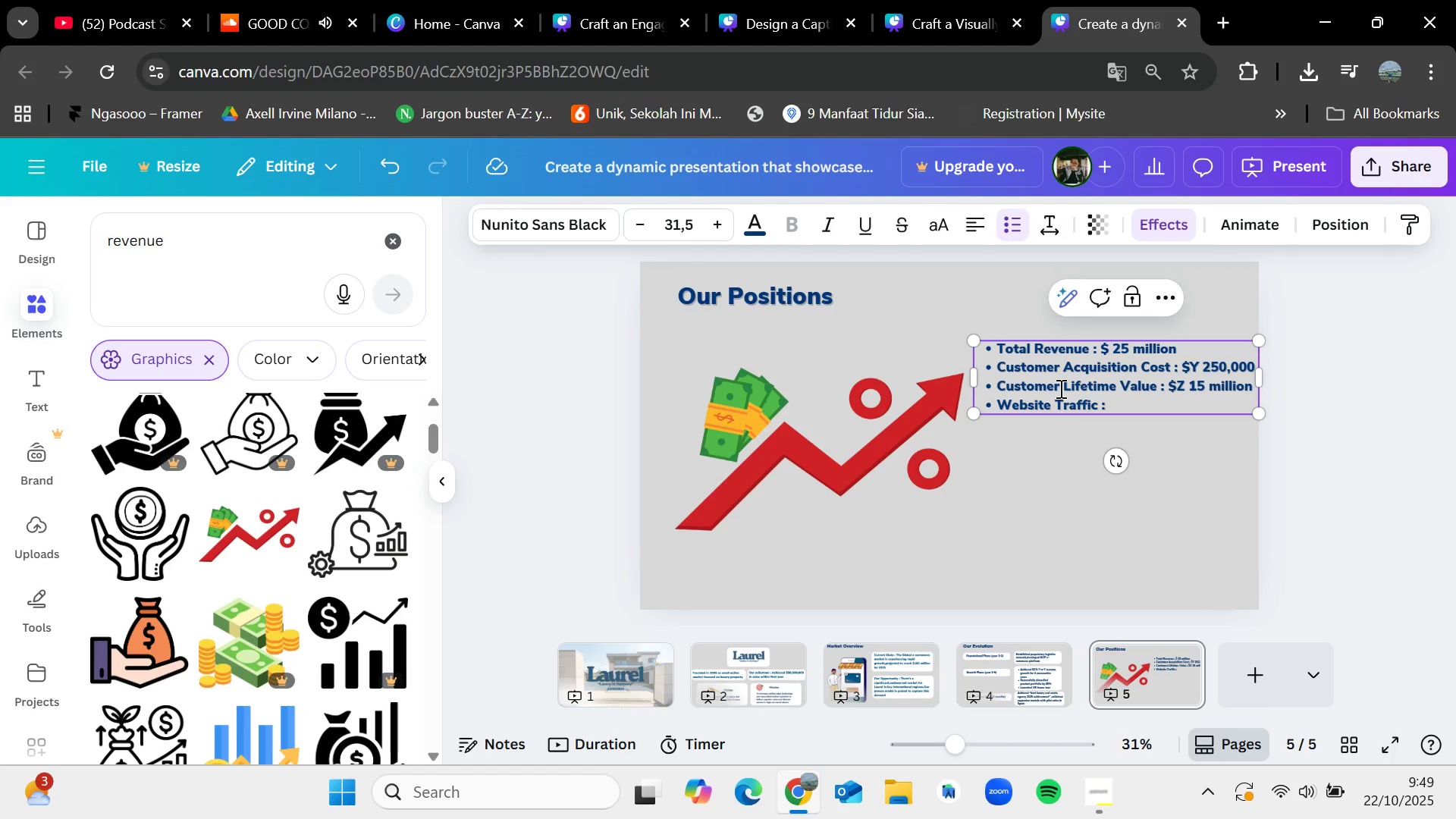 
type(A million annual unique visio)
key(Backspace)
type(tor)
 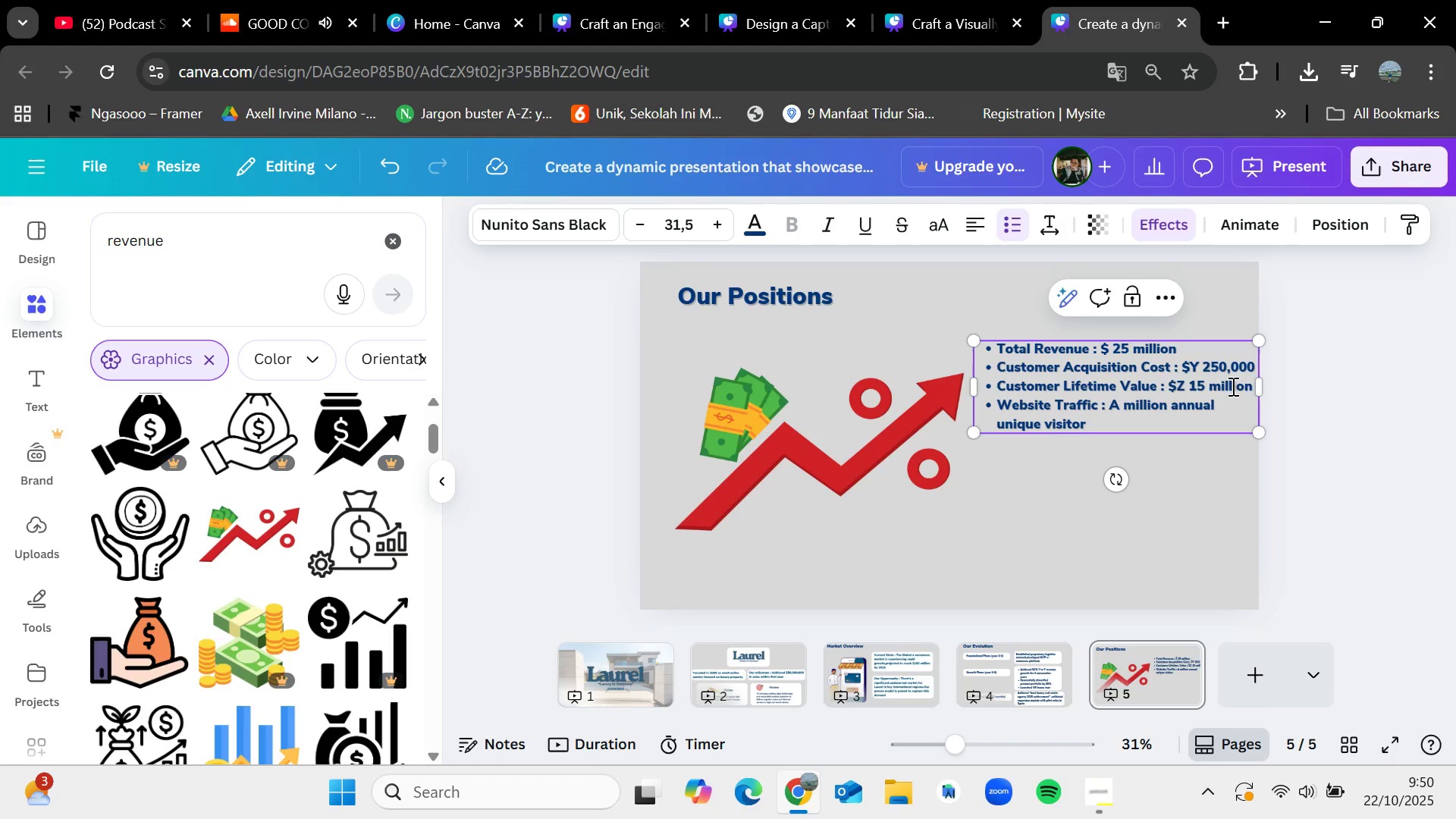 
left_click([1389, 416])
 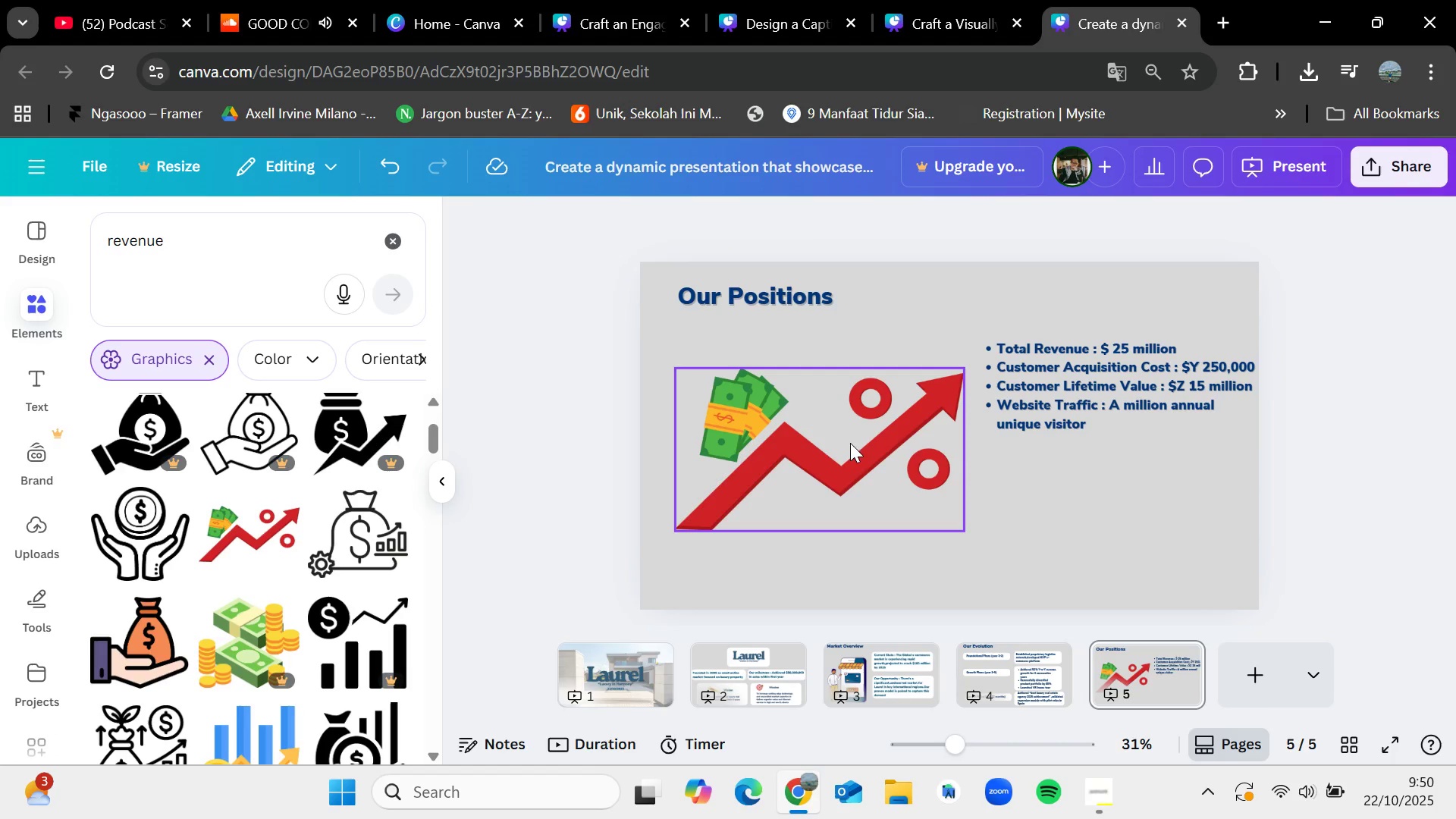 
left_click([827, 449])
 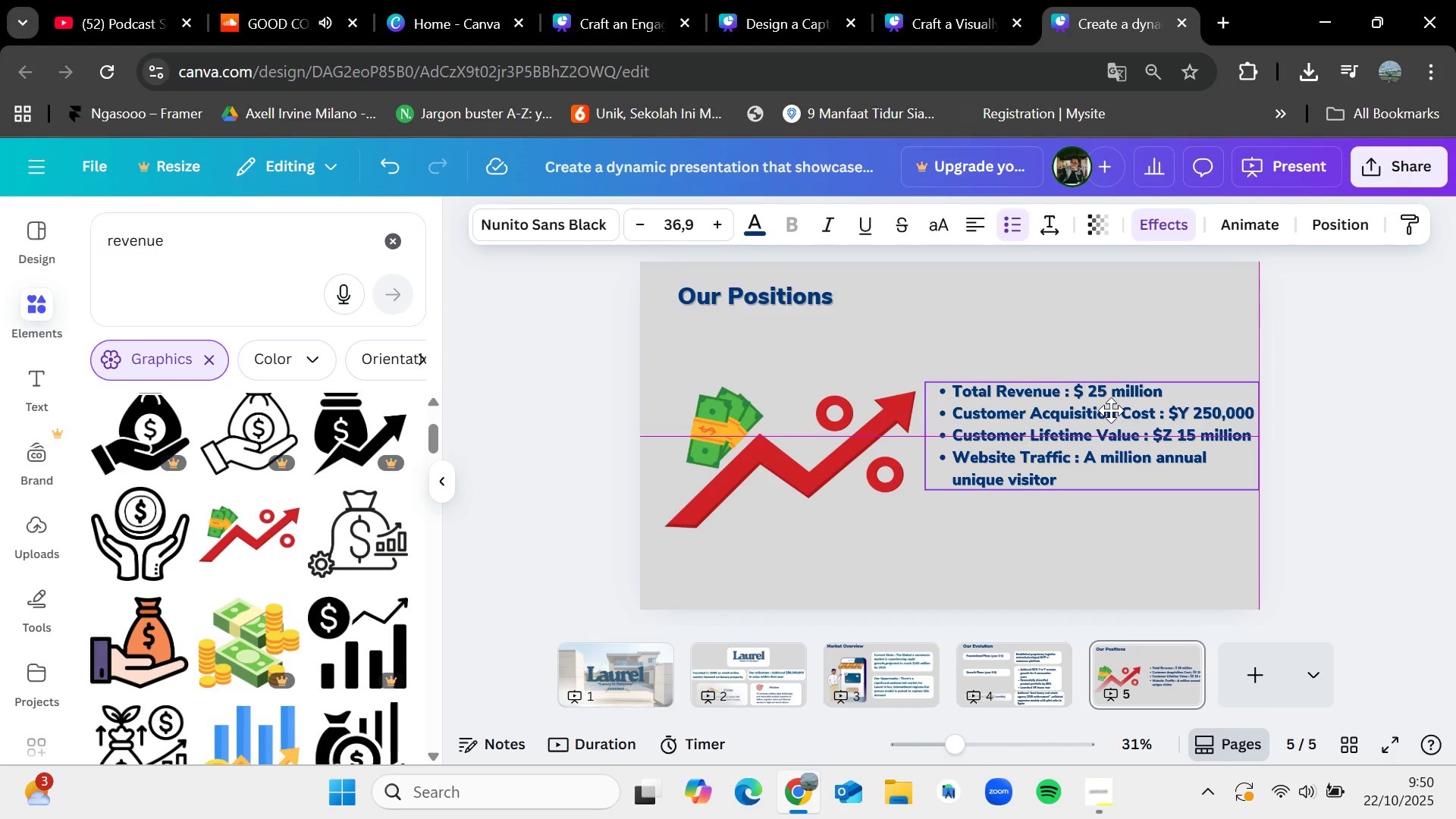 
wait(7.32)
 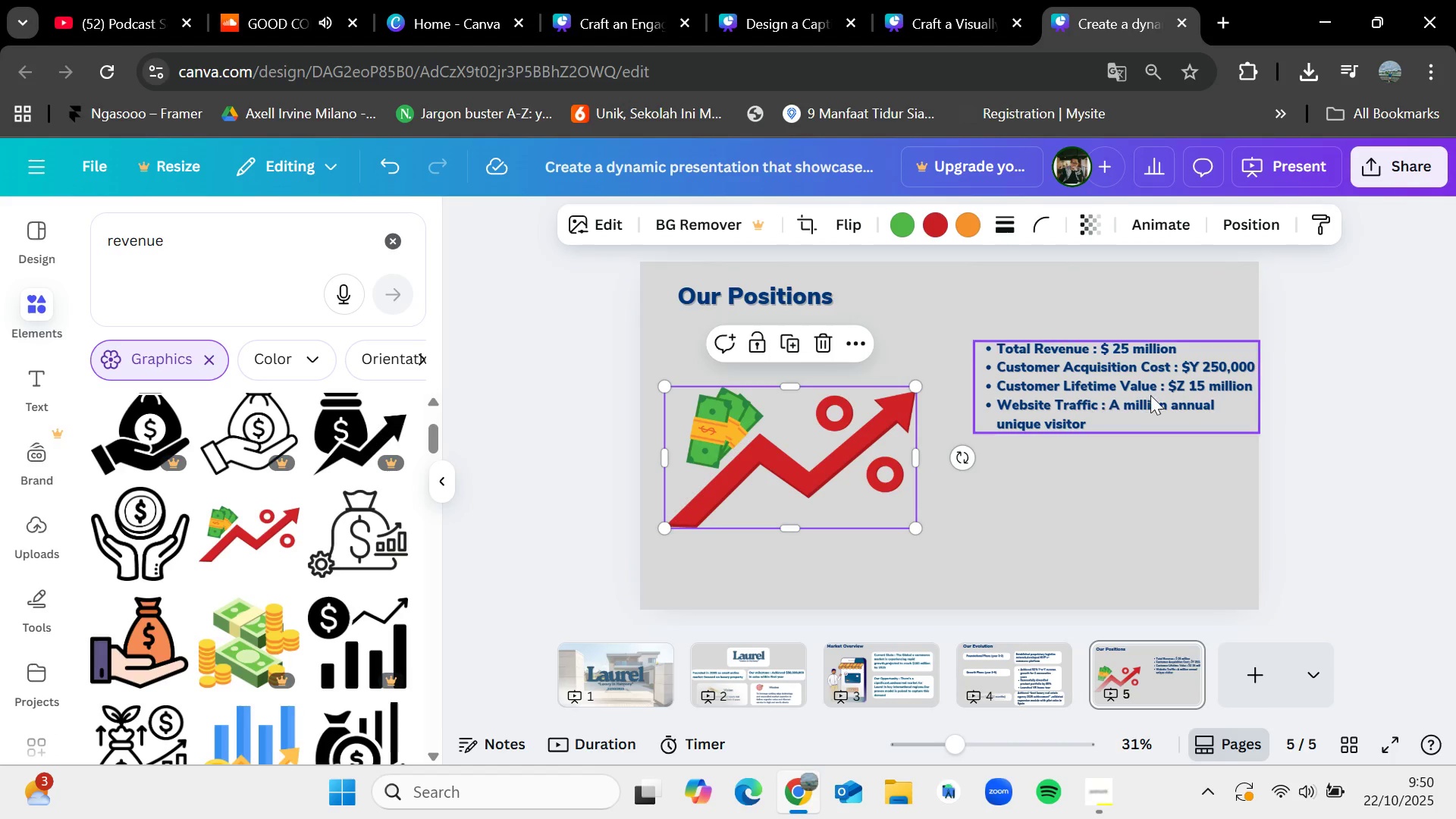 
left_click([836, 462])
 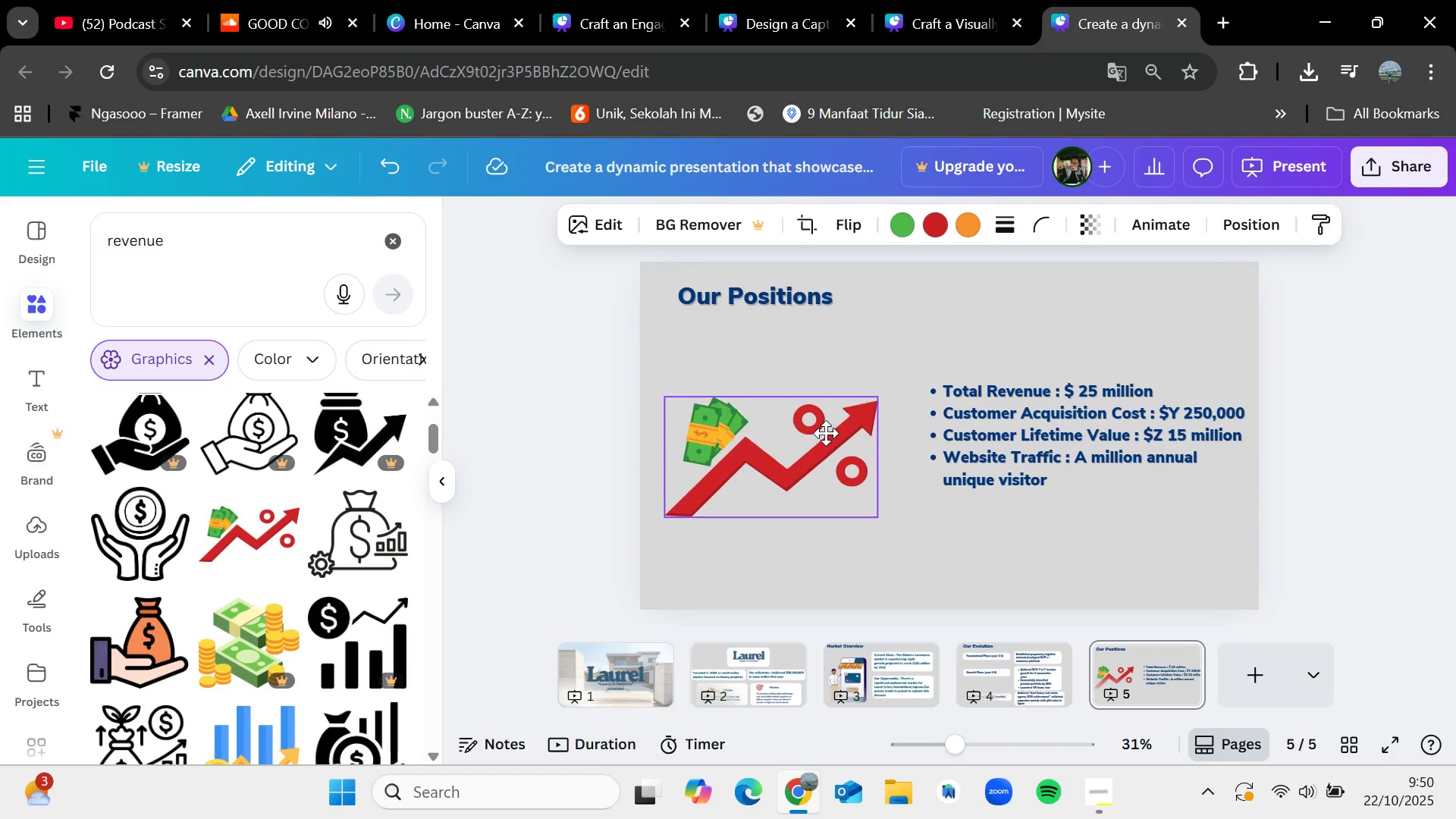 
mouse_move([1052, 413])
 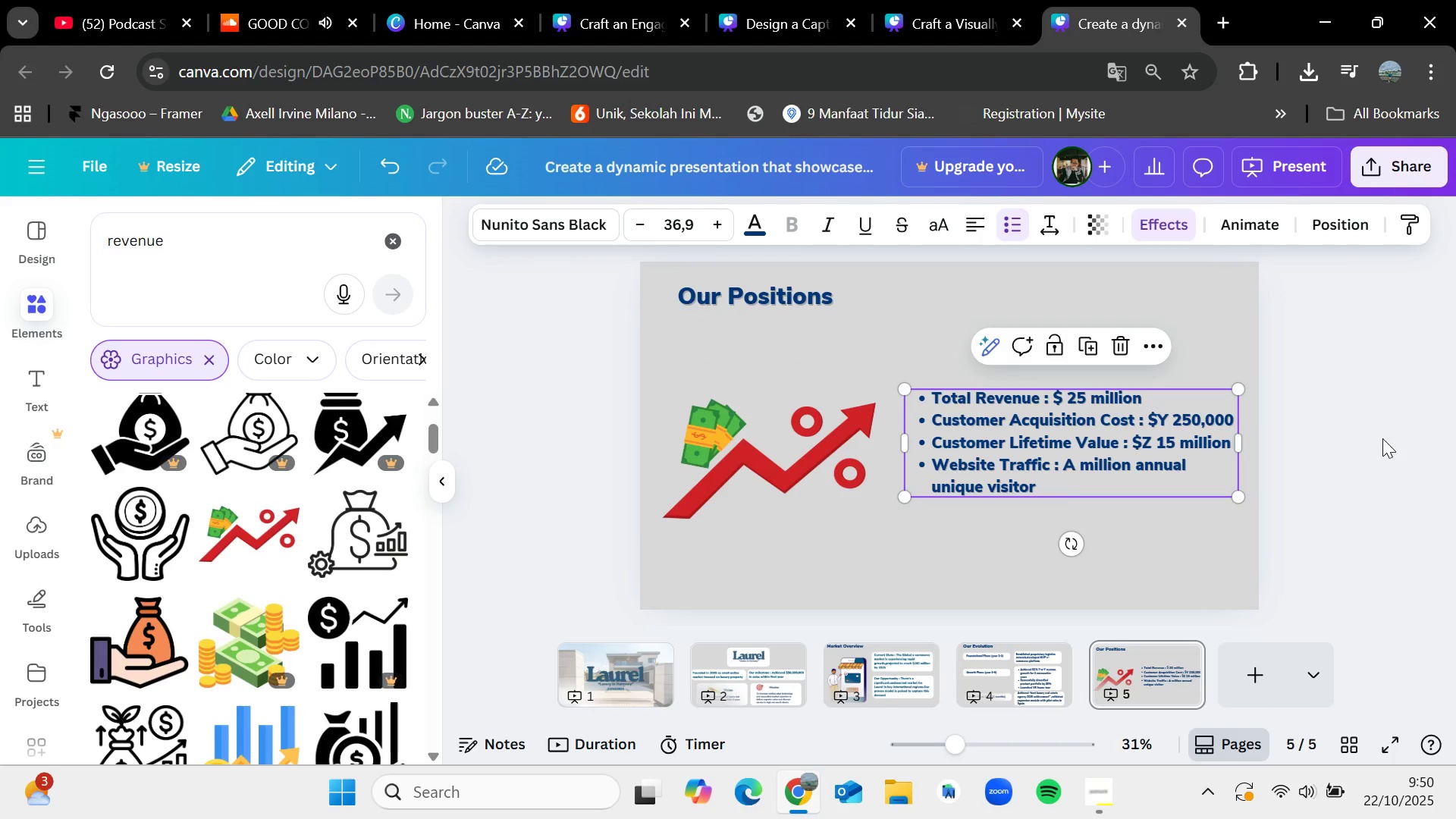 
left_click([1382, 438])
 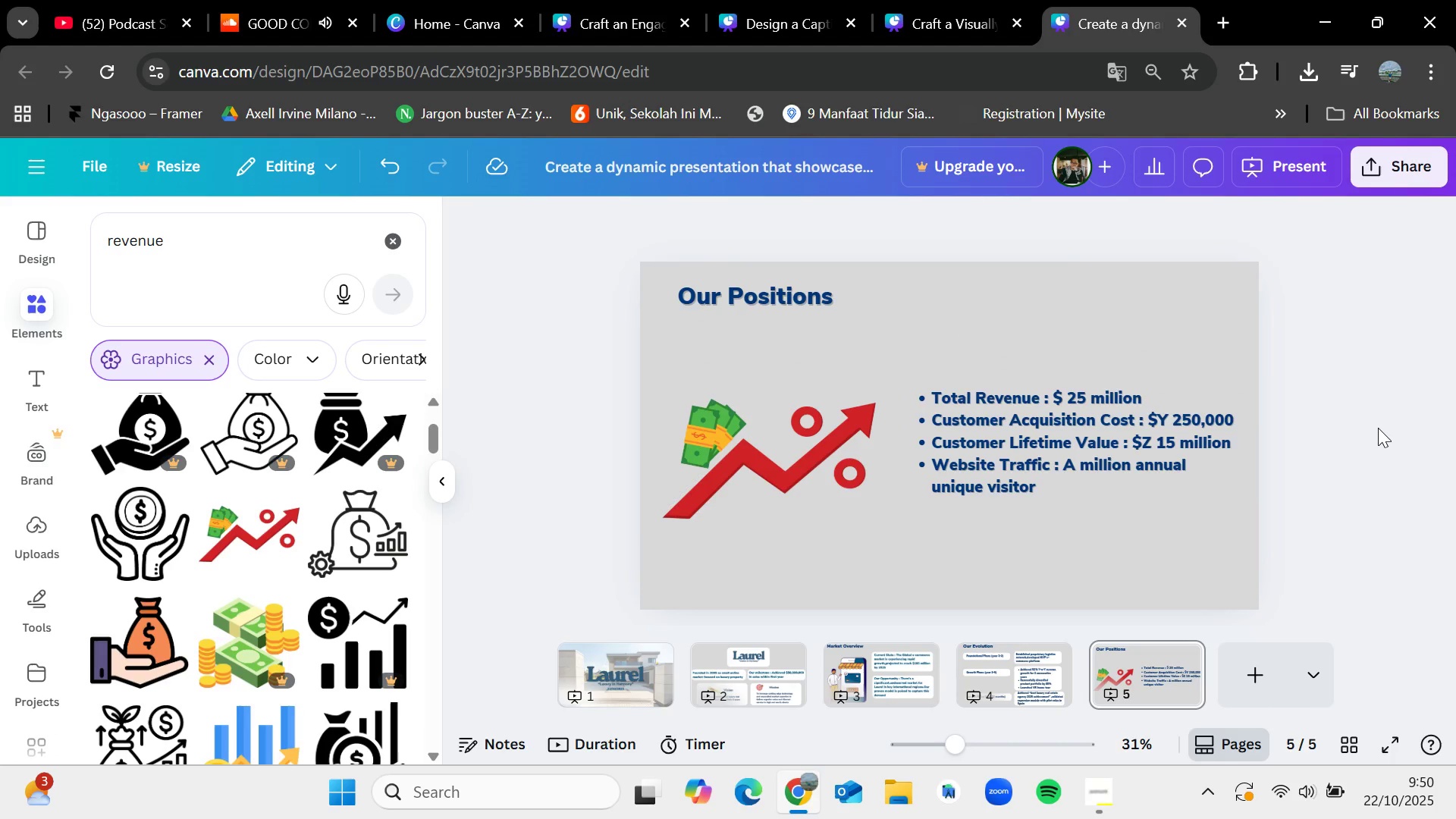 
wait(5.53)
 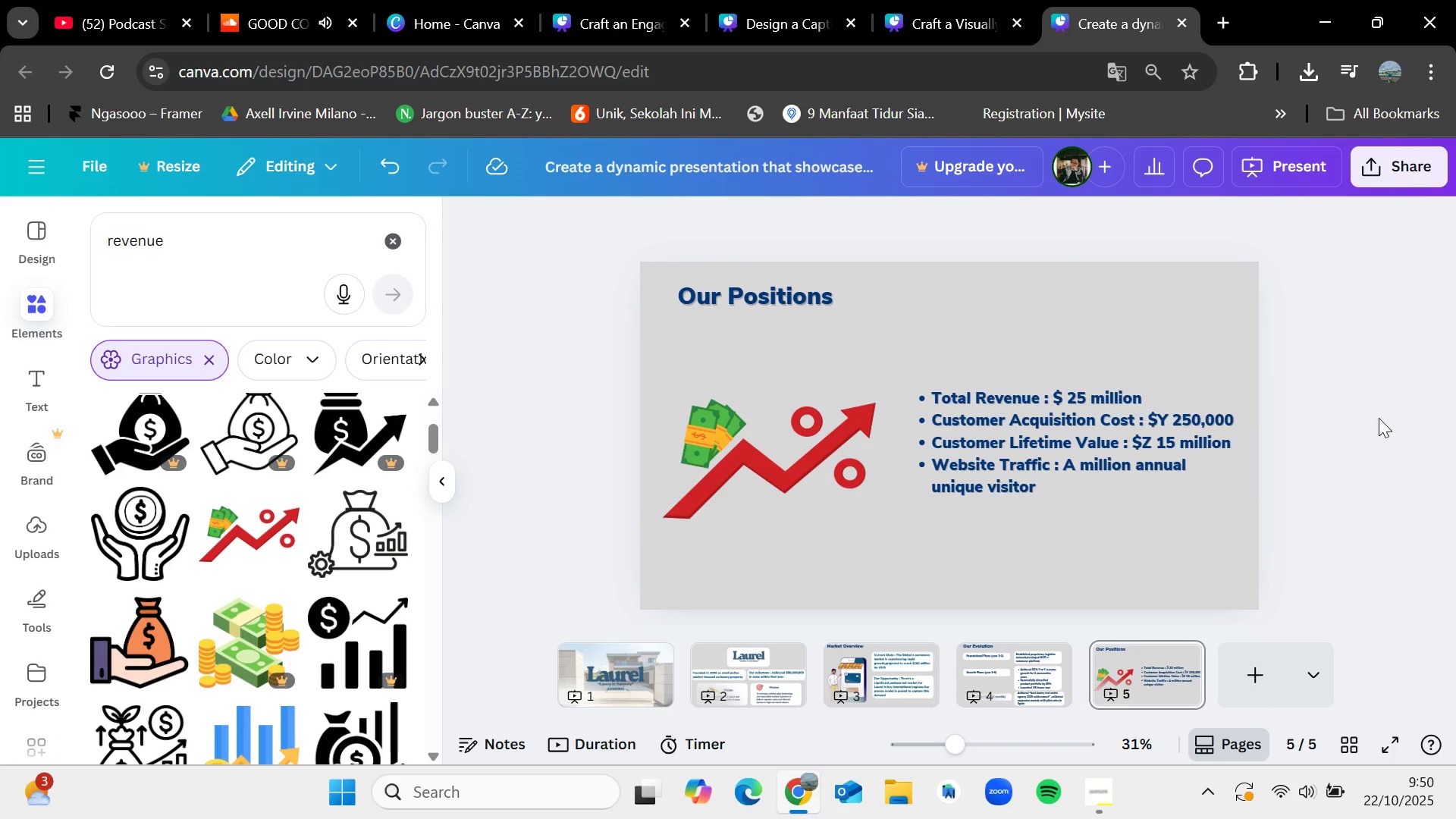 
left_click([1050, 670])
 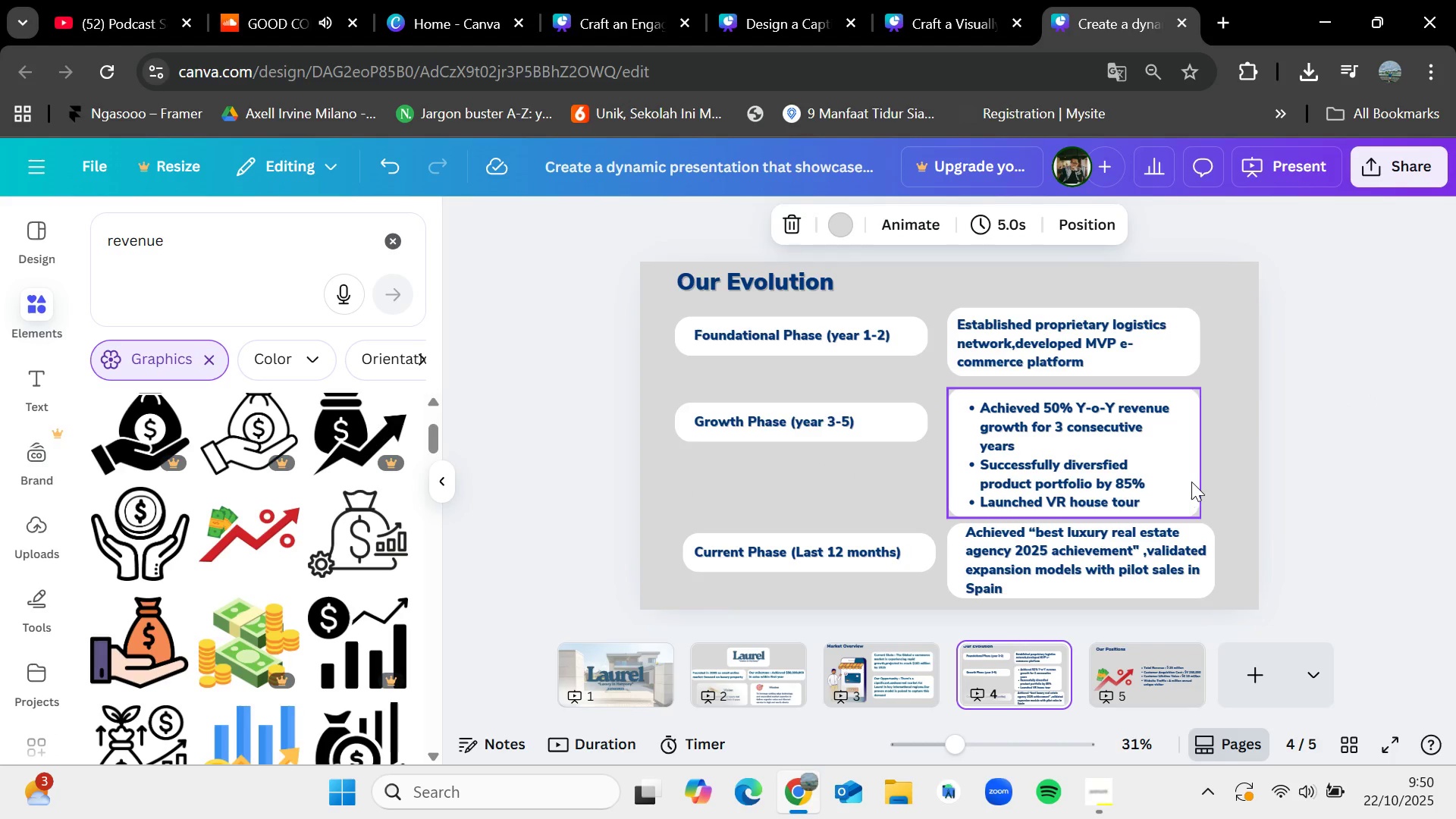 
left_click([1190, 478])
 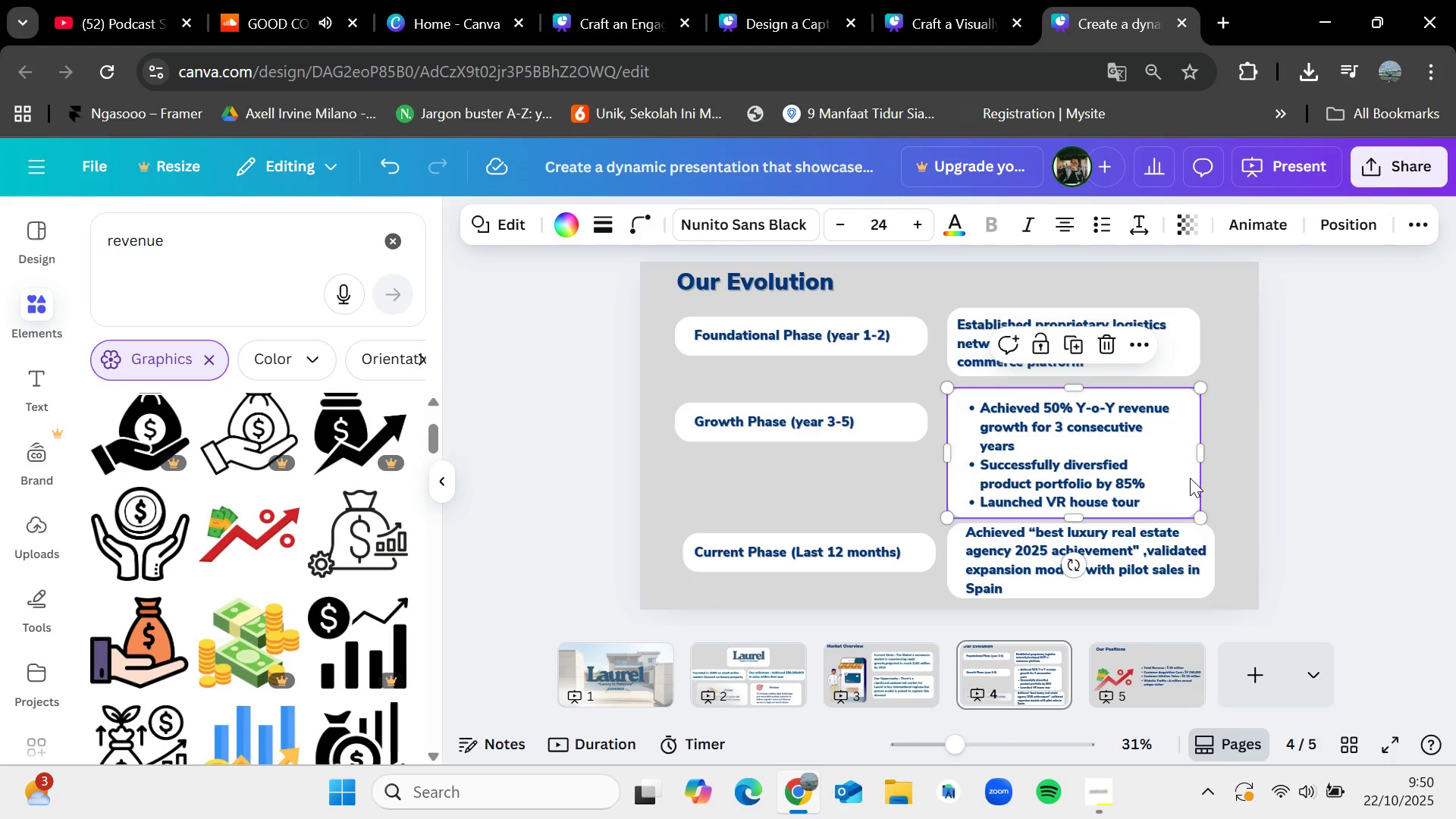 
key(Control+C)
 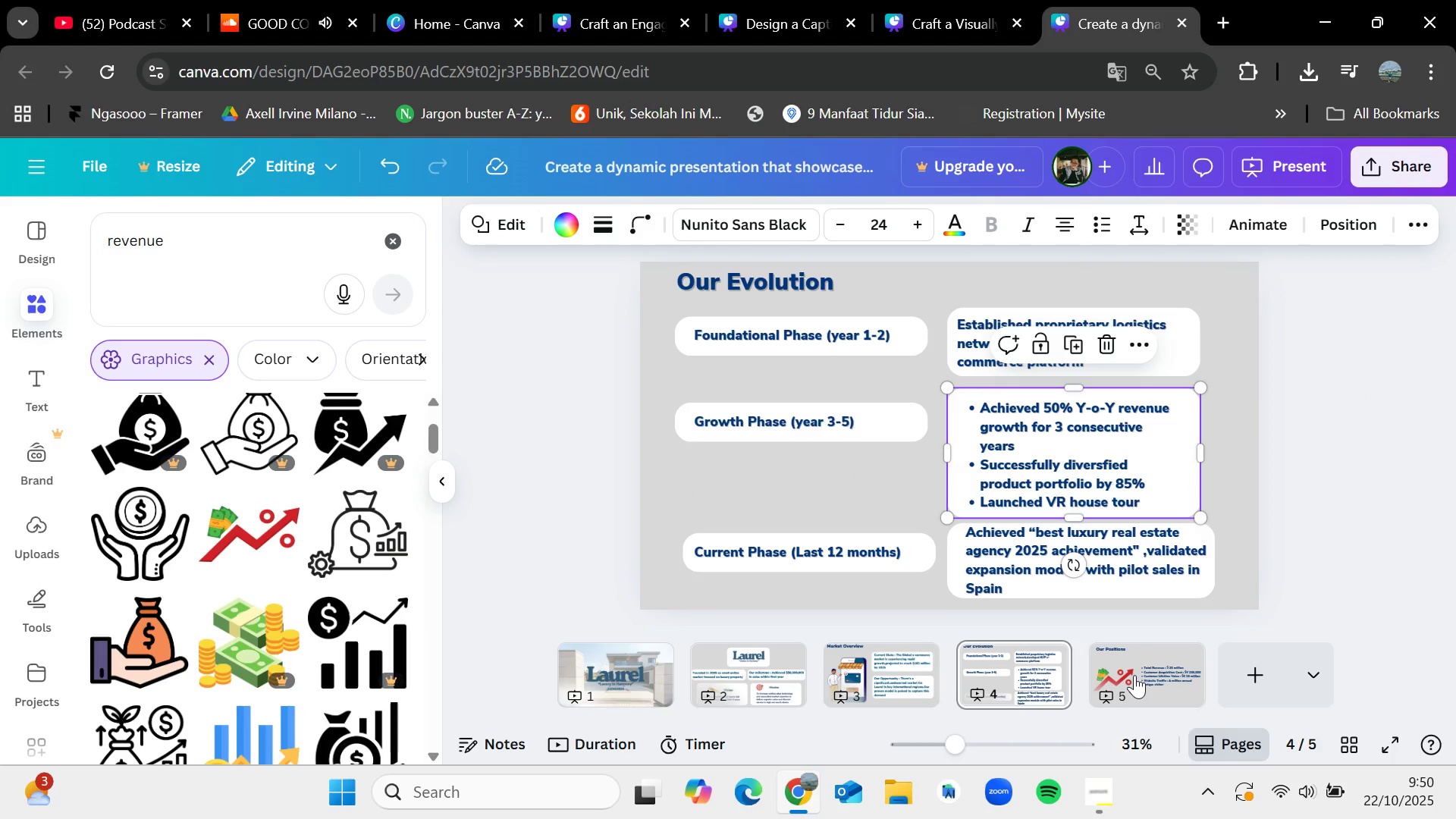 
left_click([1134, 675])
 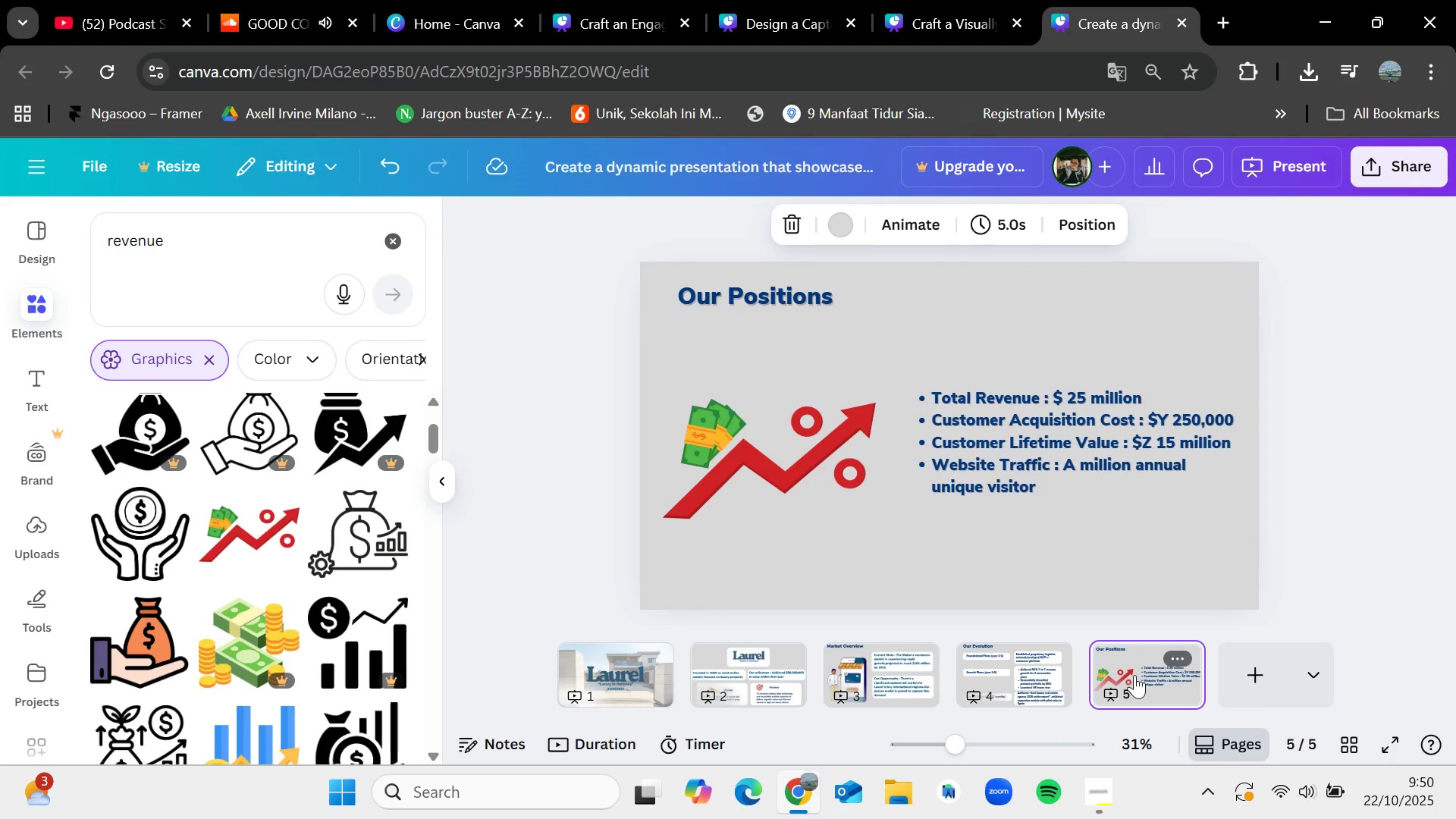 
key(Control+V)
 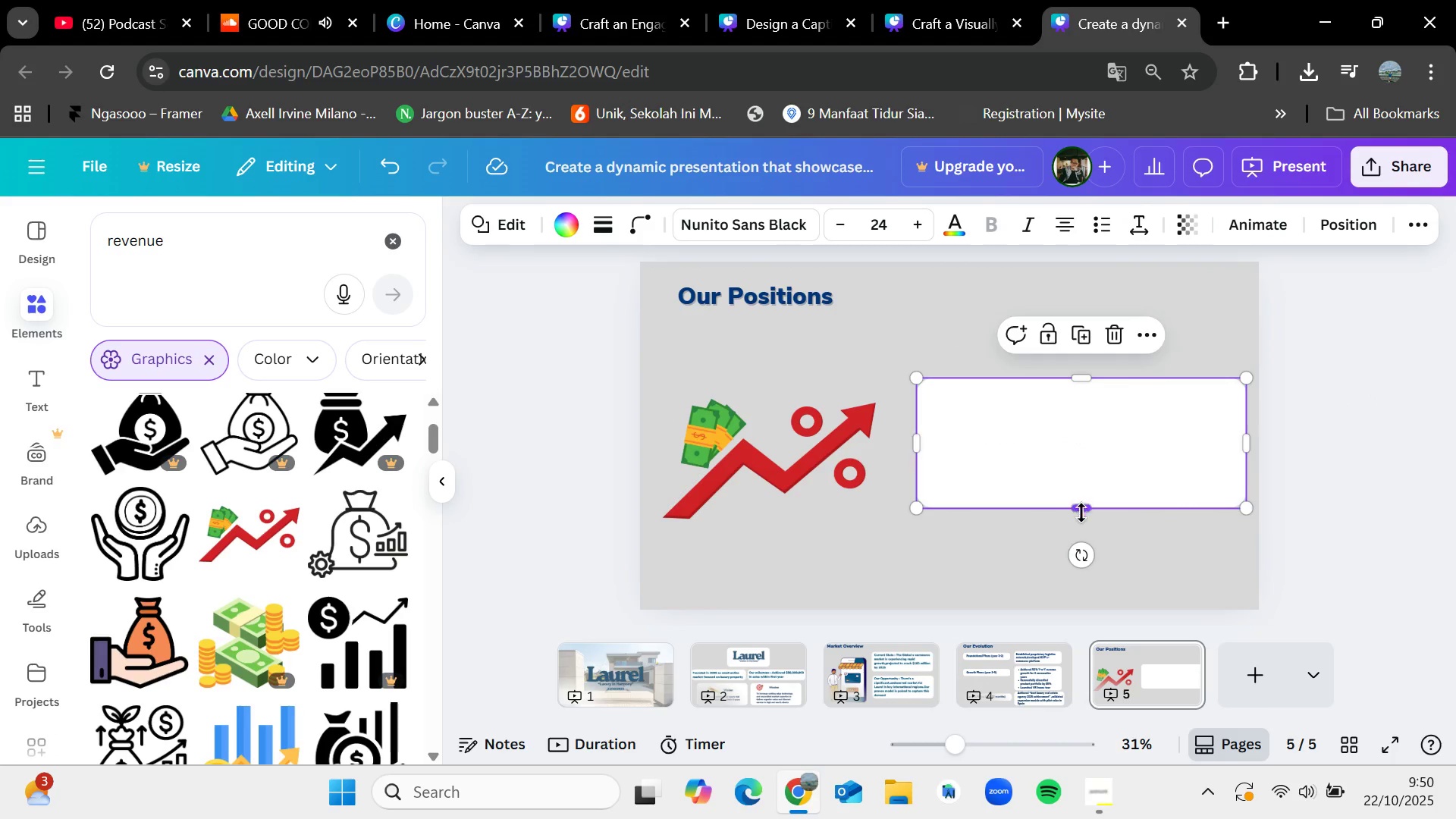 
wait(5.29)
 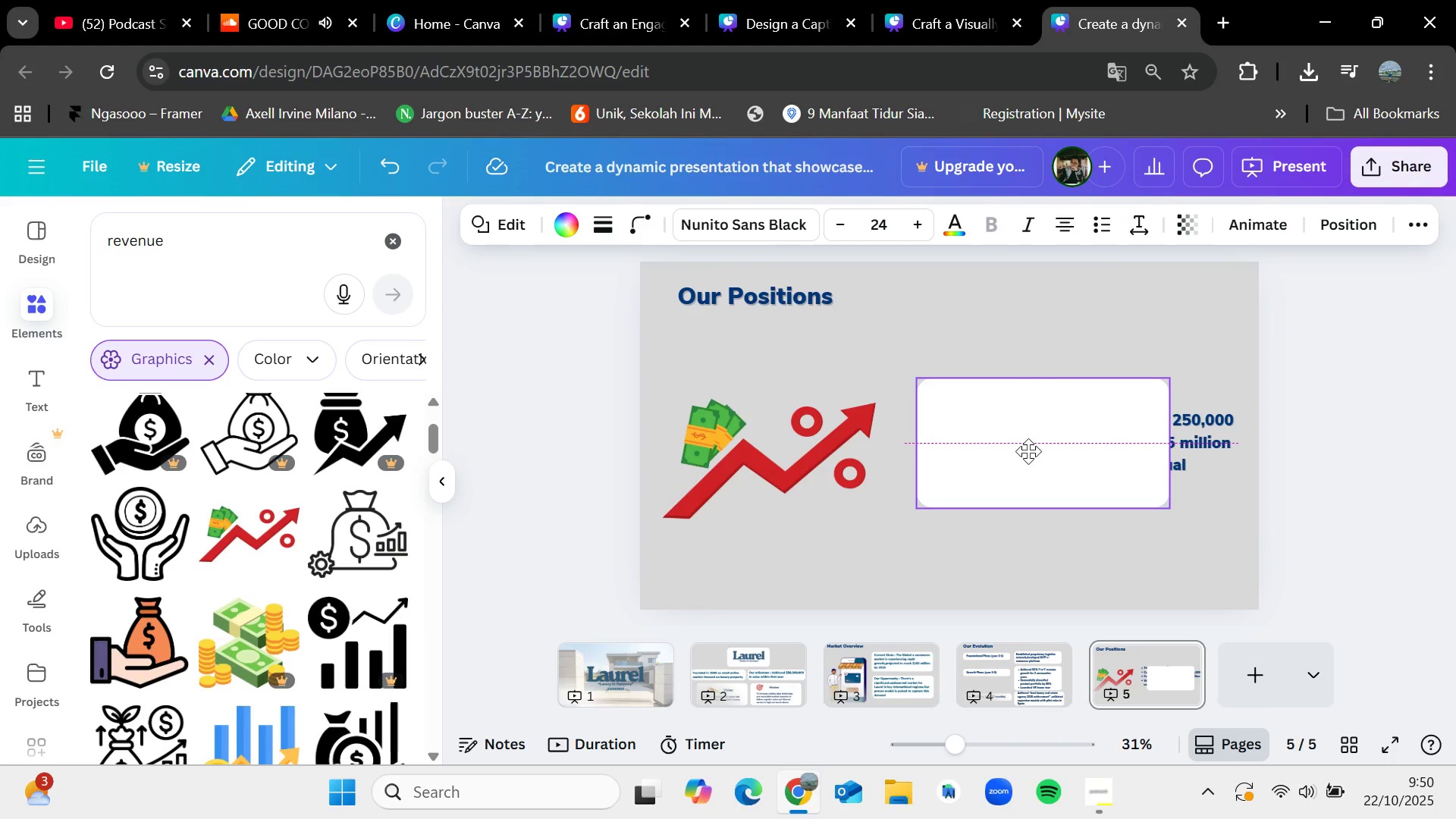 
left_click([1345, 208])
 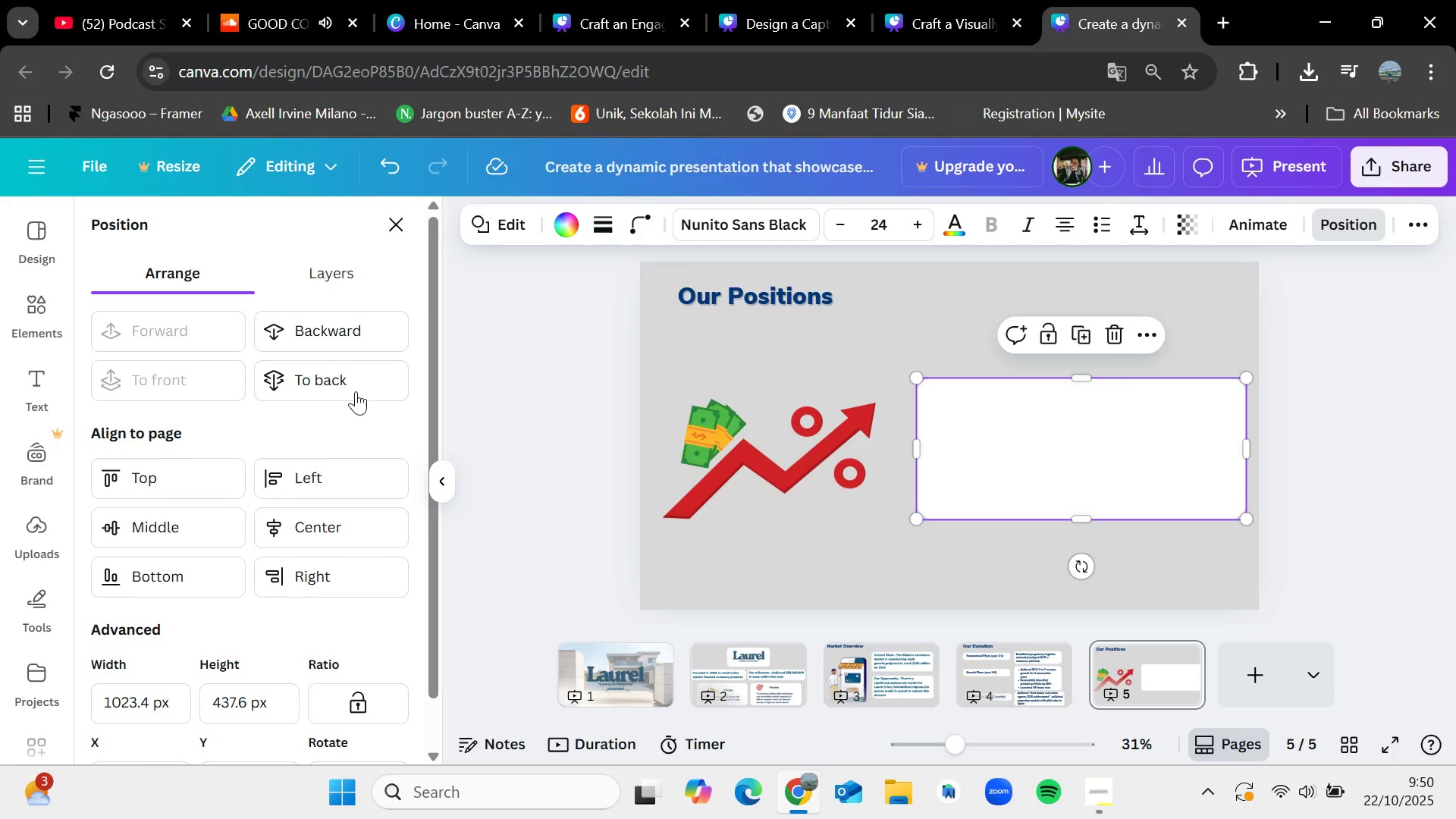 
left_click([352, 391])
 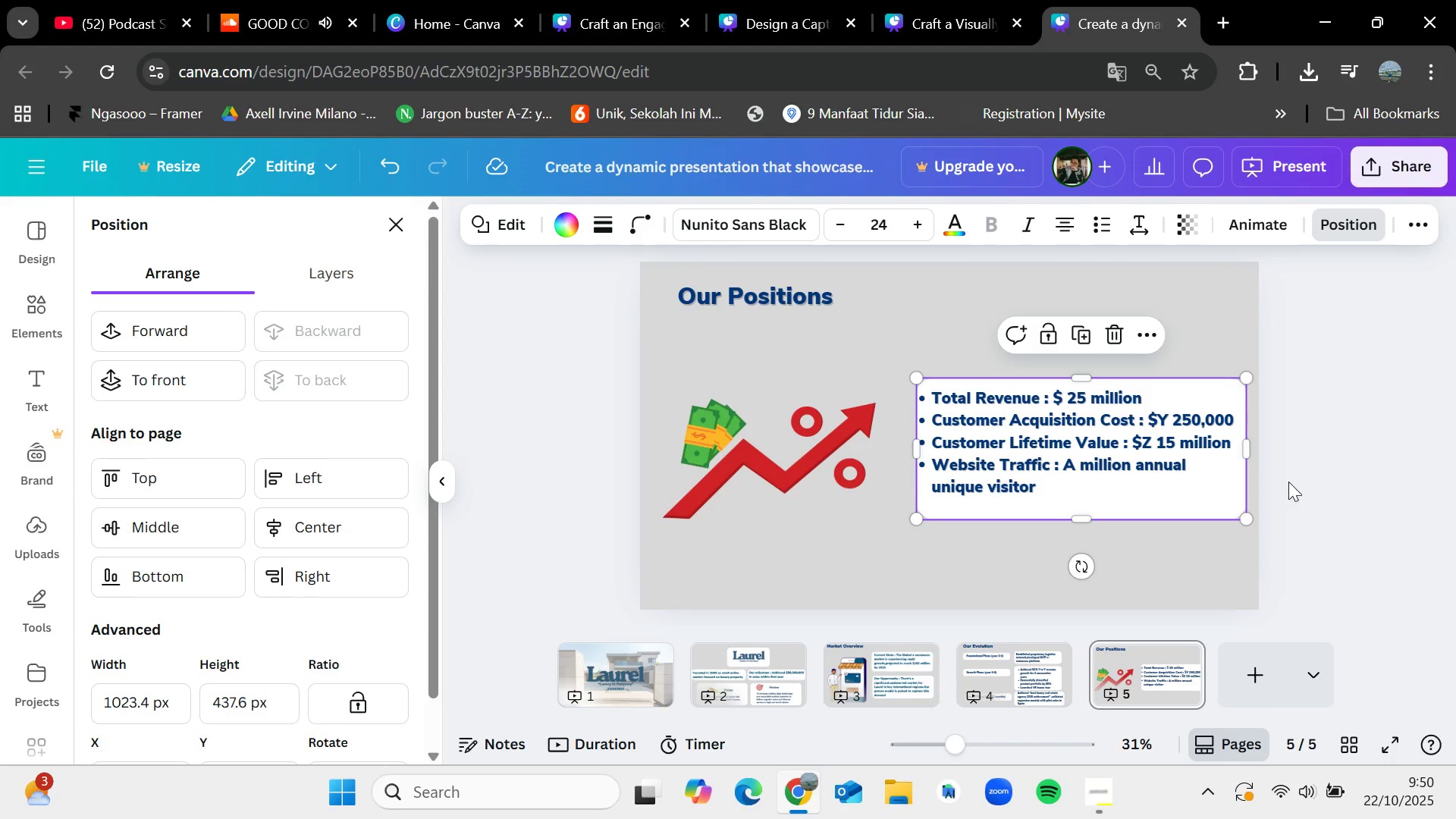 
left_click([1332, 497])
 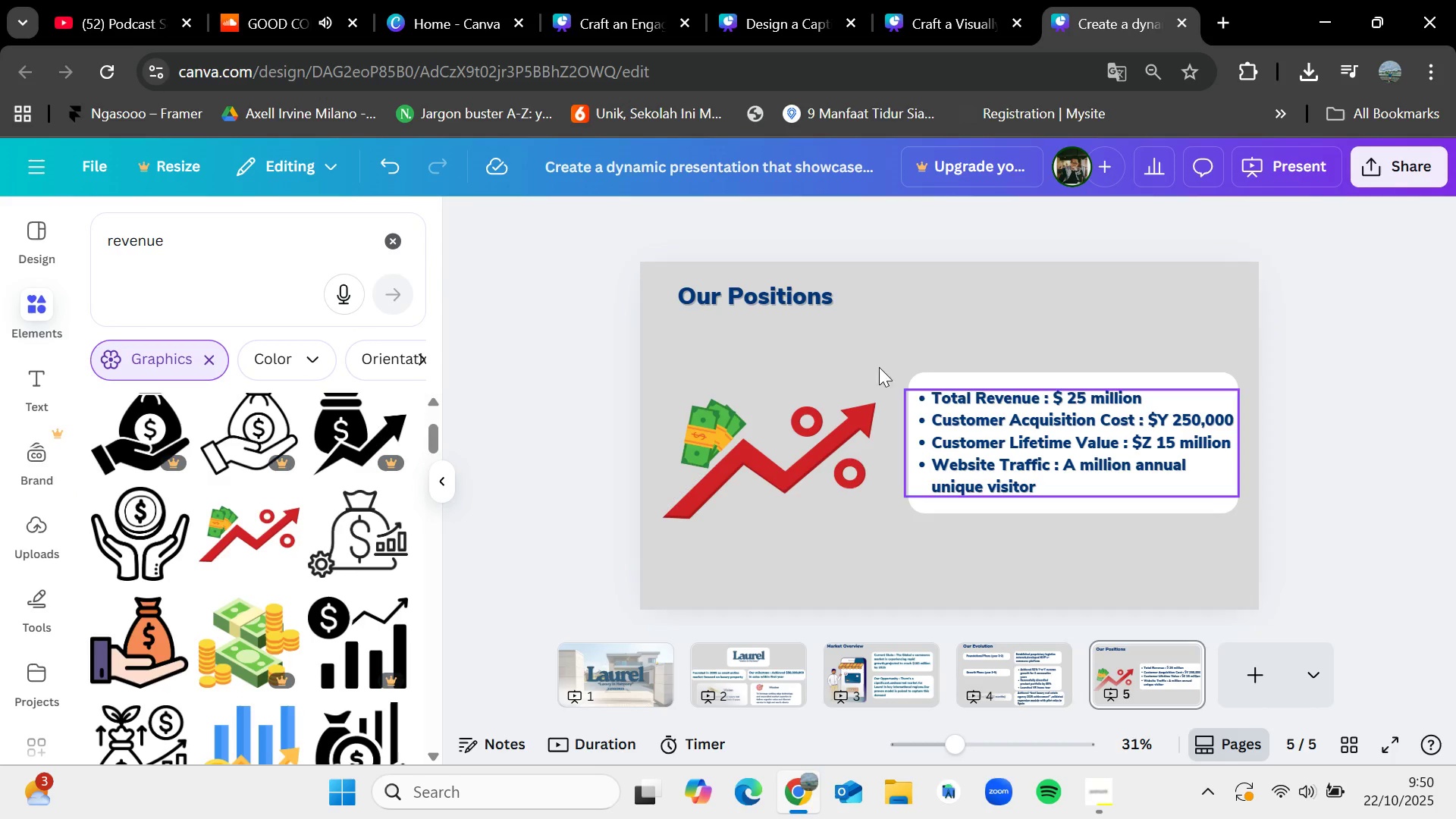 
wait(9.61)
 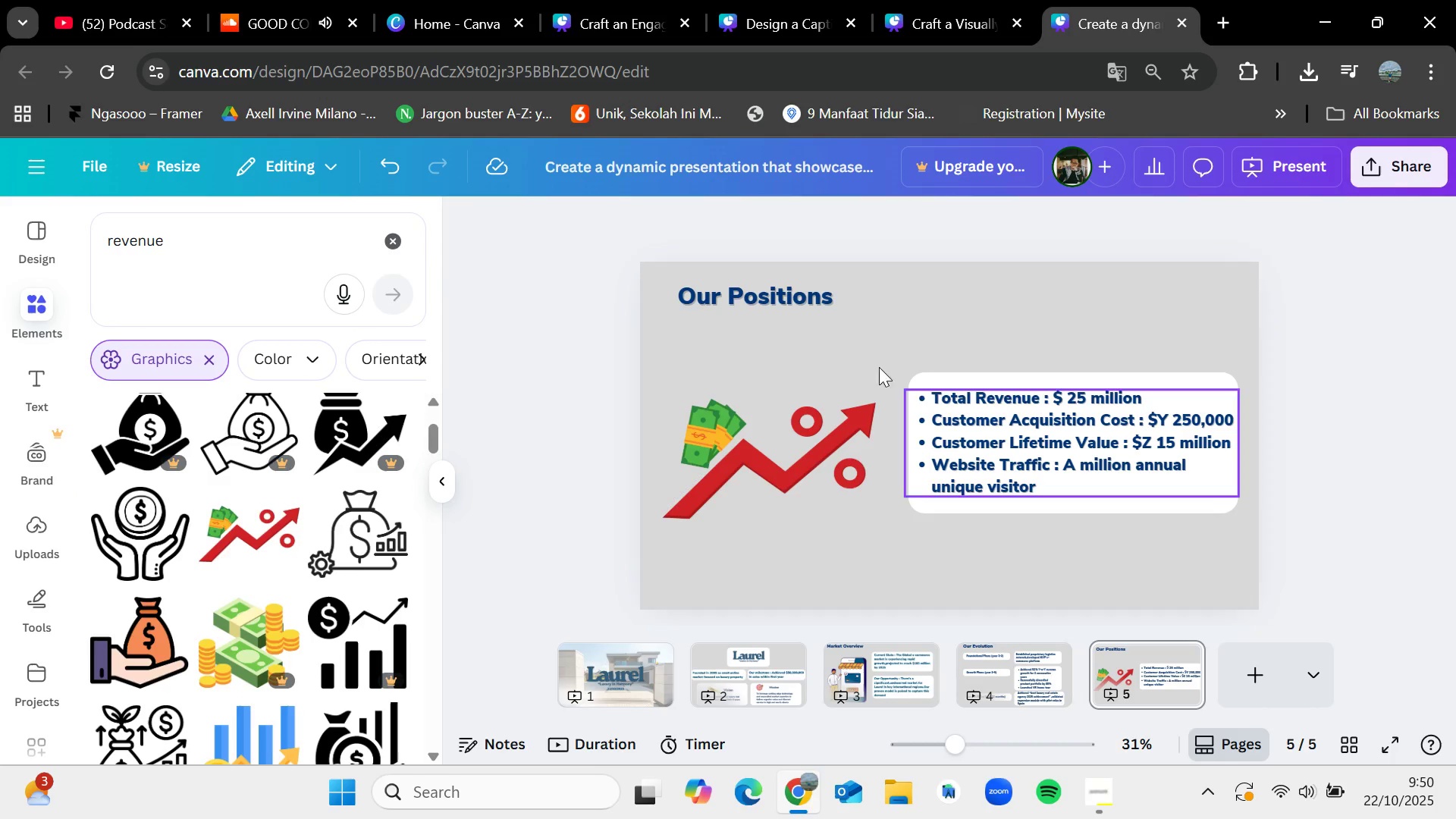 
key(Backspace)
type(customer)
 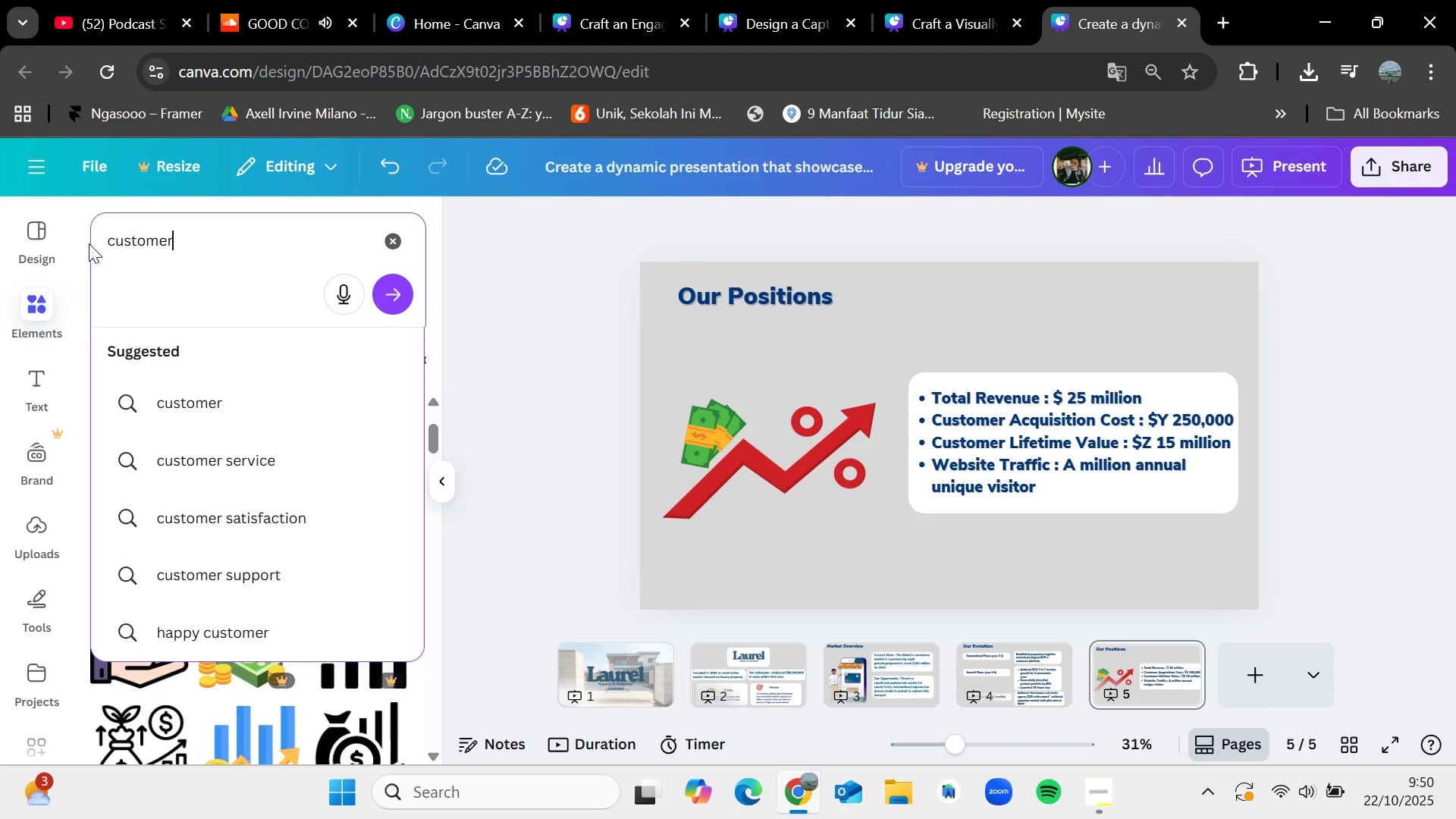 
key(Enter)
 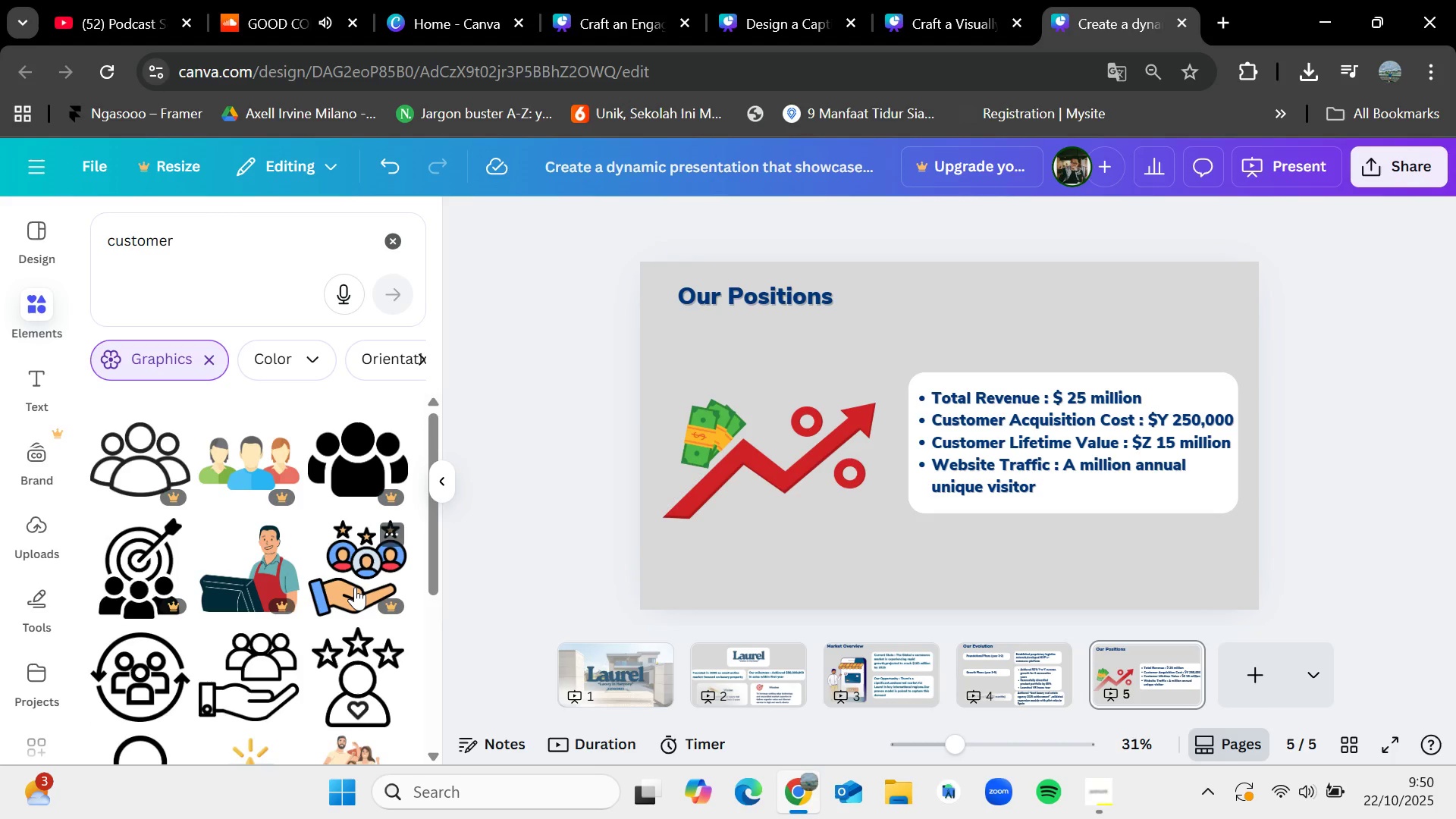 
scroll: coordinate [340, 631], scroll_direction: down, amount: 6.0
 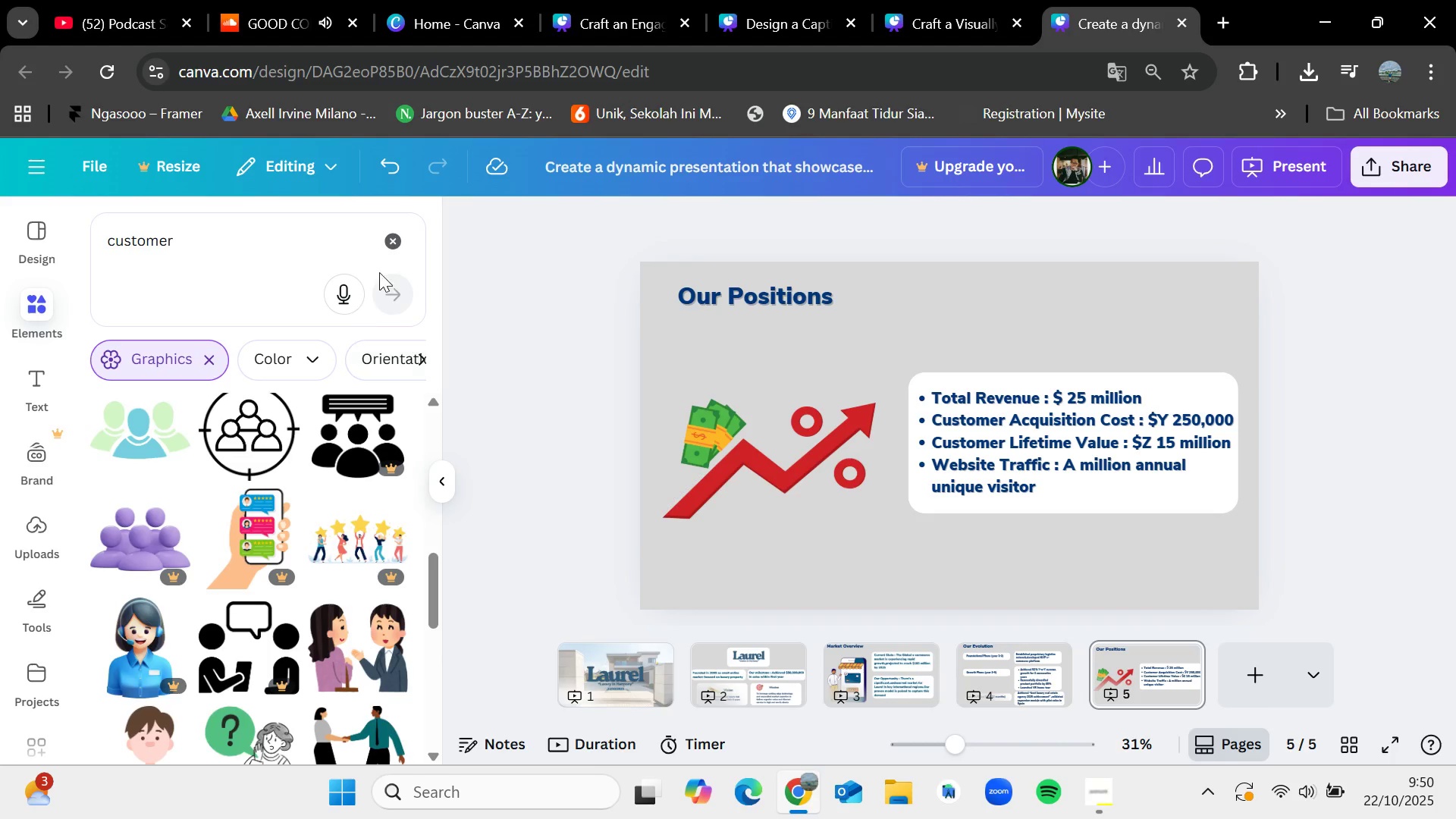 
left_click([393, 242])
 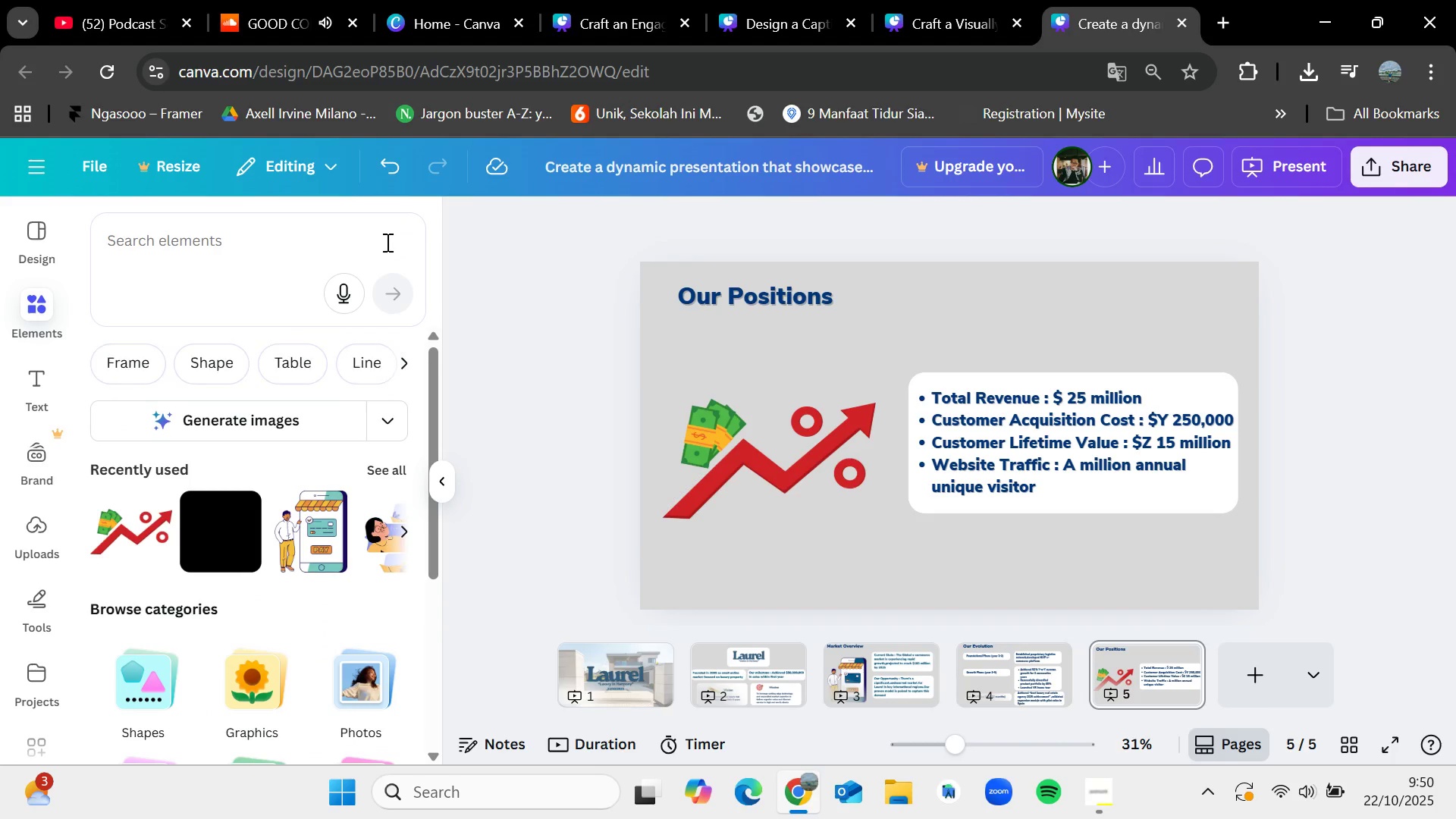 
type(sale[Delete])
 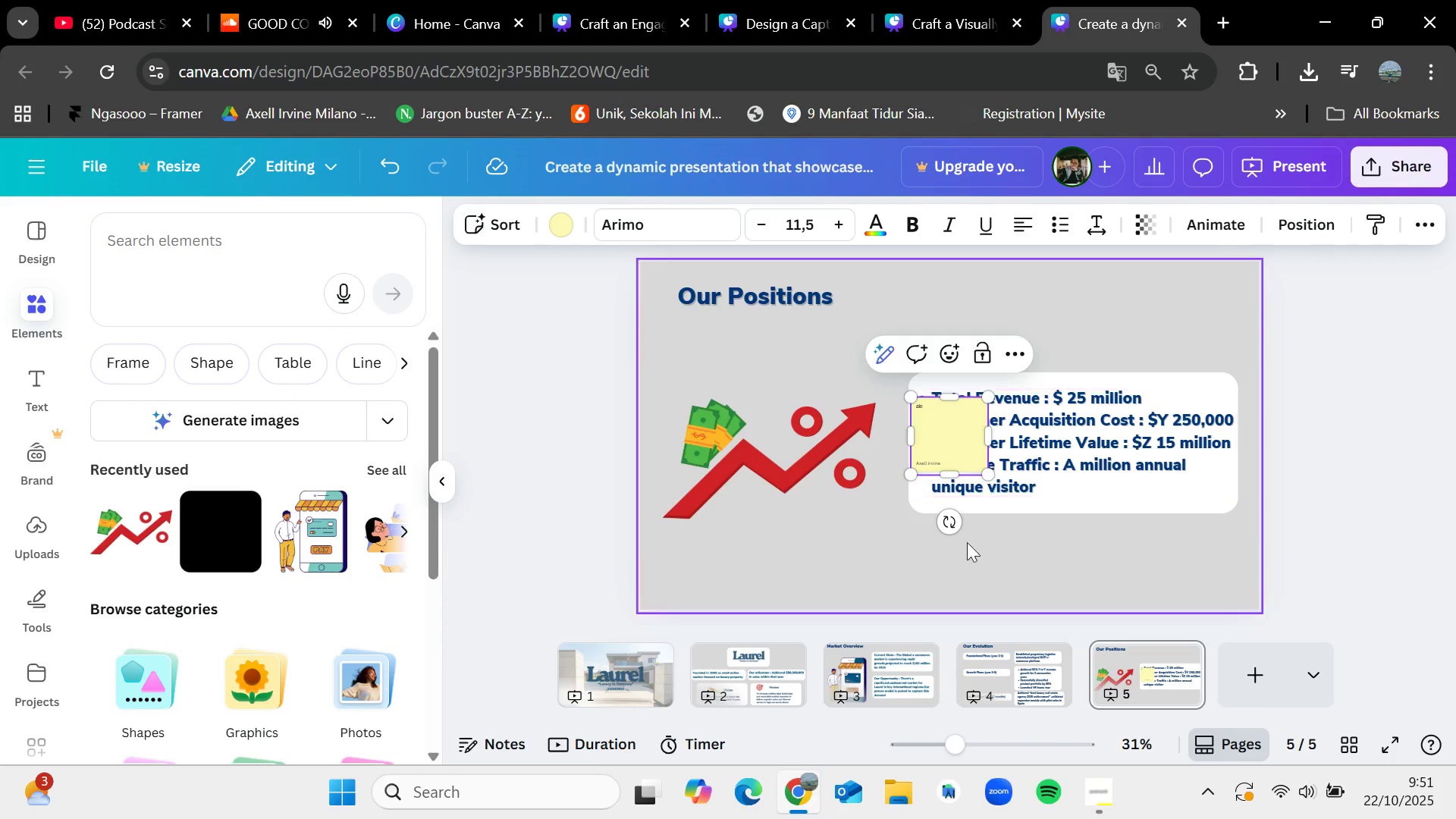 
left_click([875, 548])
 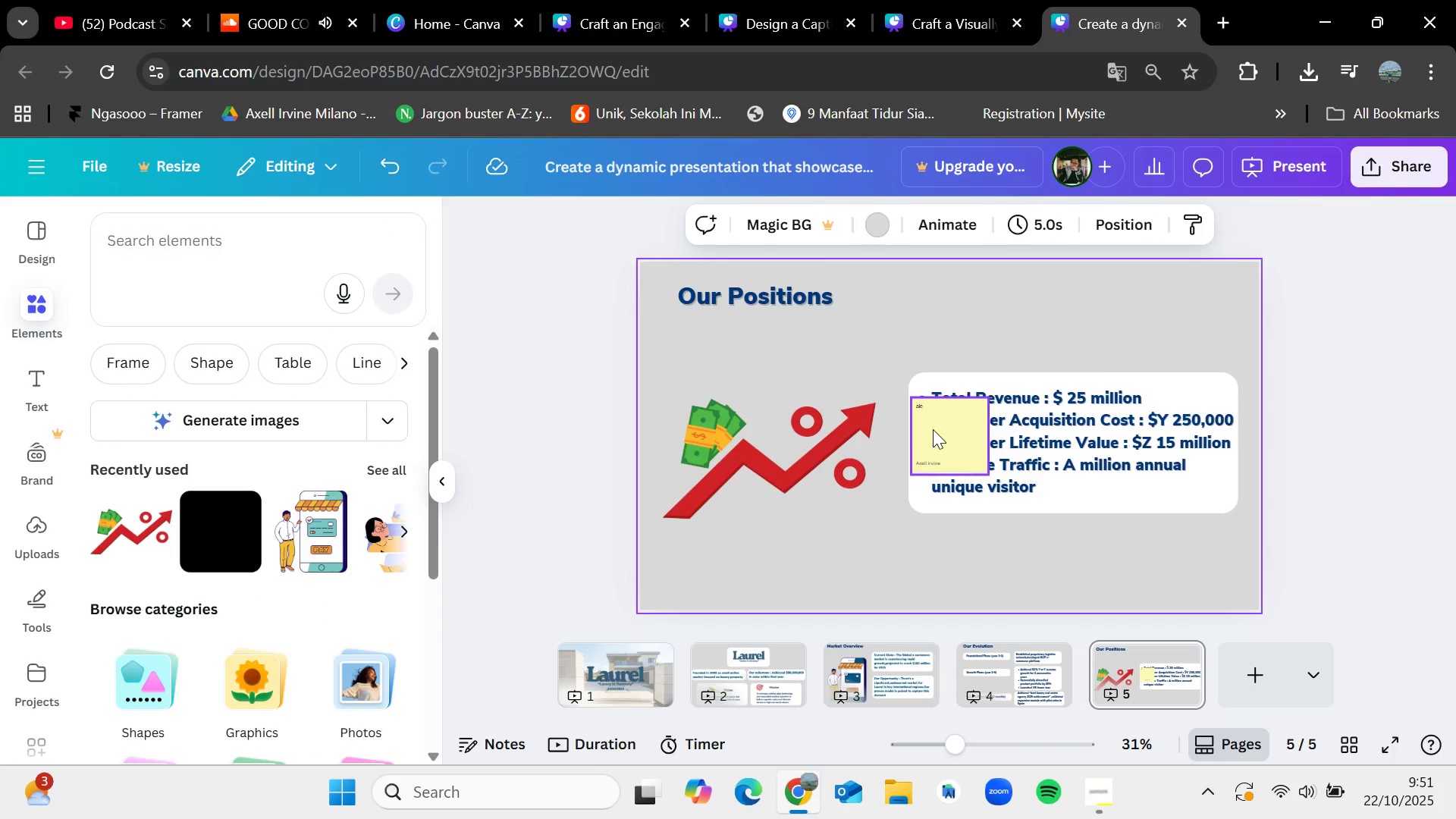 
double_click([933, 429])
 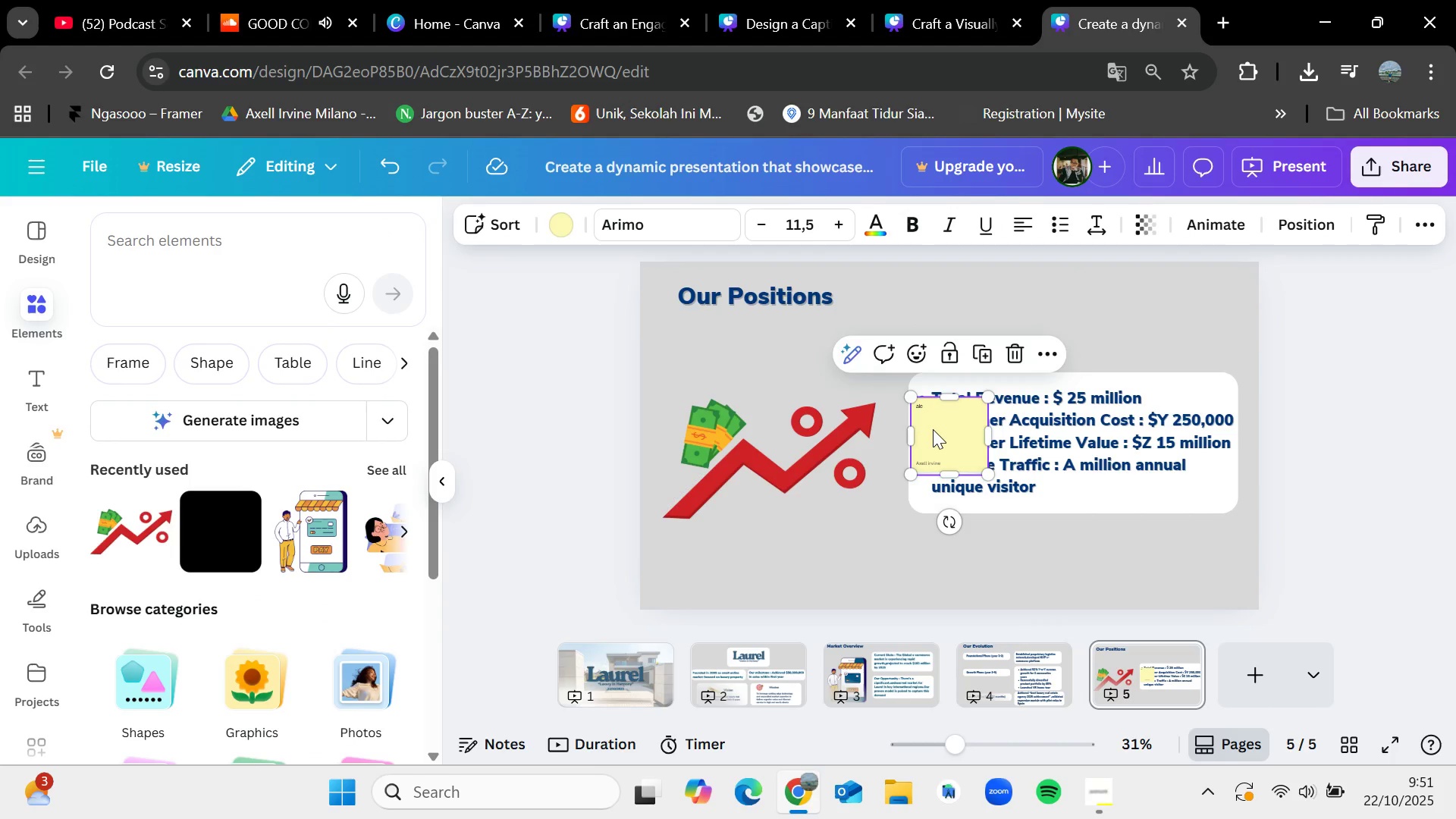 
key(Delete)
 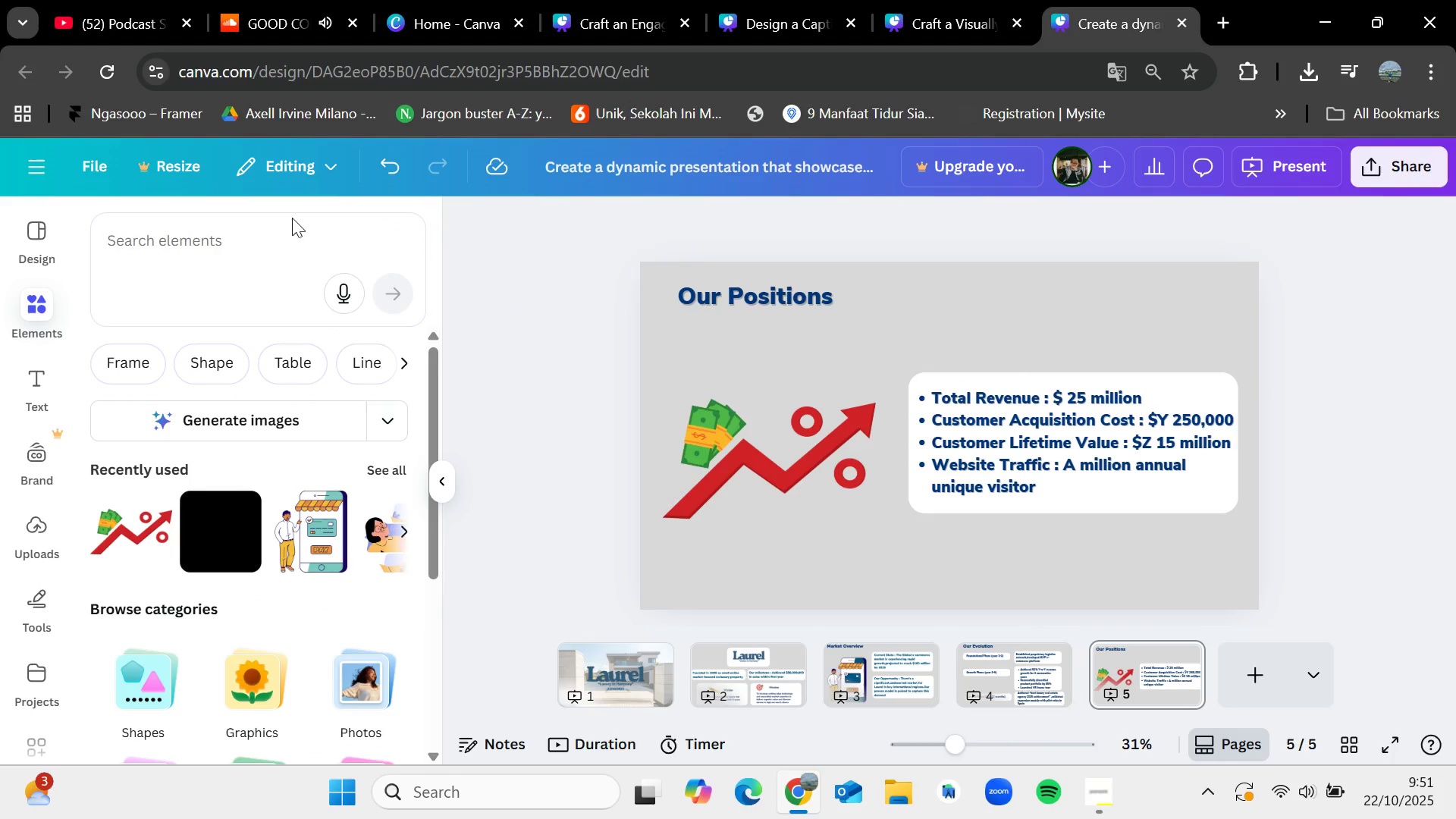 
double_click([286, 257])
 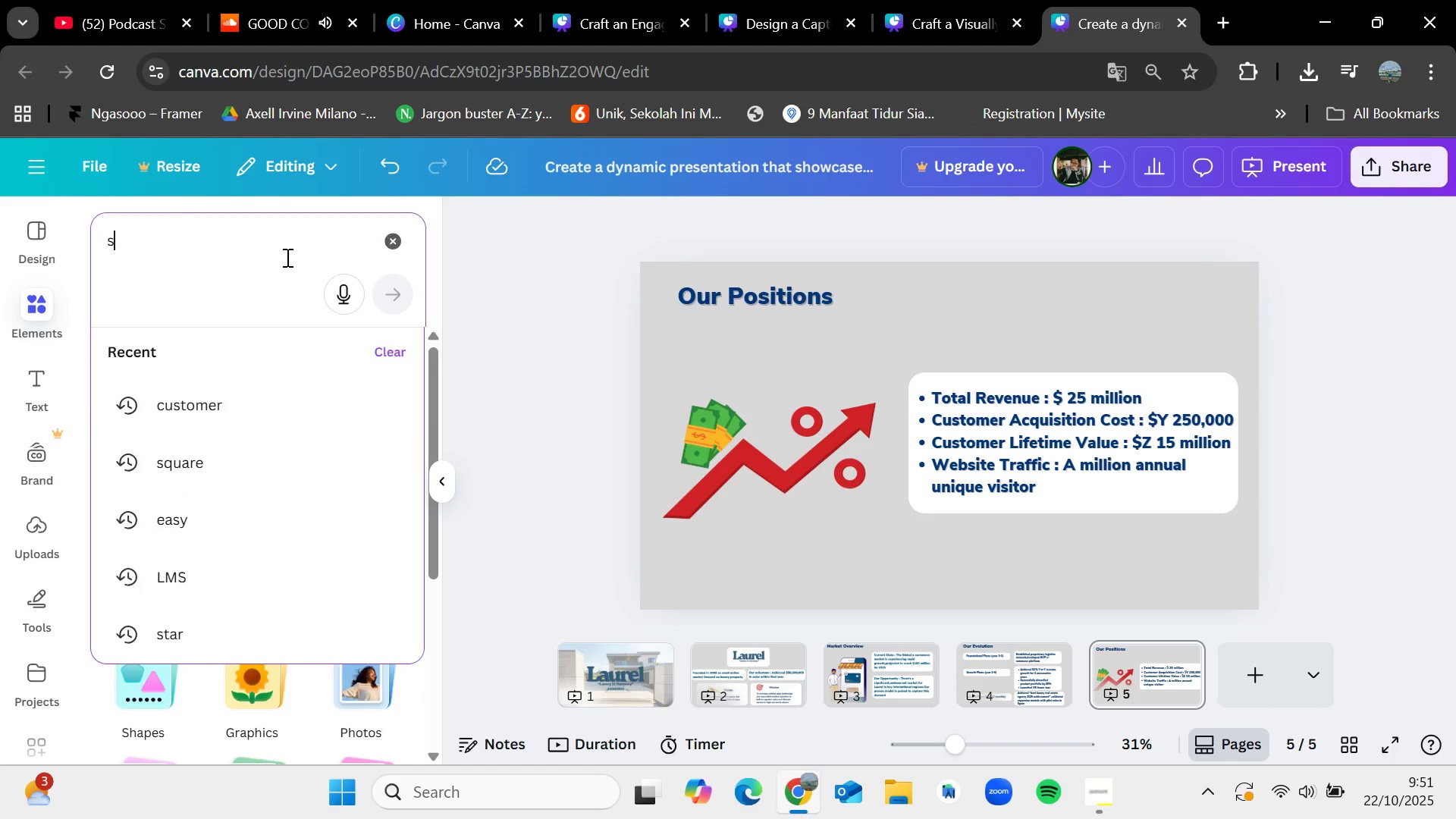 
type(sales)
 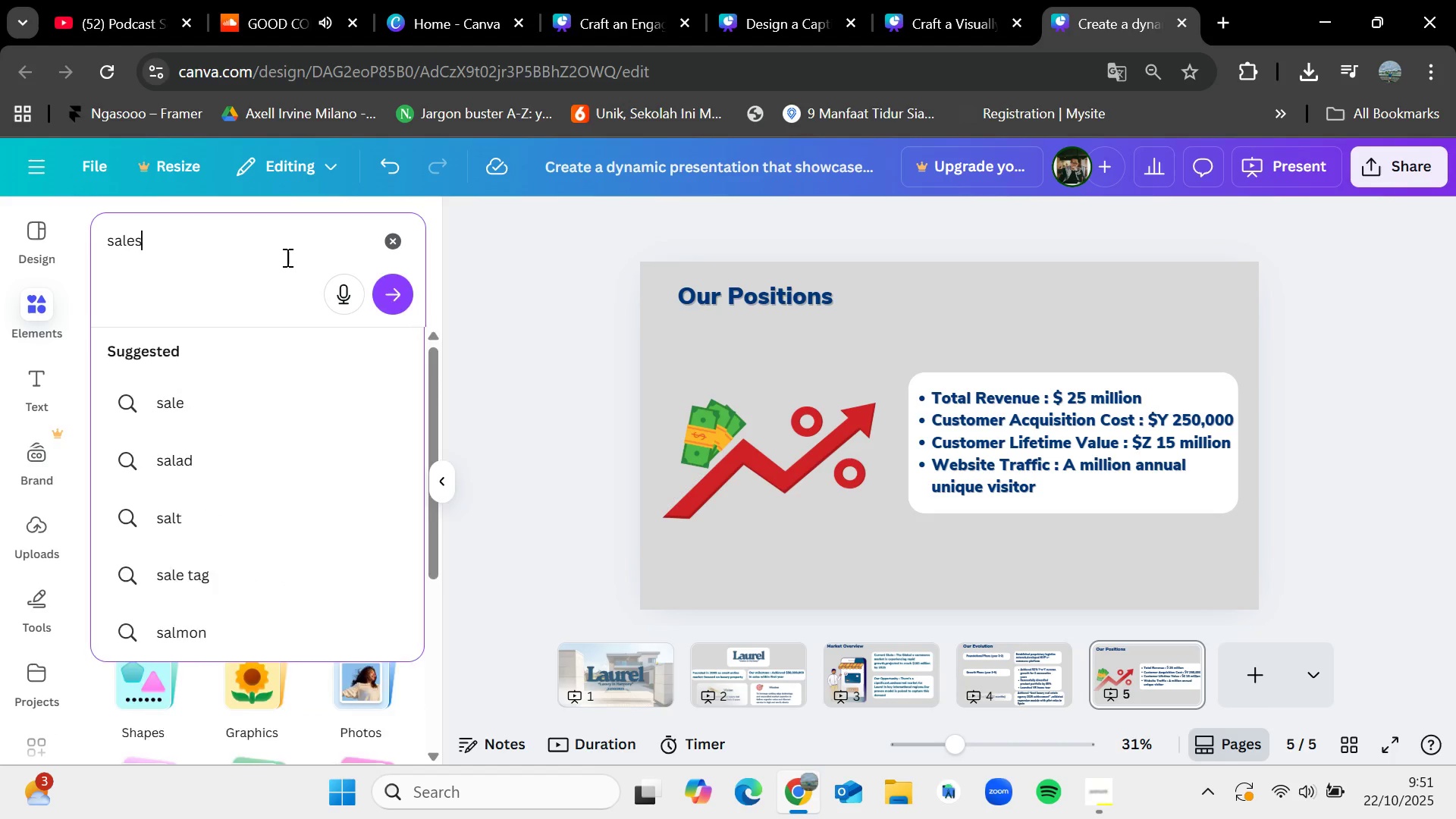 
key(Enter)
 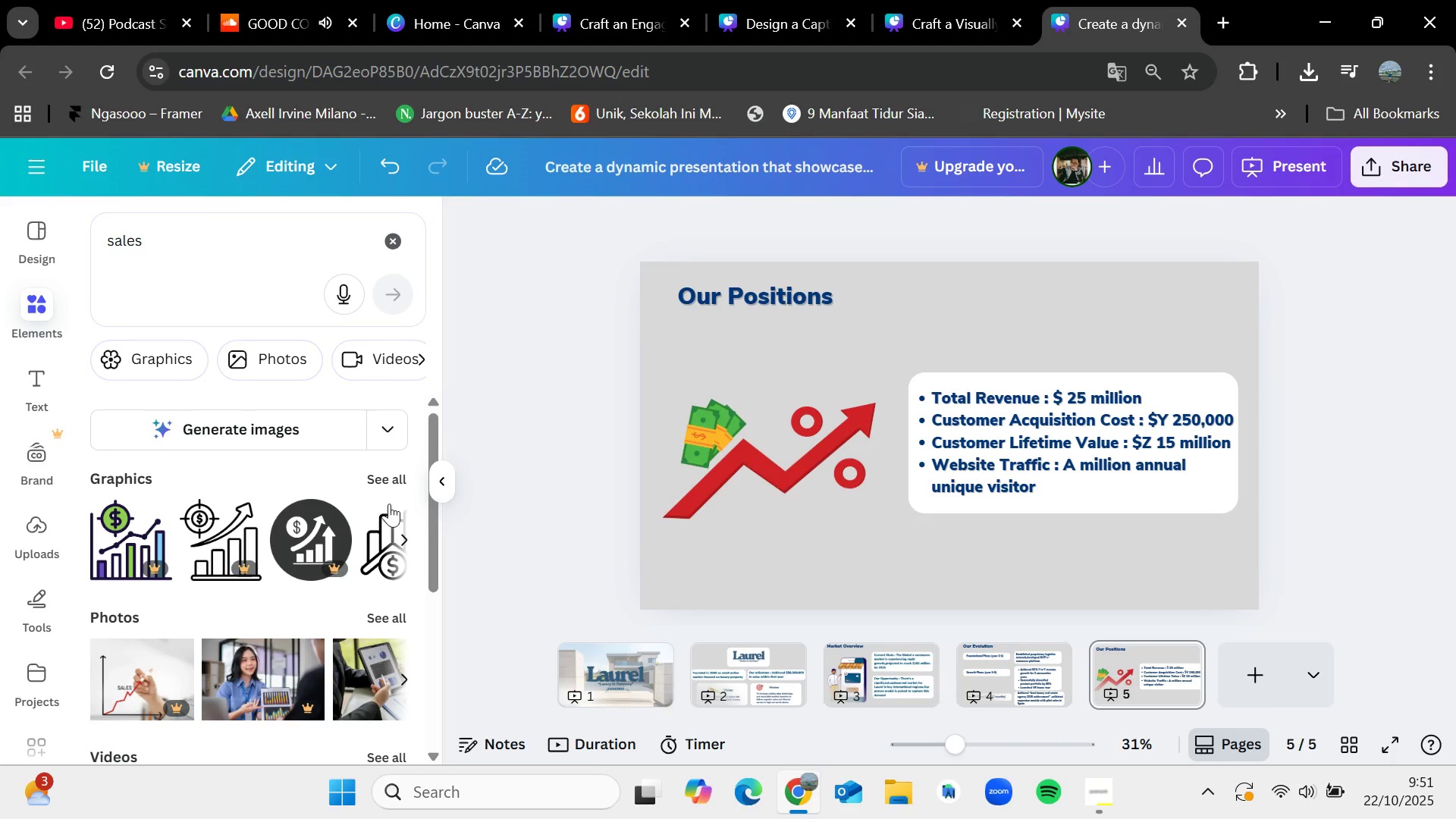 
left_click([386, 482])
 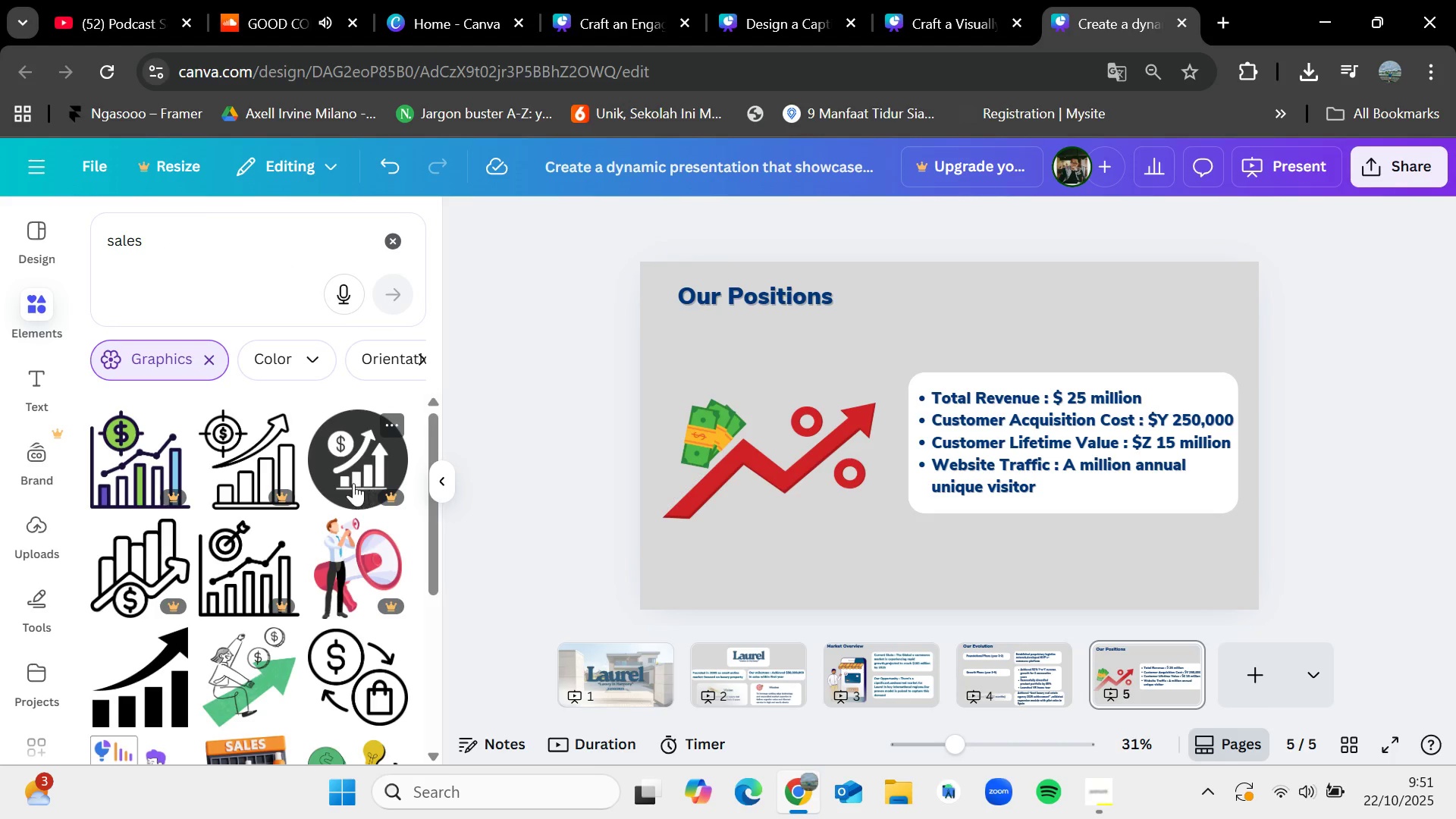 
left_click([758, 457])
 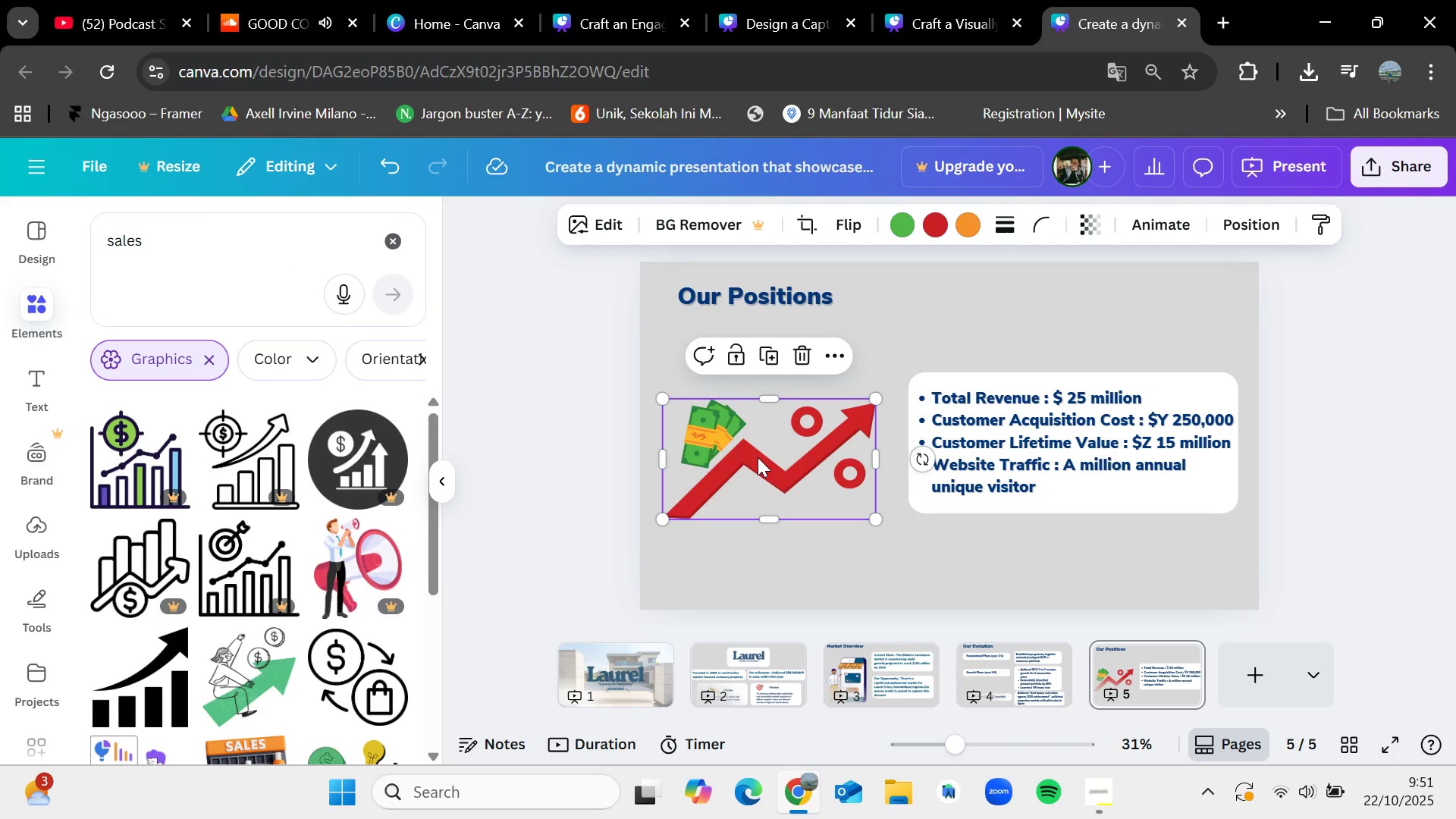 
key(Delete)
 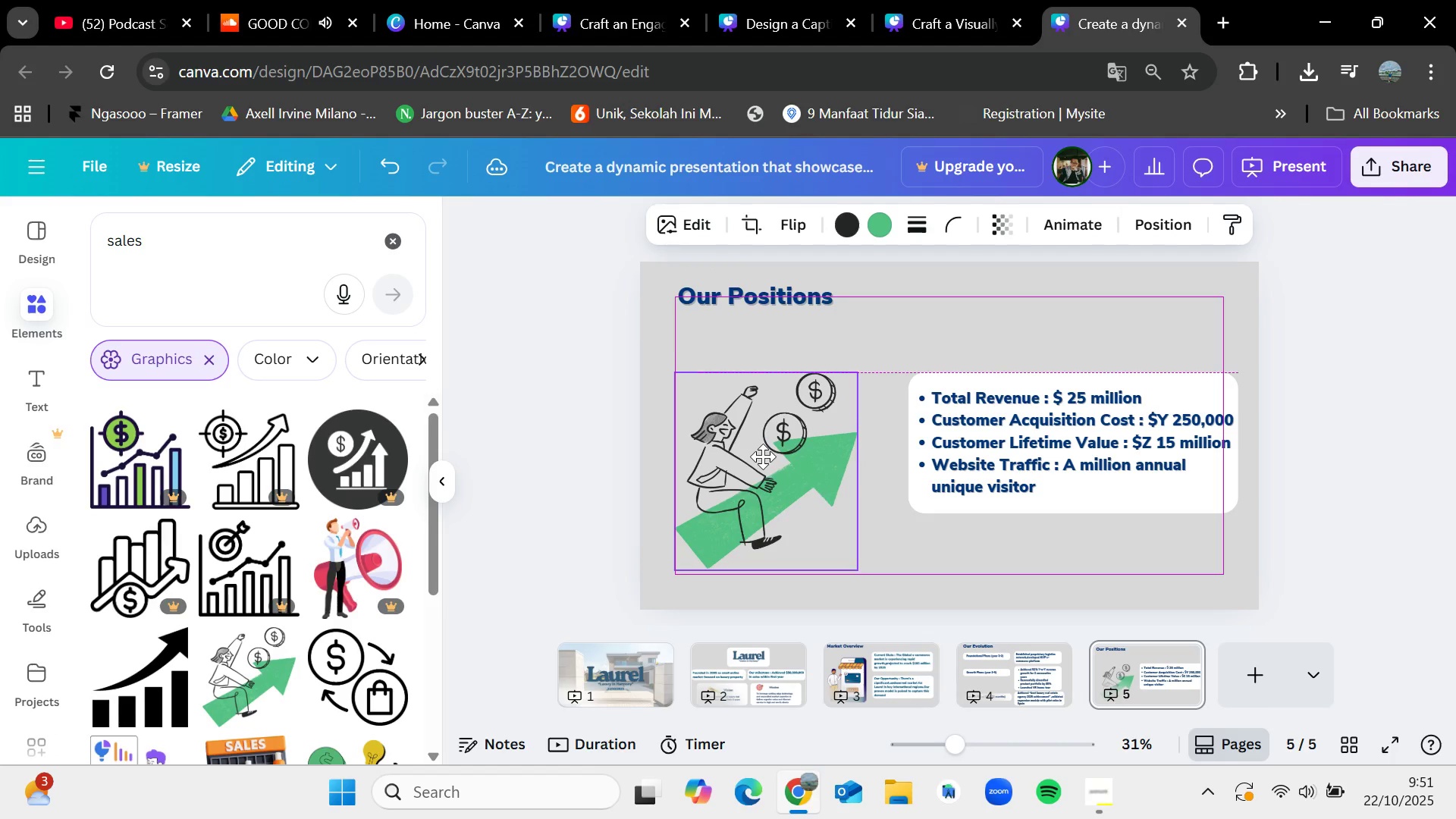 
wait(6.55)
 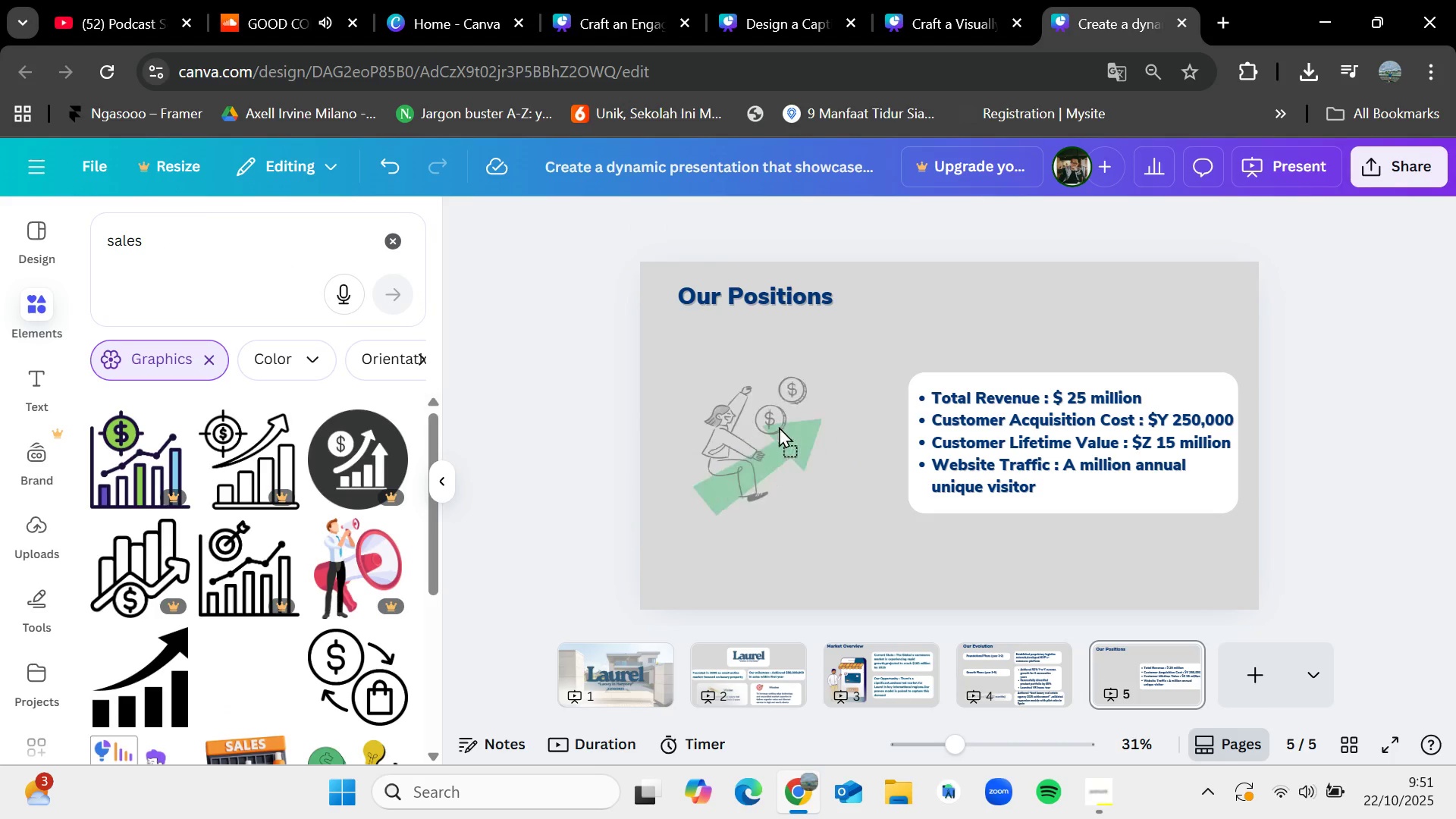 
scroll: coordinate [325, 626], scroll_direction: down, amount: 3.0
 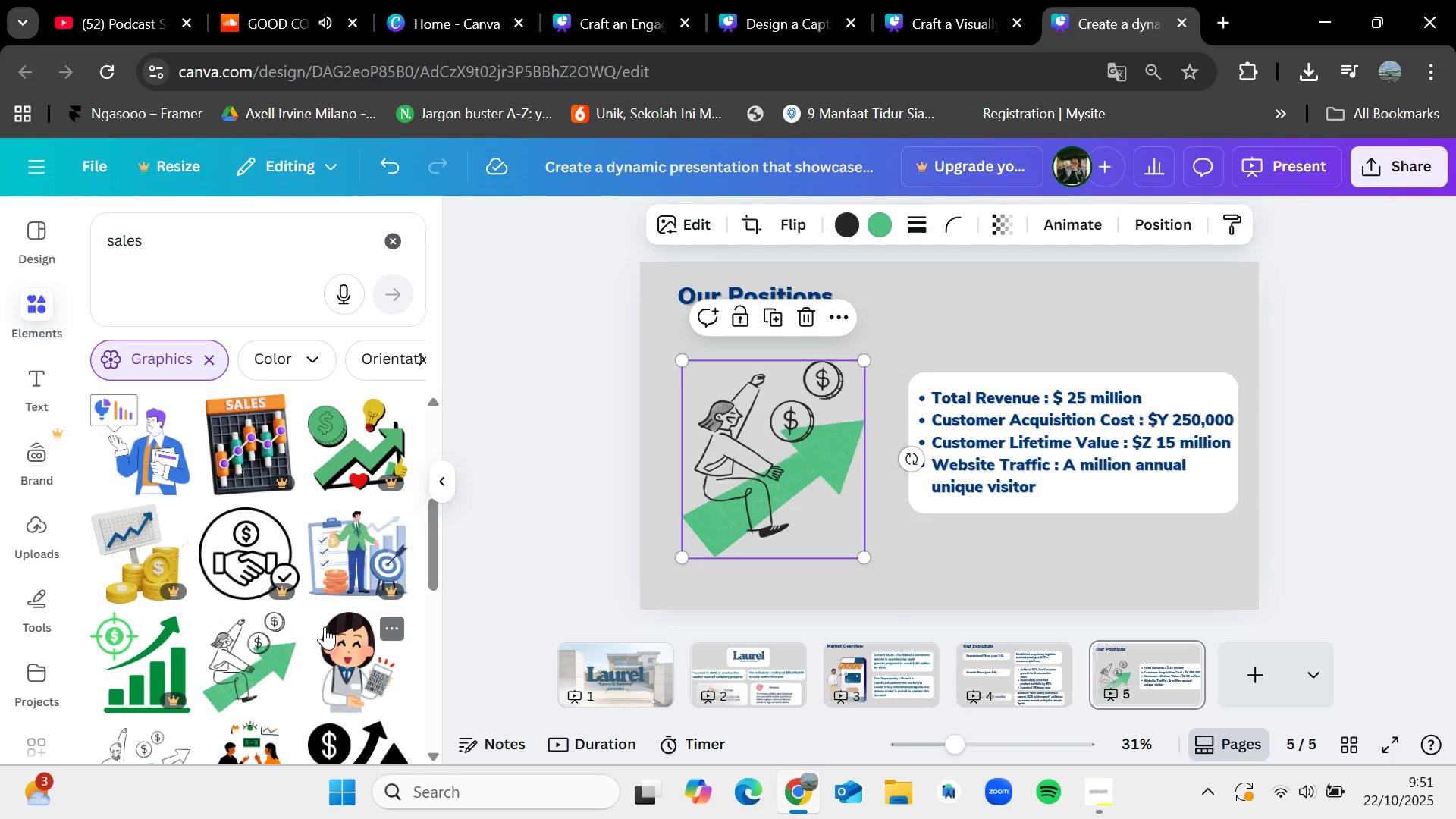 
wait(8.89)
 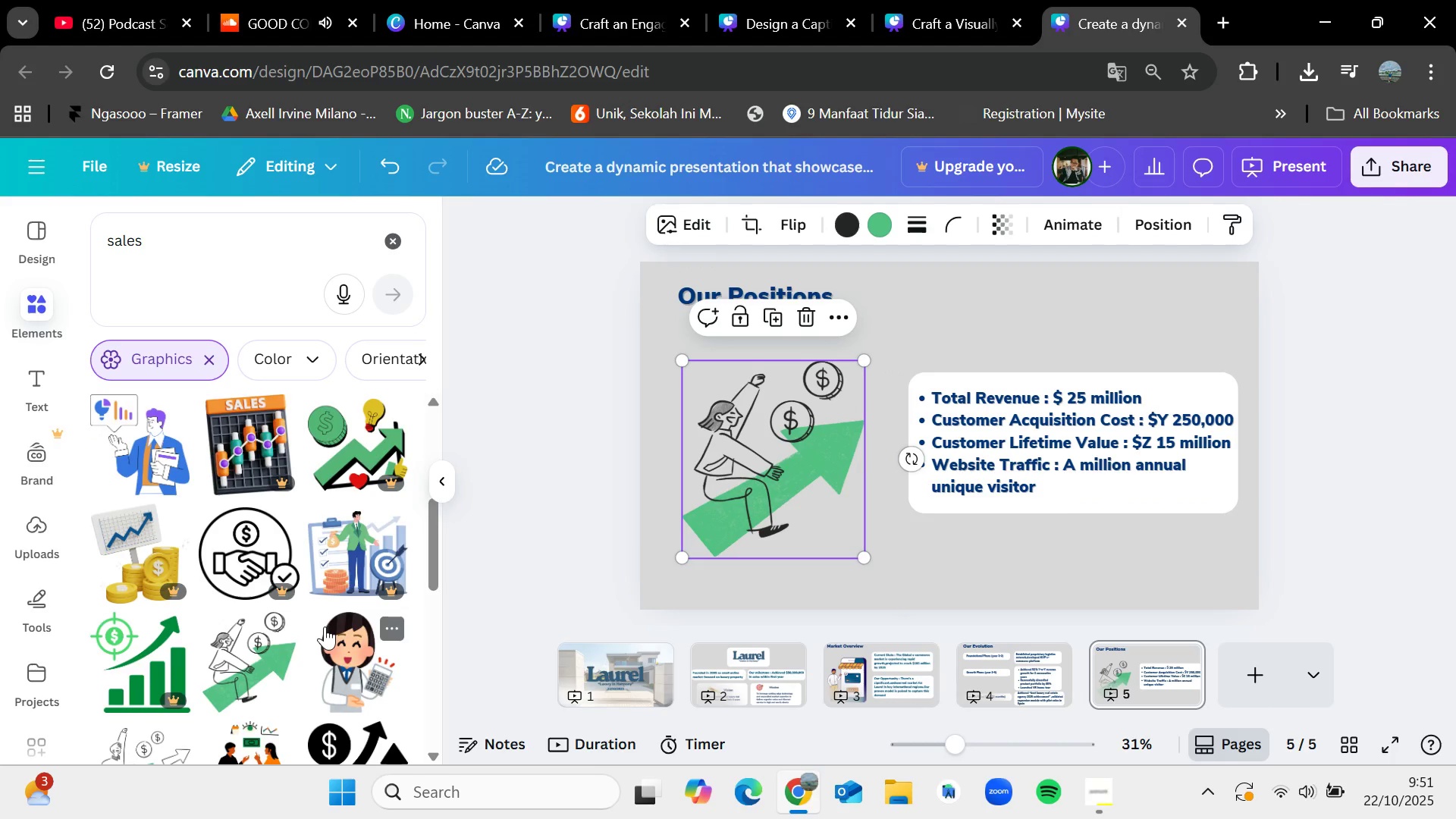 
left_click([1269, 673])
 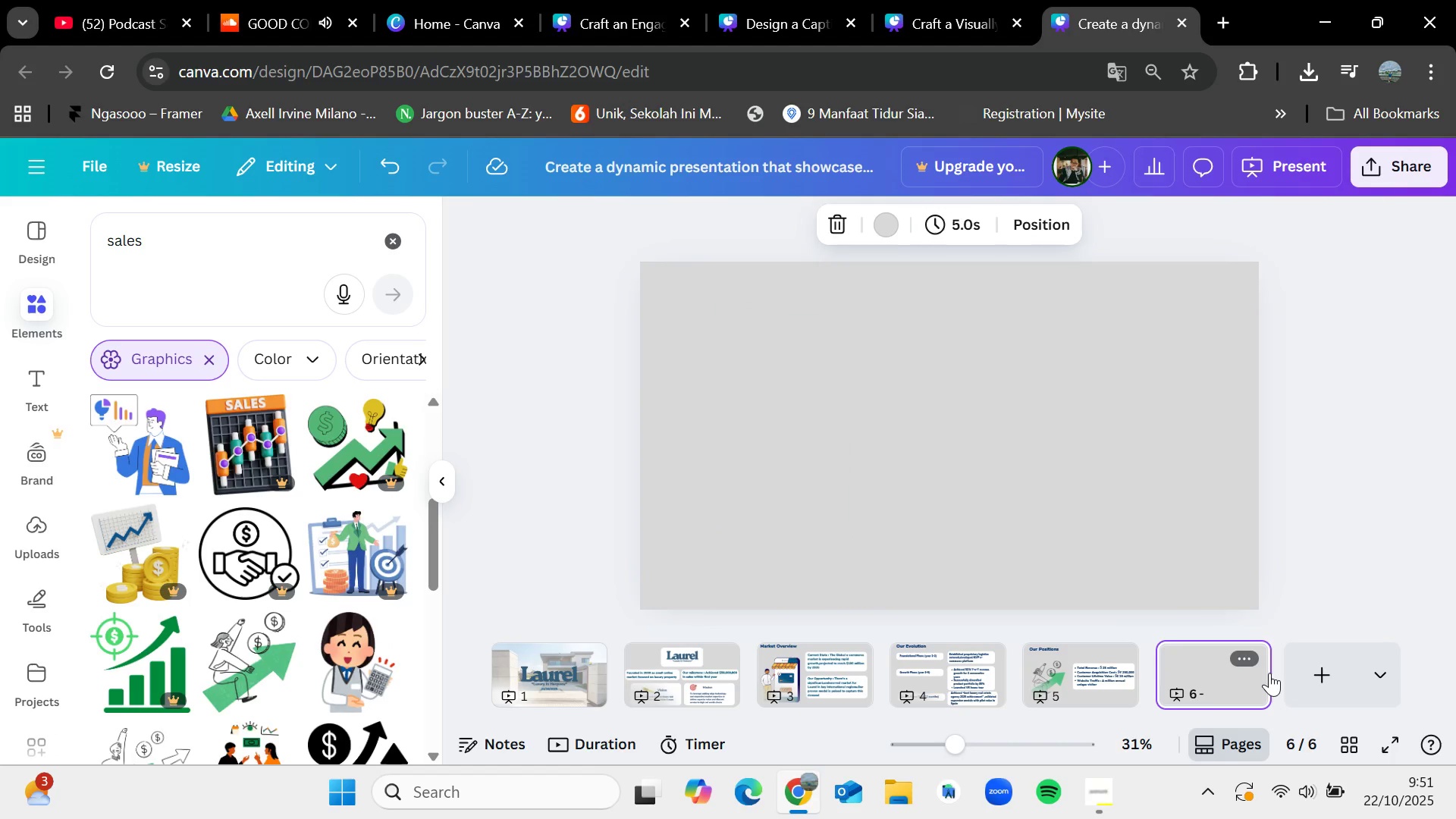 
wait(37.72)
 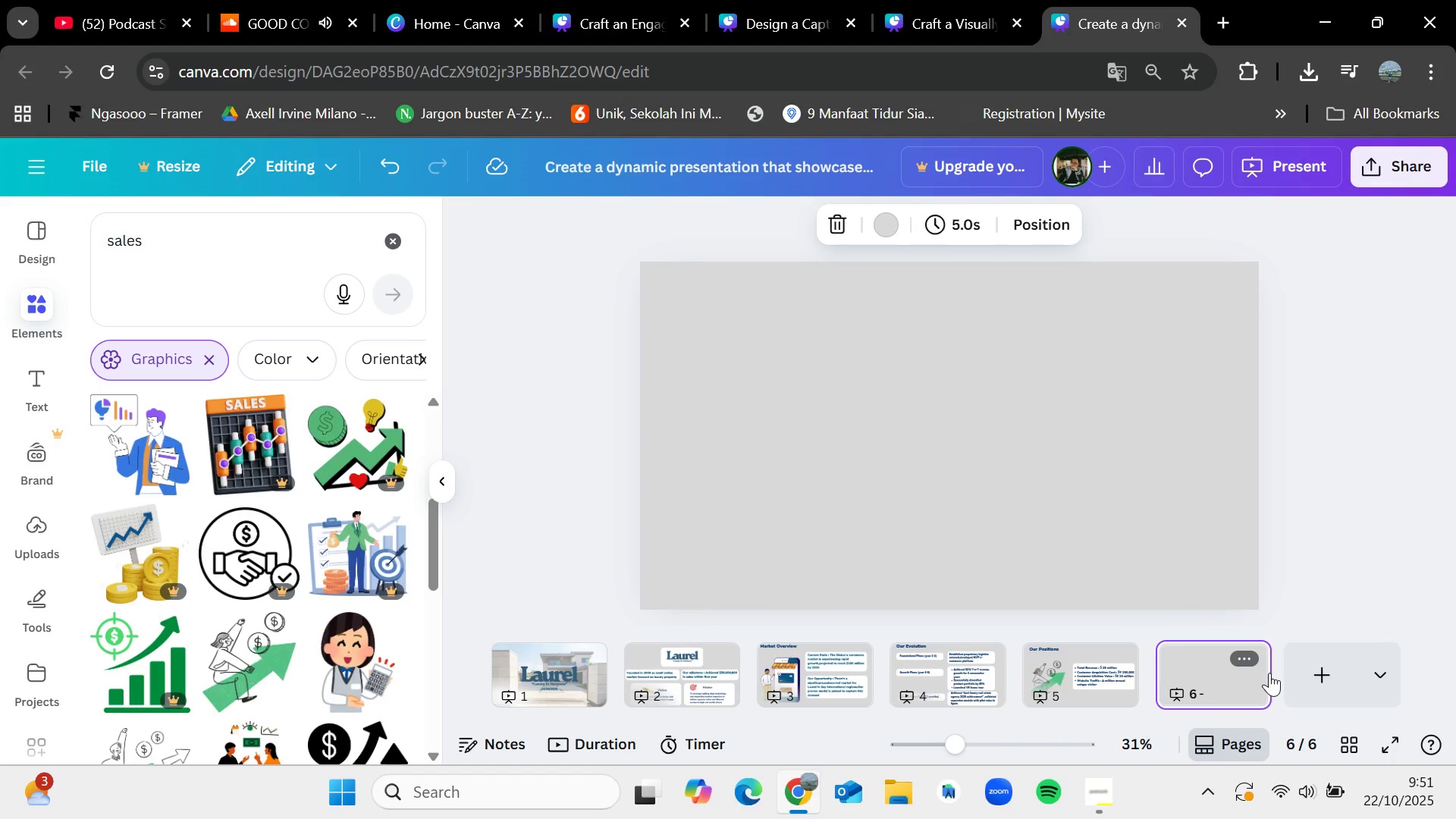 
left_click([1066, 678])
 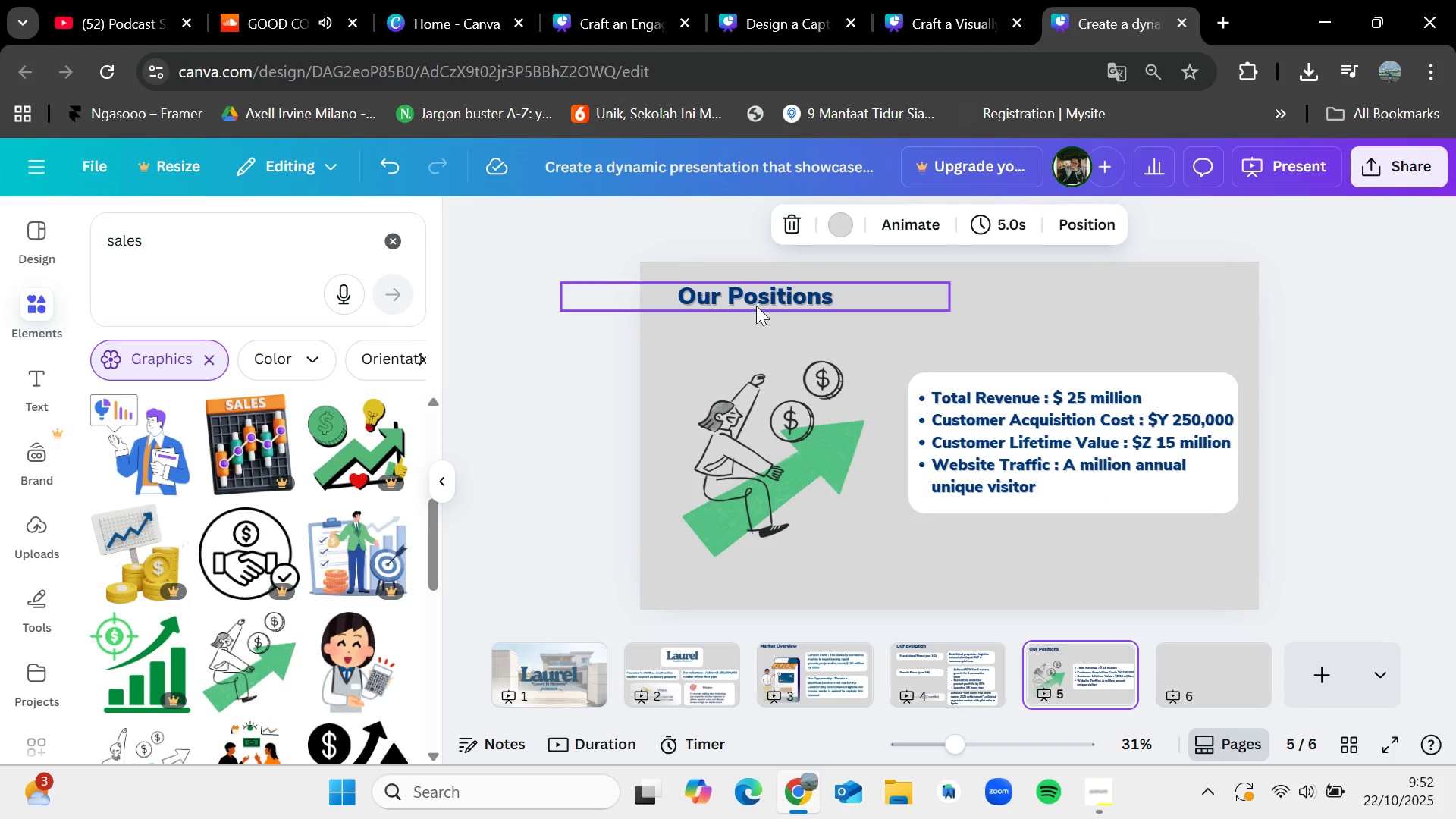 
left_click([756, 306])
 